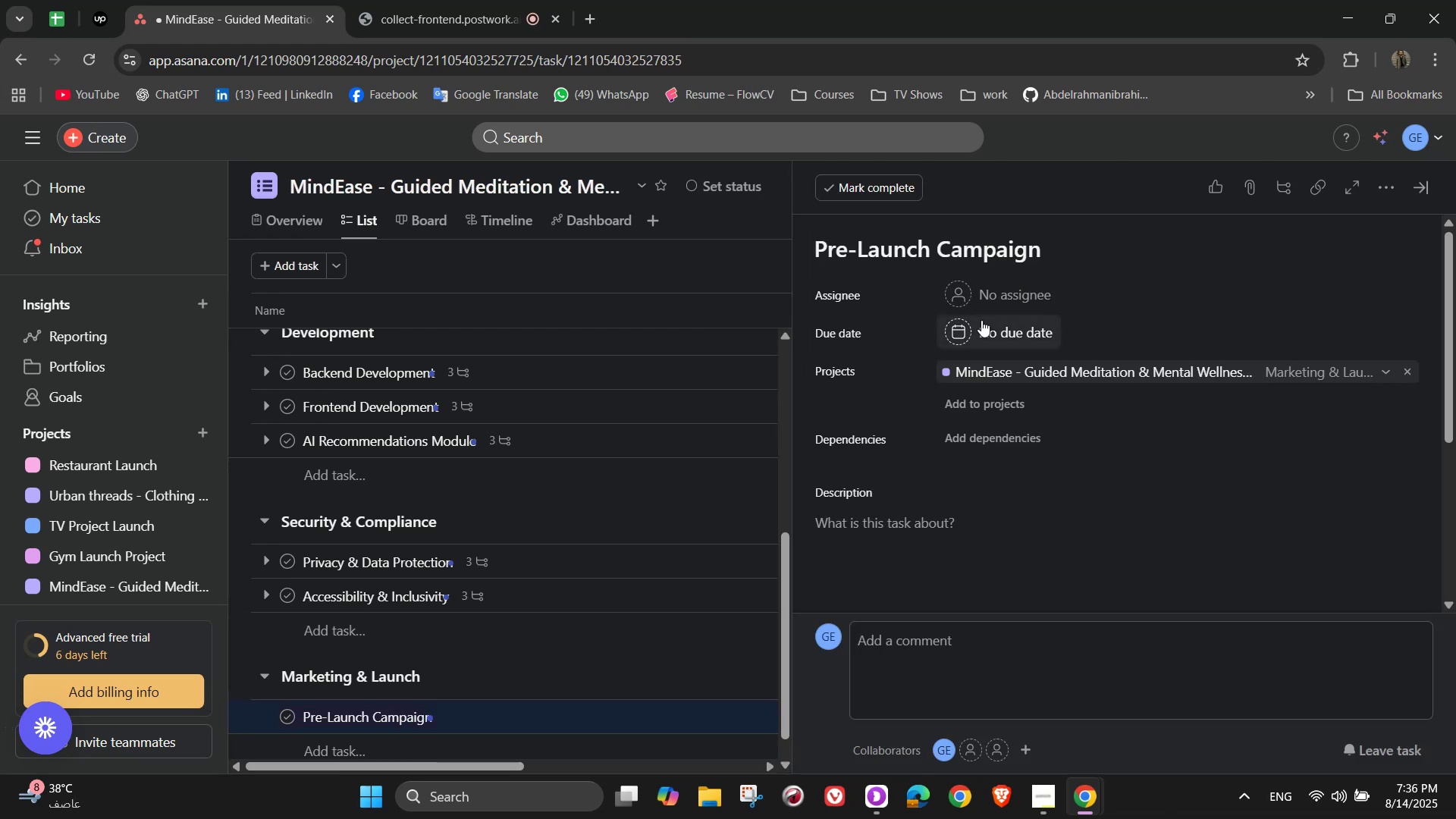 
left_click([979, 306])
 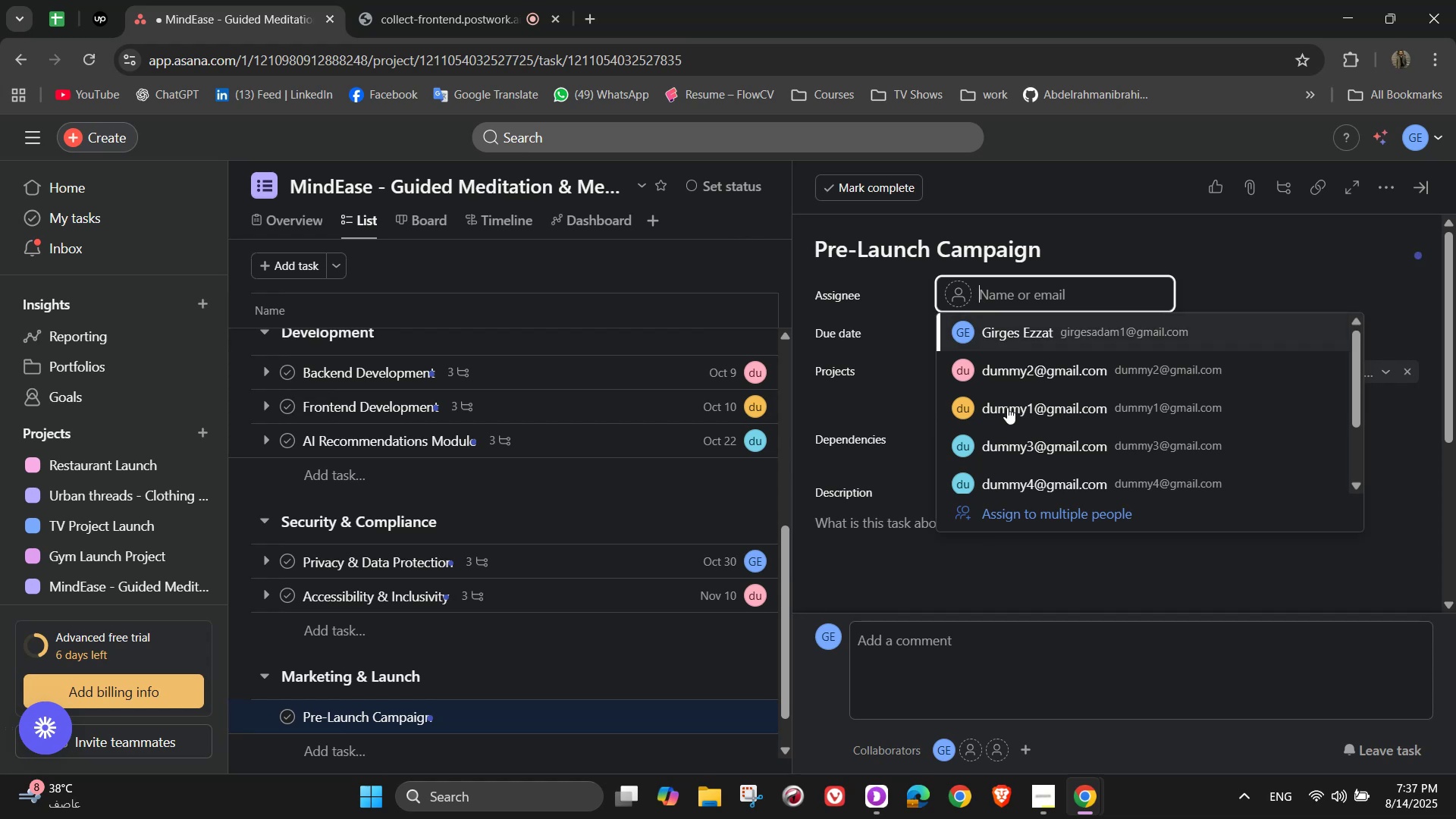 
left_click([1008, 411])
 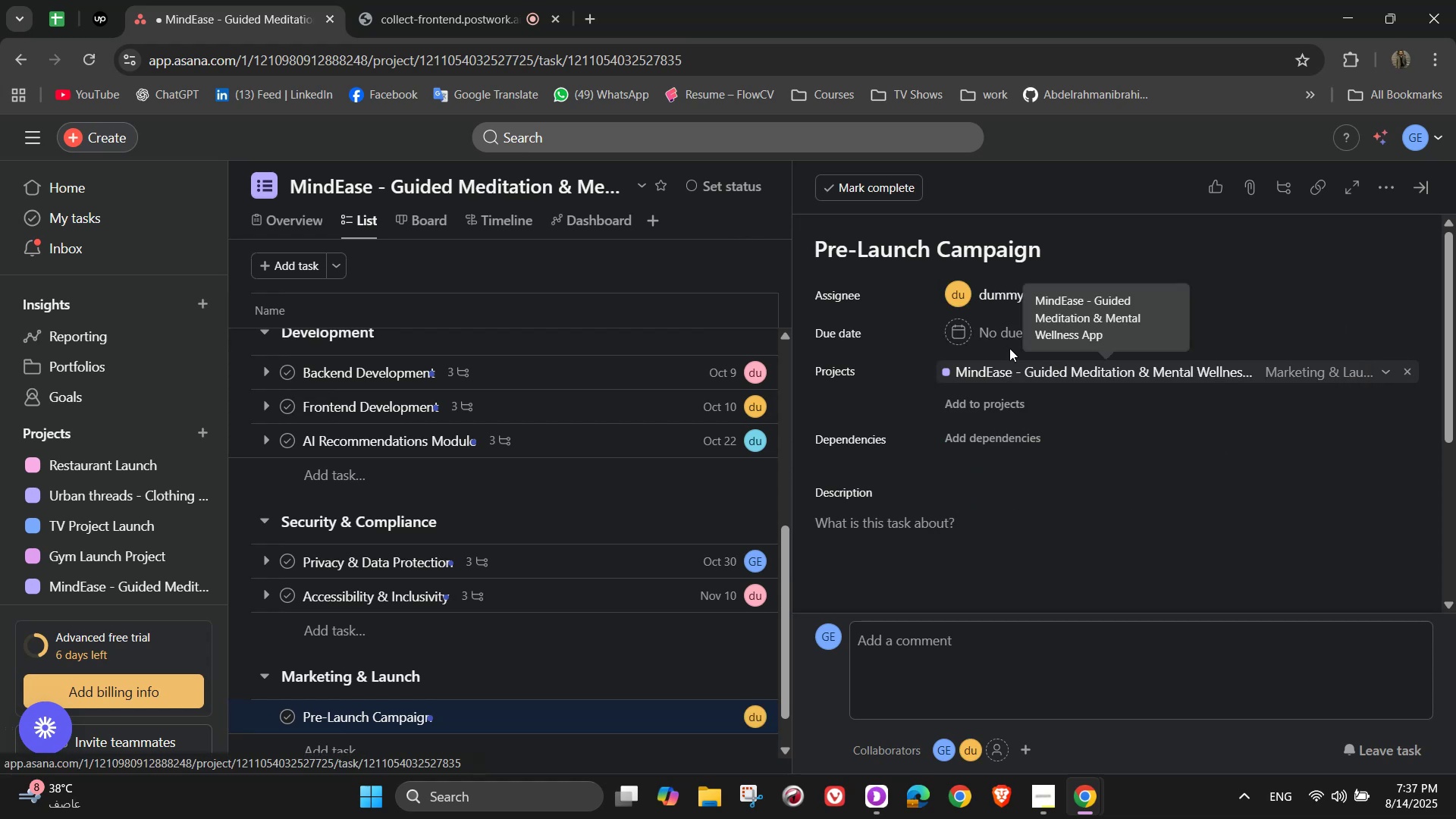 
left_click([1006, 336])
 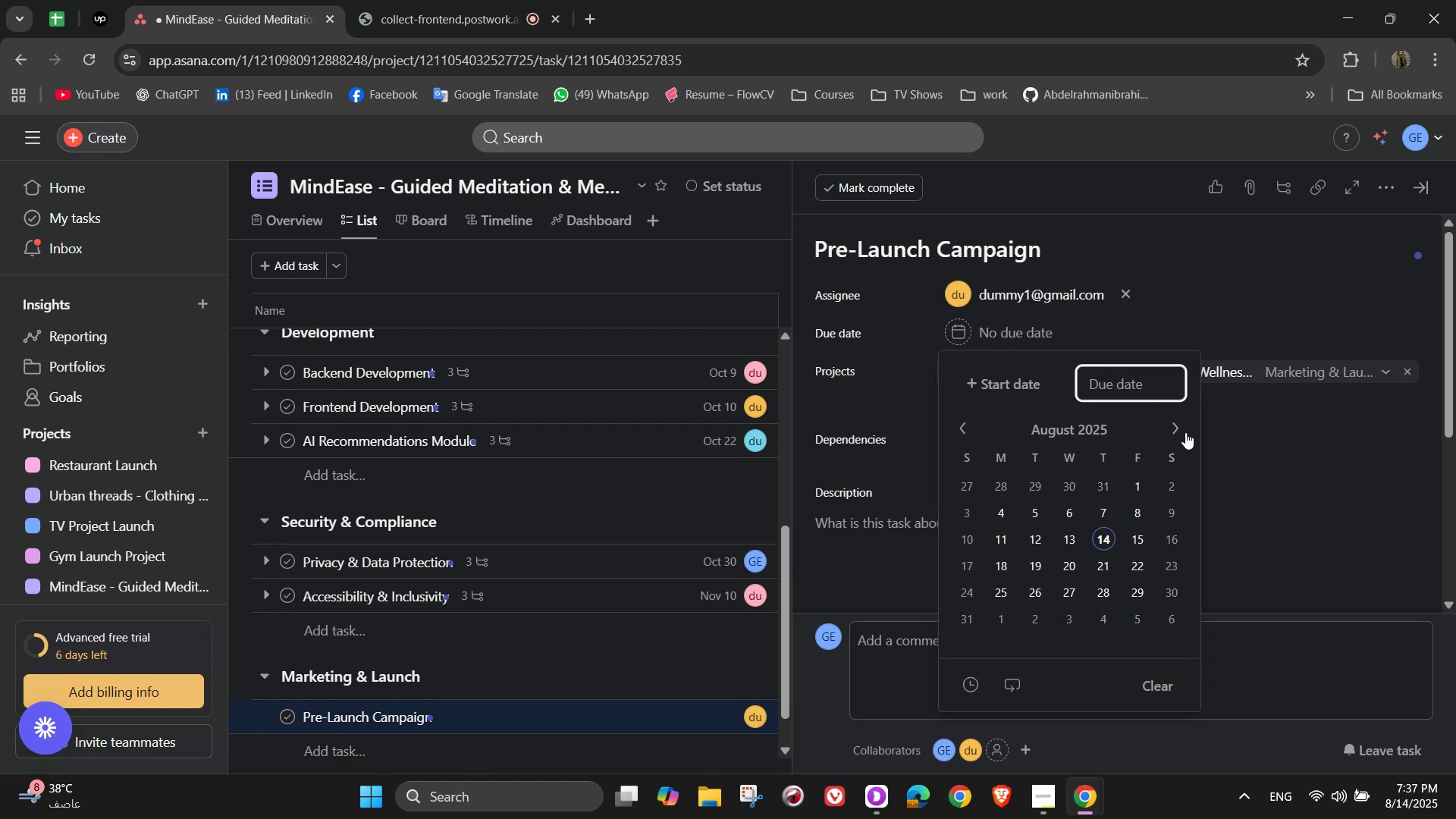 
left_click([1179, 428])
 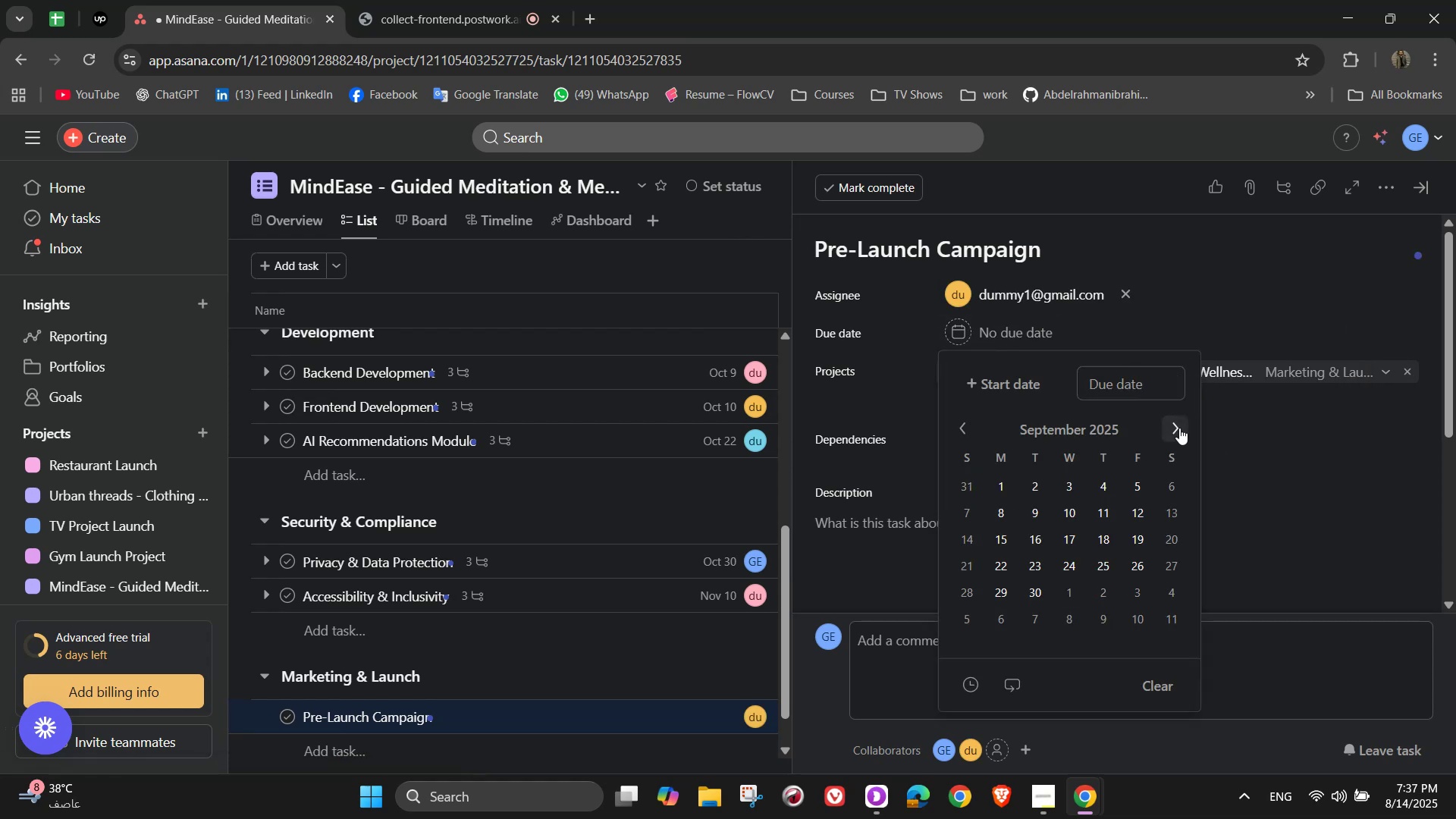 
left_click([1179, 428])
 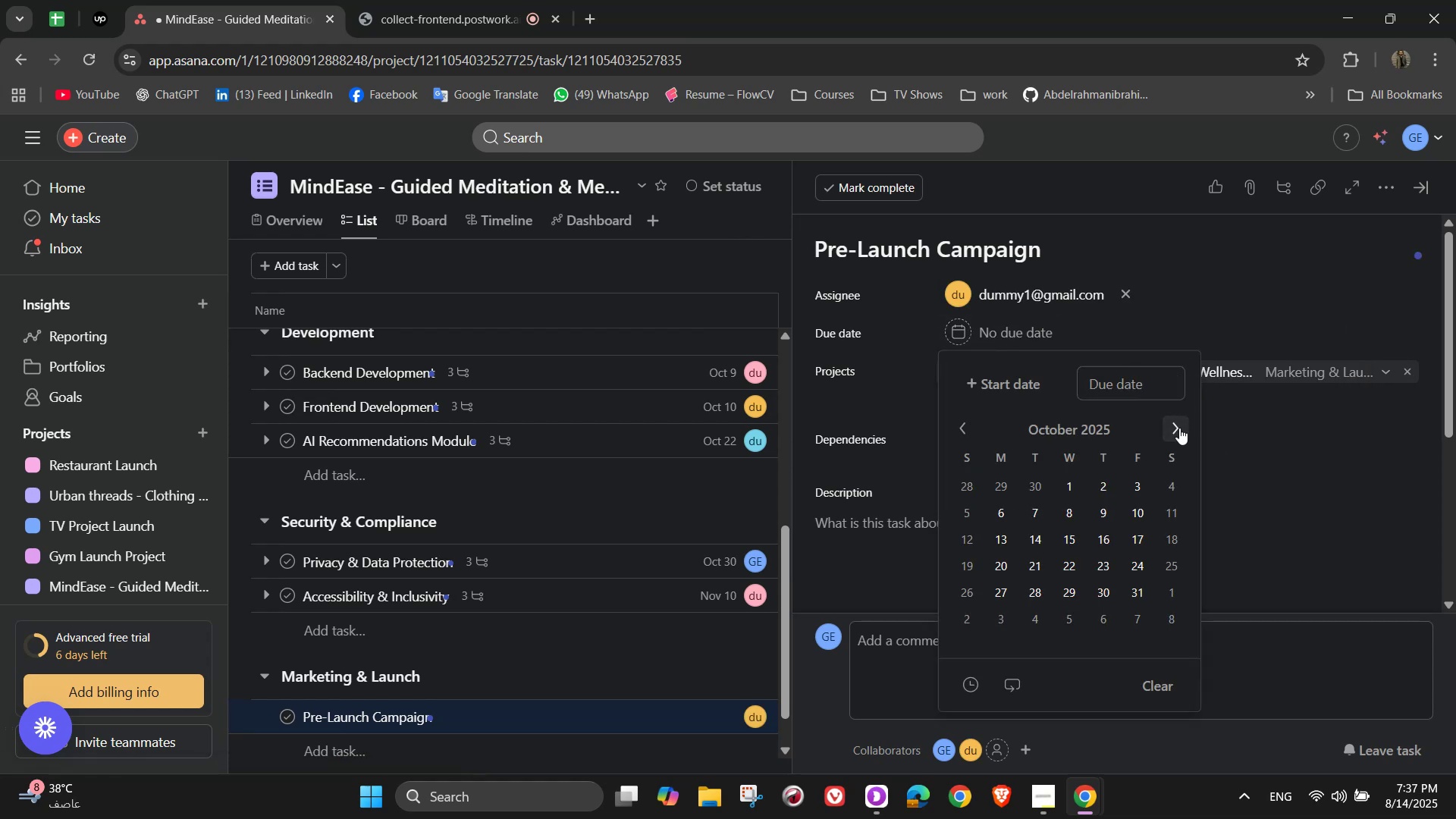 
left_click([1179, 428])
 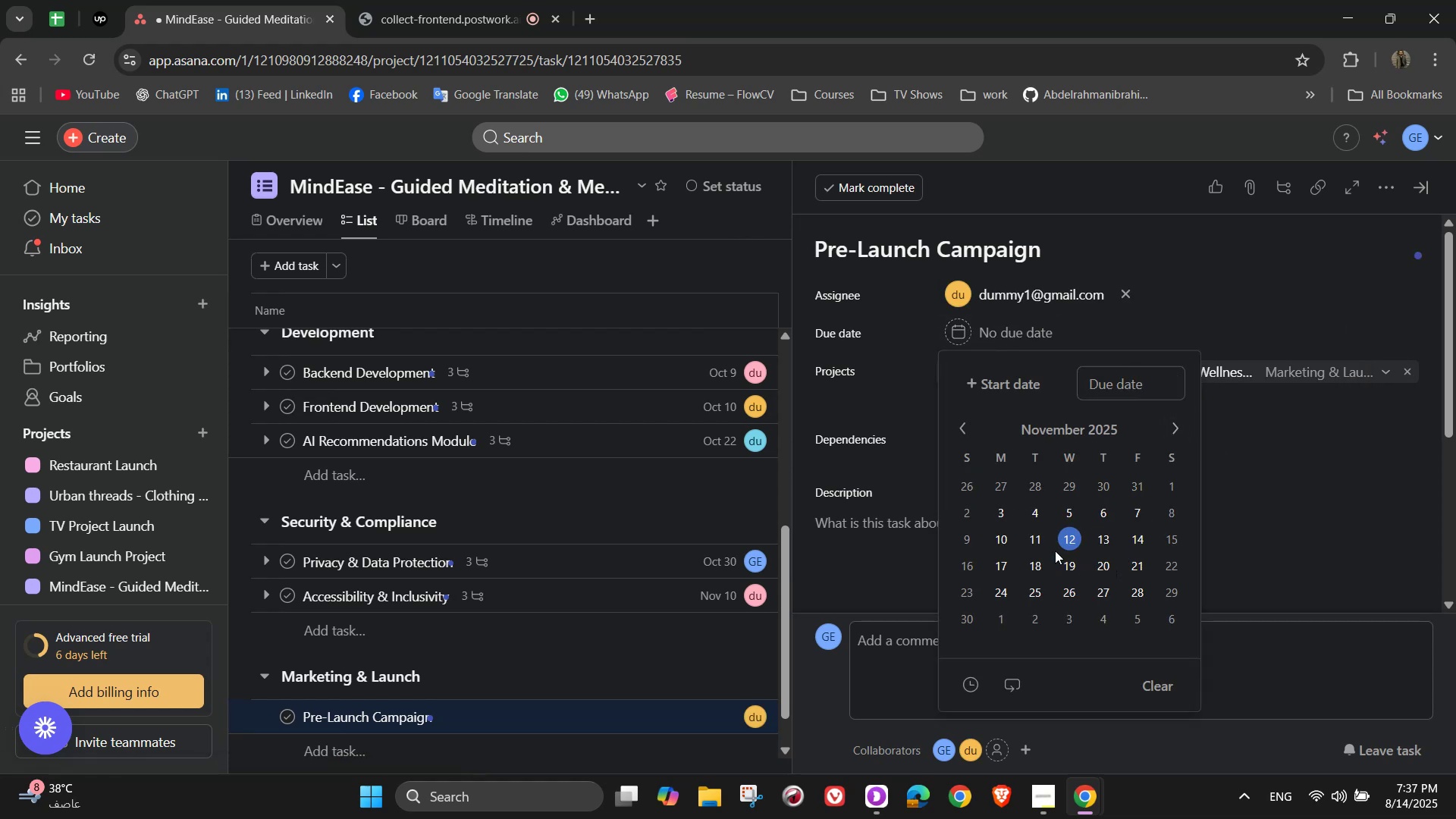 
left_click([1040, 563])
 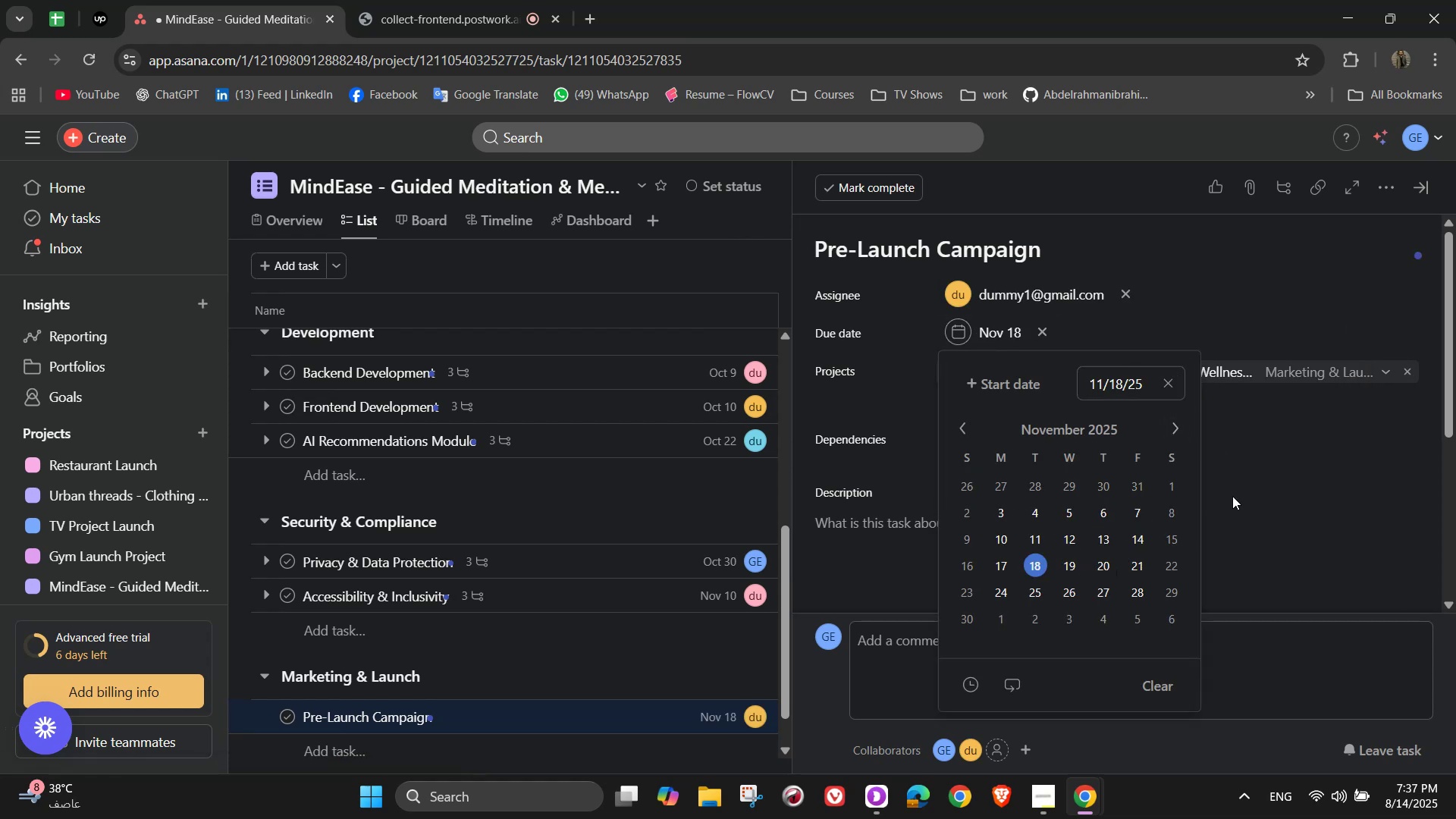 
left_click([1255, 479])
 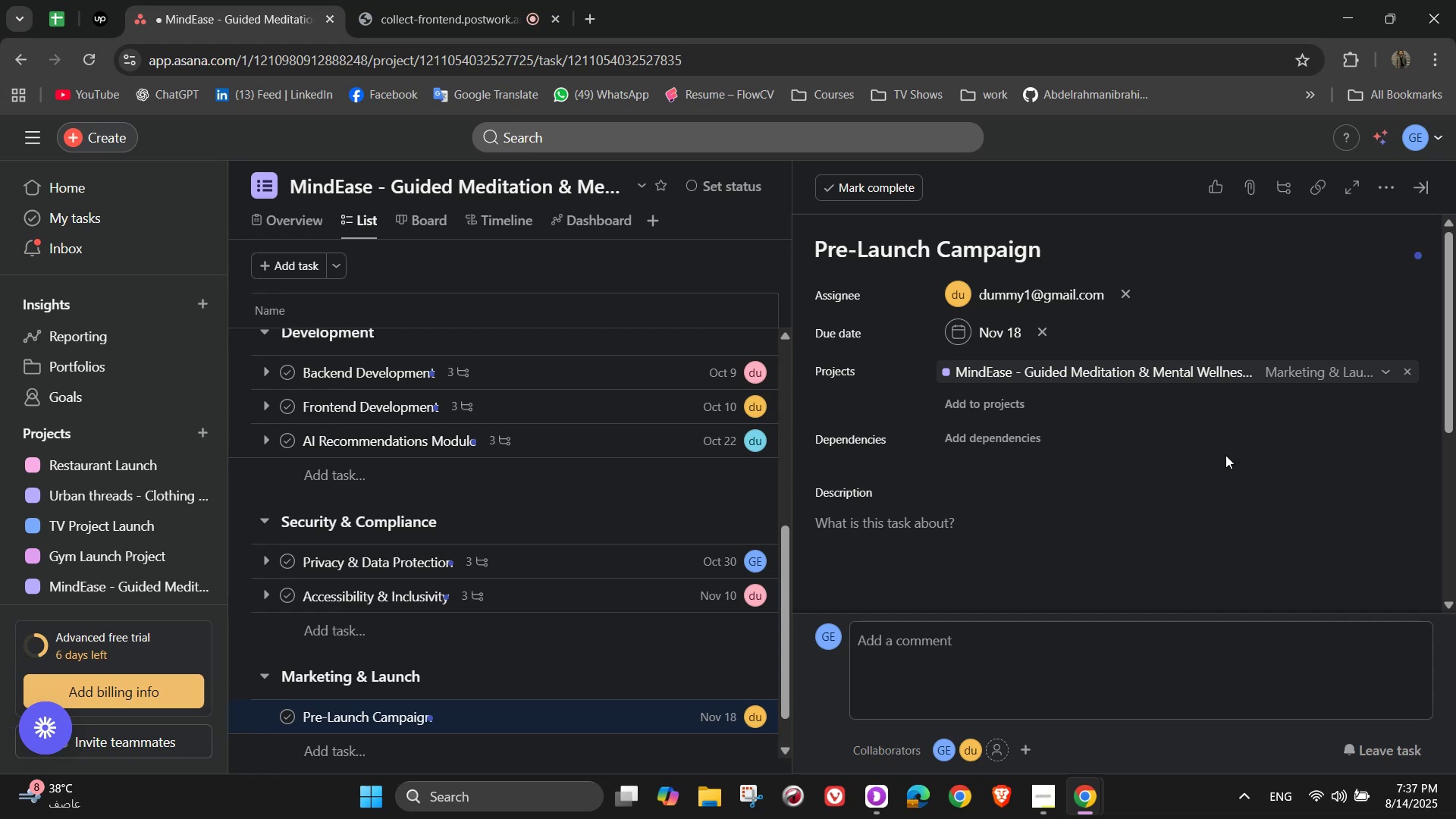 
wait(5.26)
 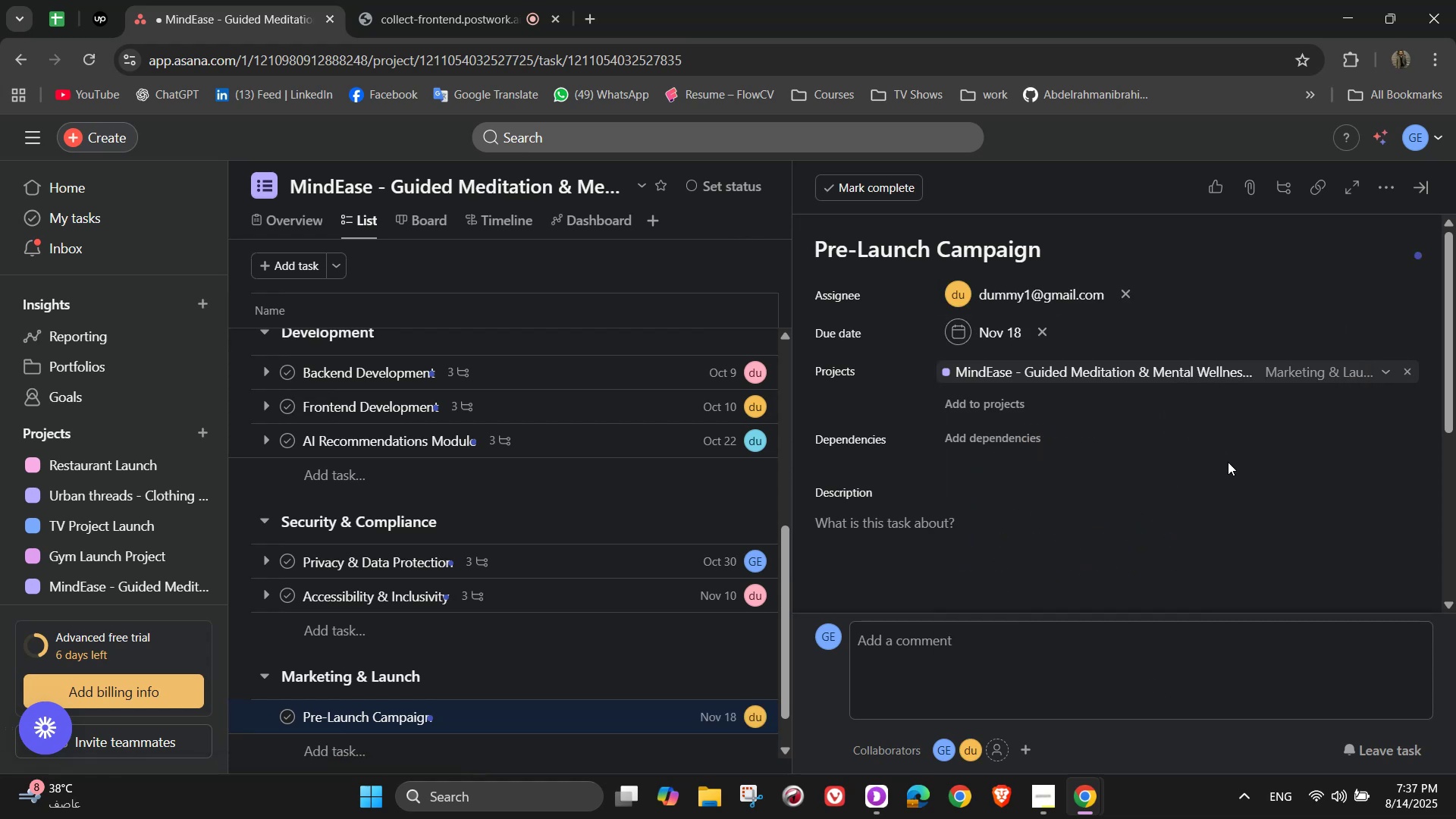 
left_click([1381, 198])
 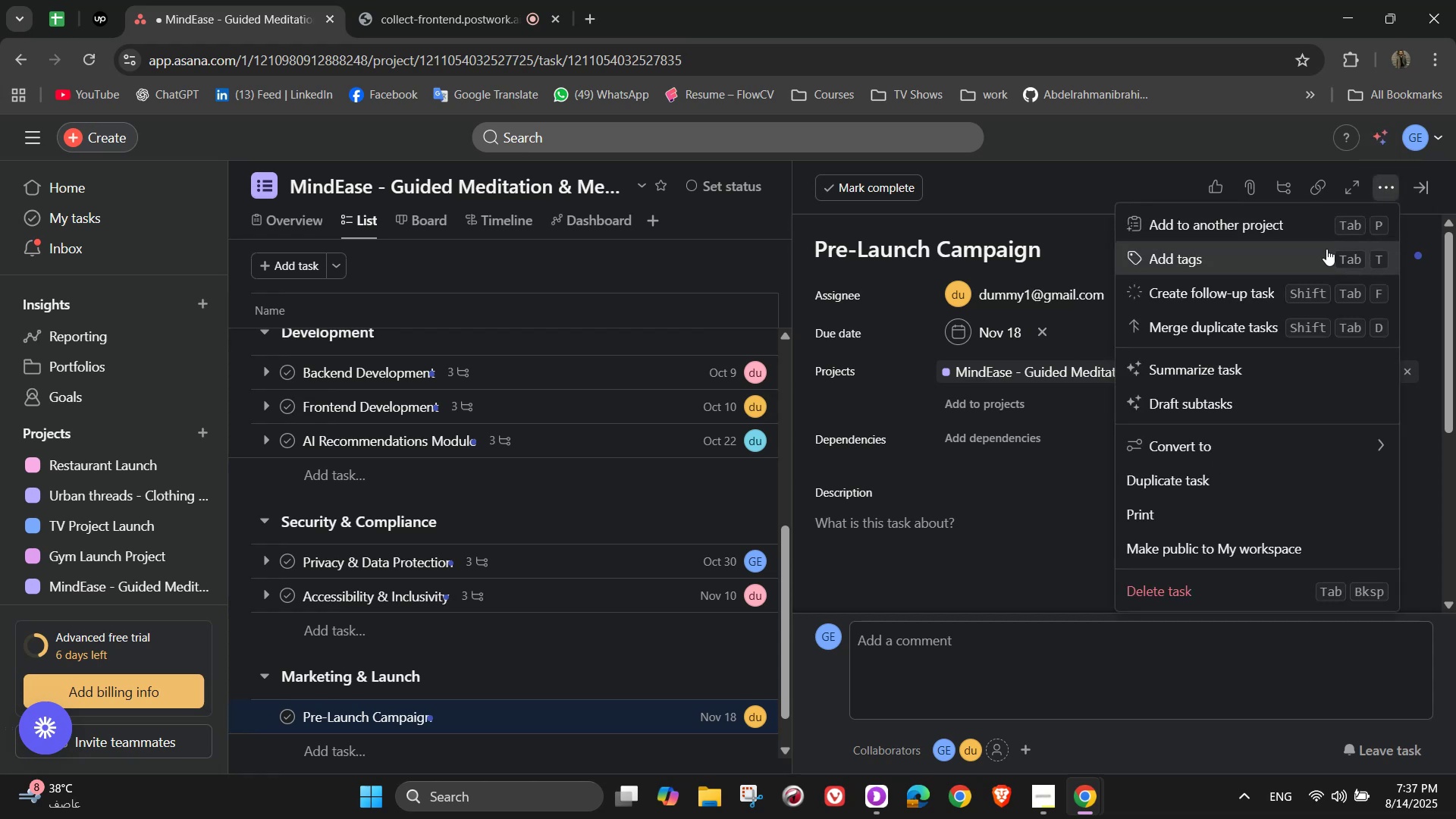 
left_click([1326, 249])
 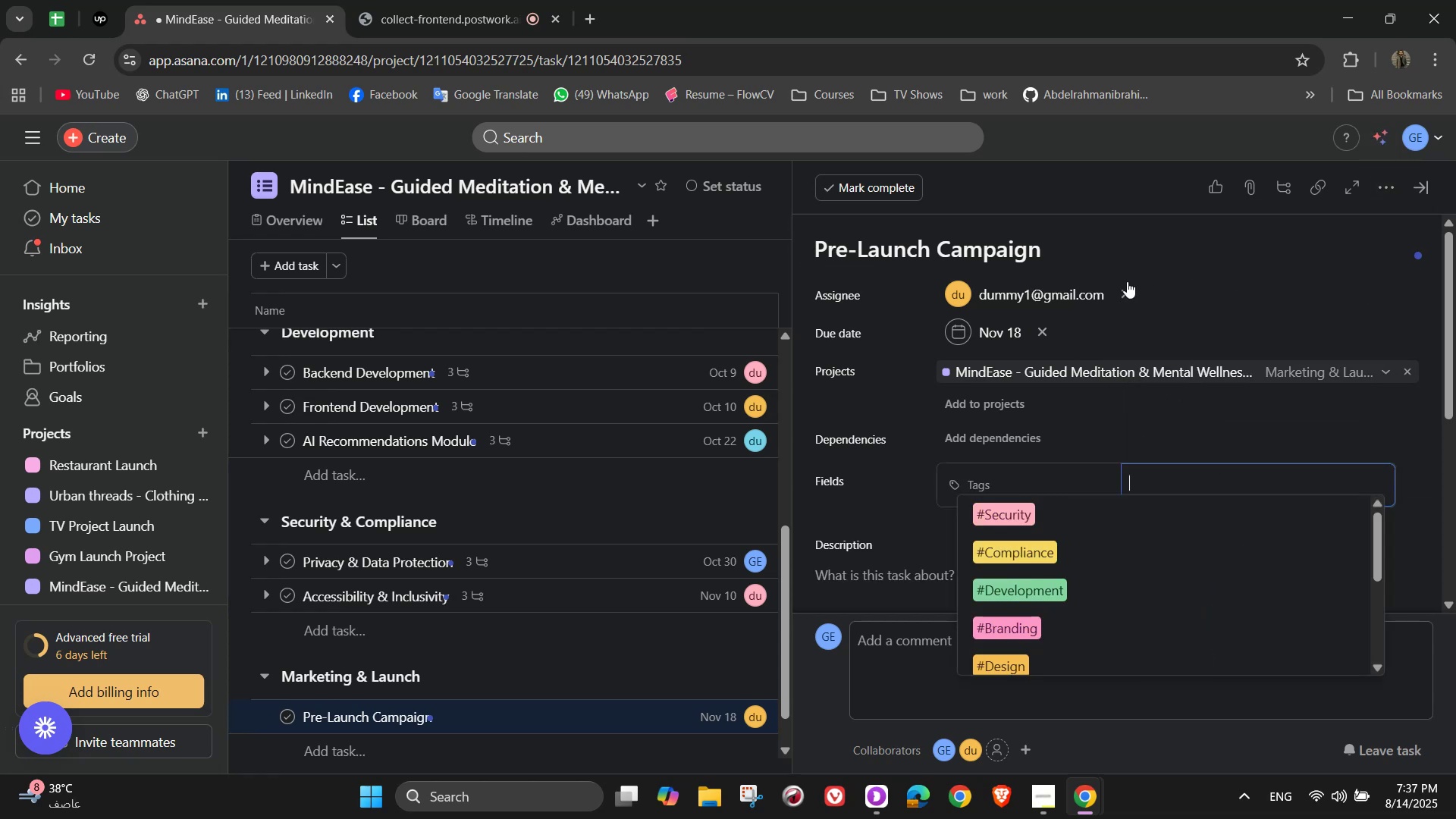 
mouse_move([1012, 425])
 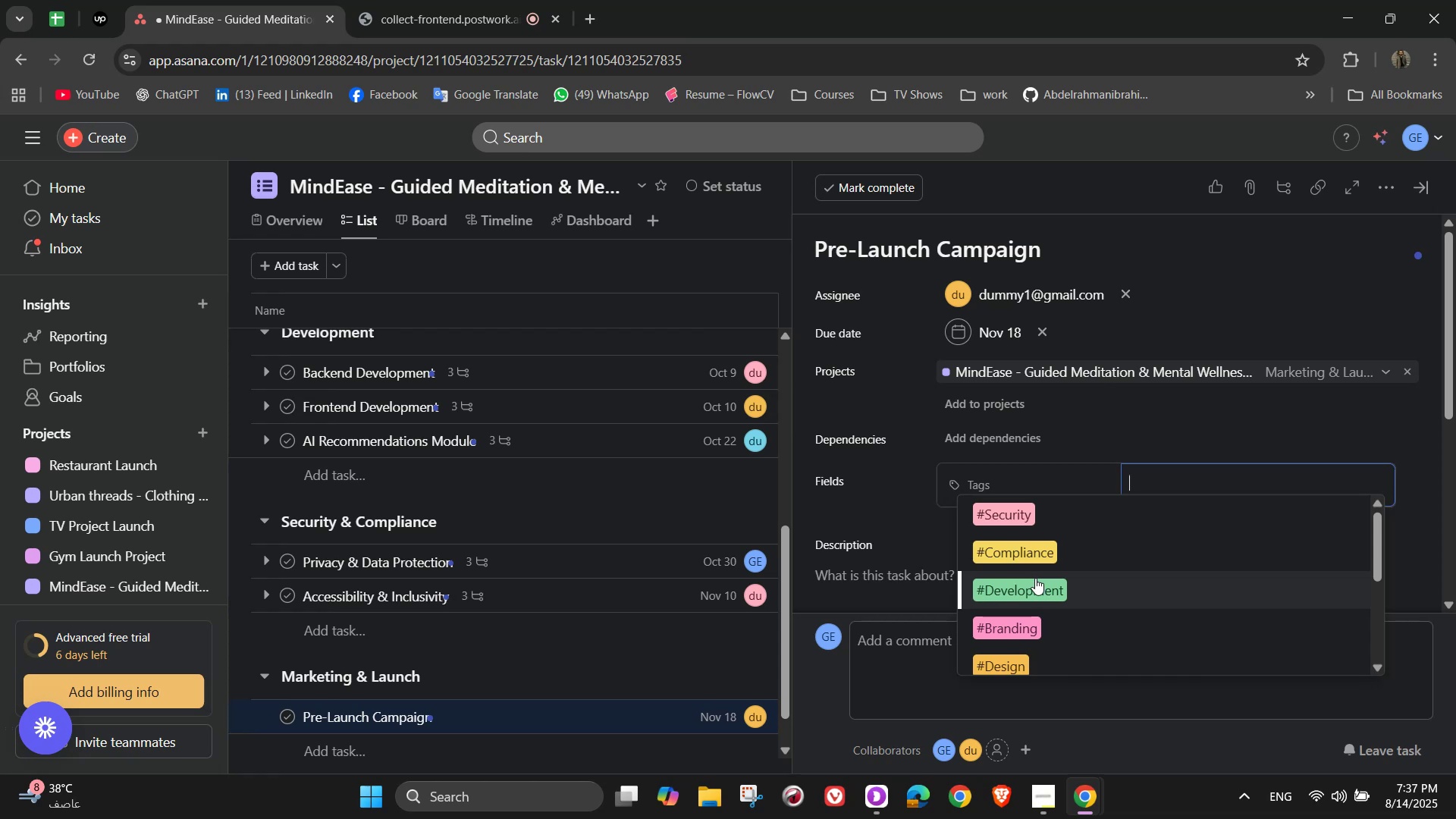 
wait(11.62)
 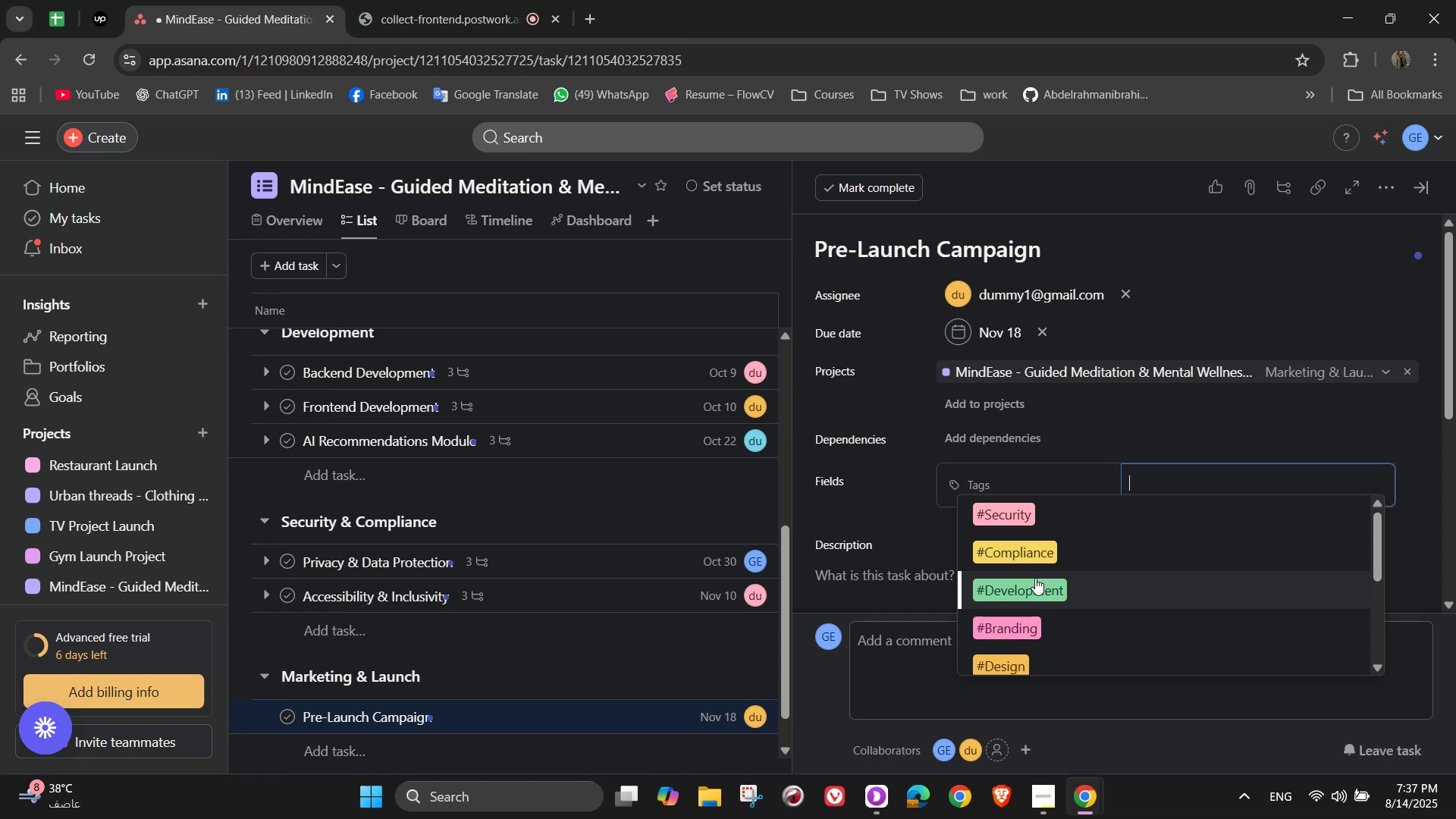 
scroll: coordinate [1046, 581], scroll_direction: down, amount: 8.0
 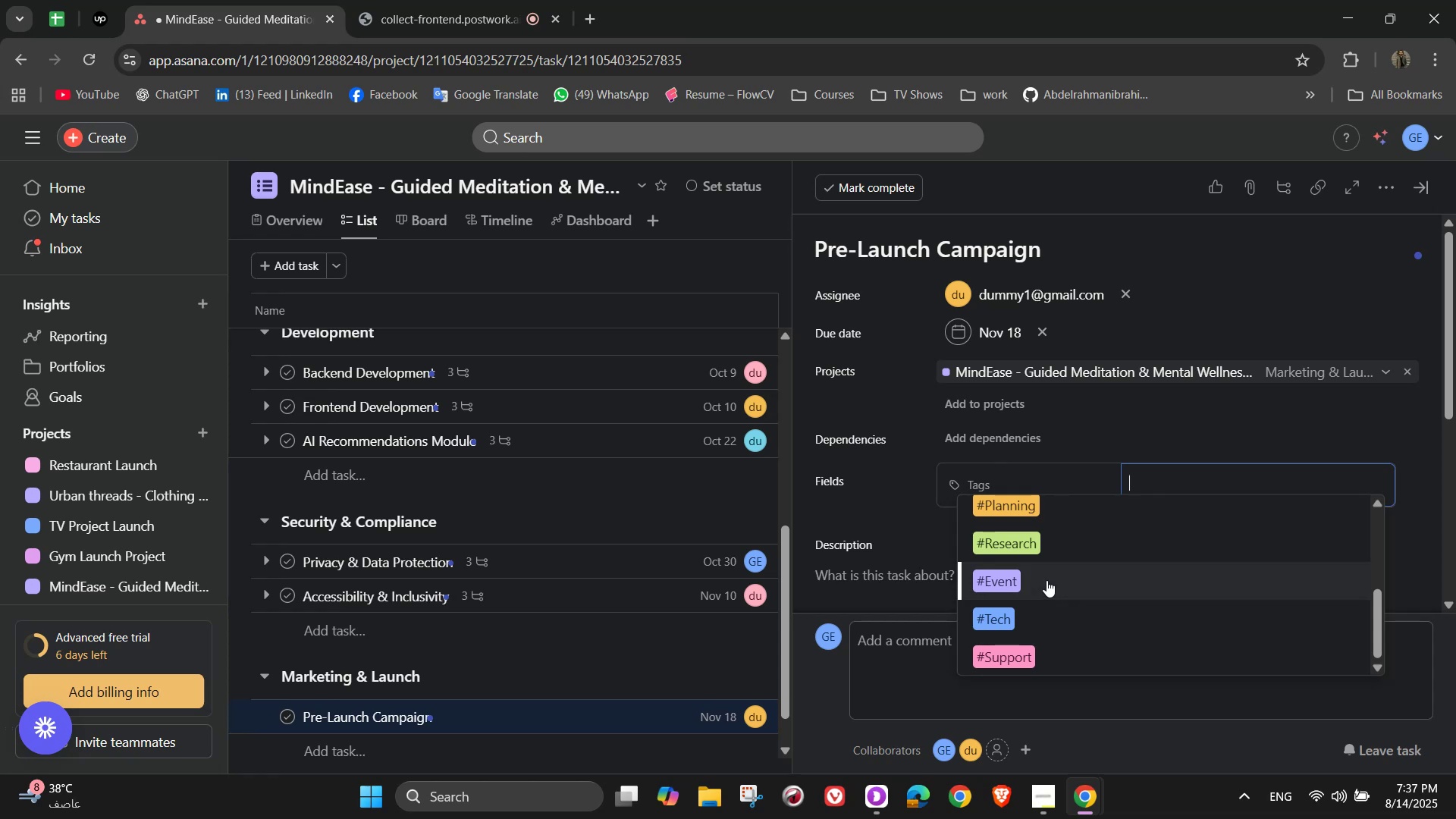 
wait(12.82)
 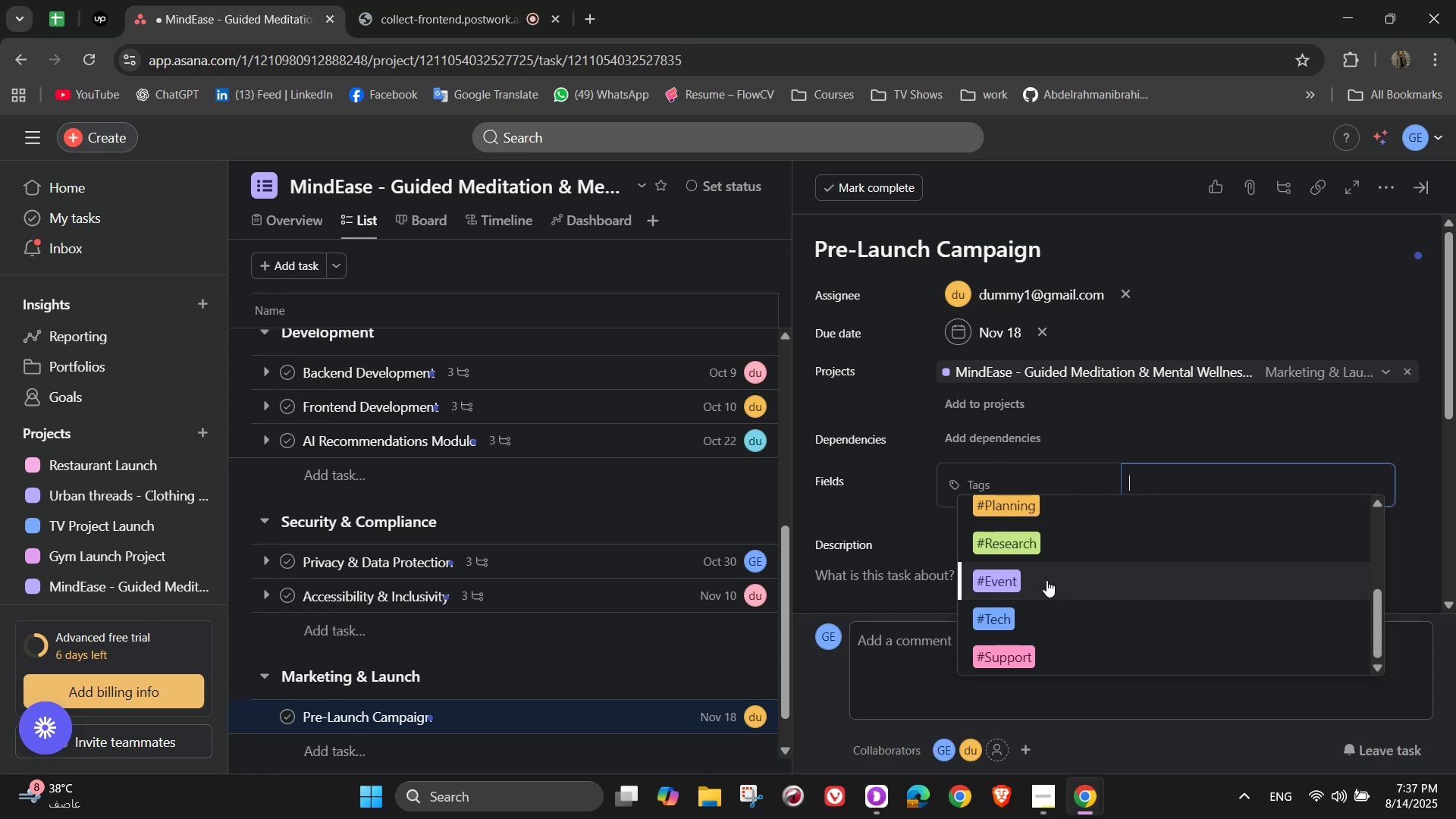 
scroll: coordinate [1046, 580], scroll_direction: up, amount: 5.0
 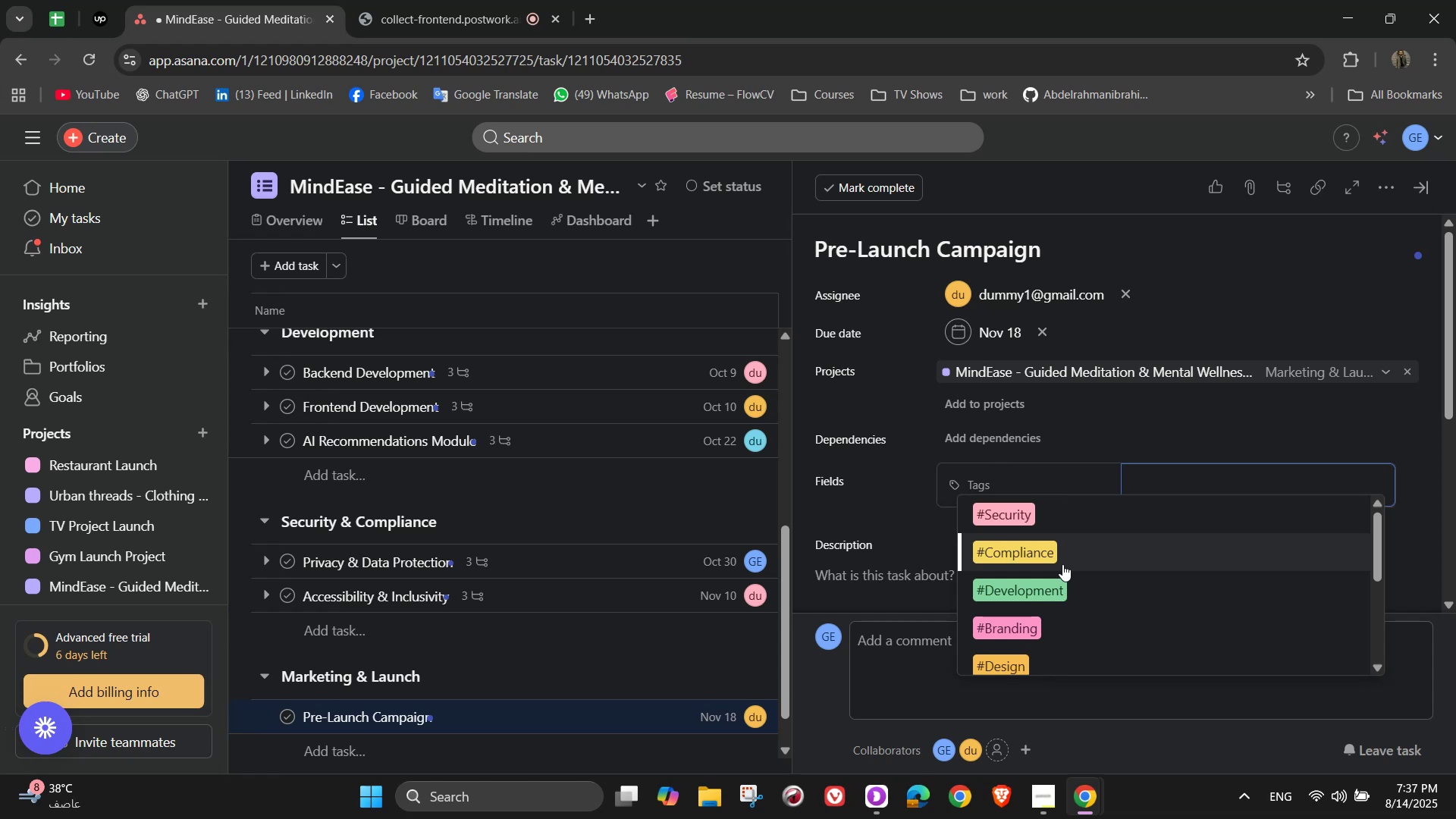 
wait(12.28)
 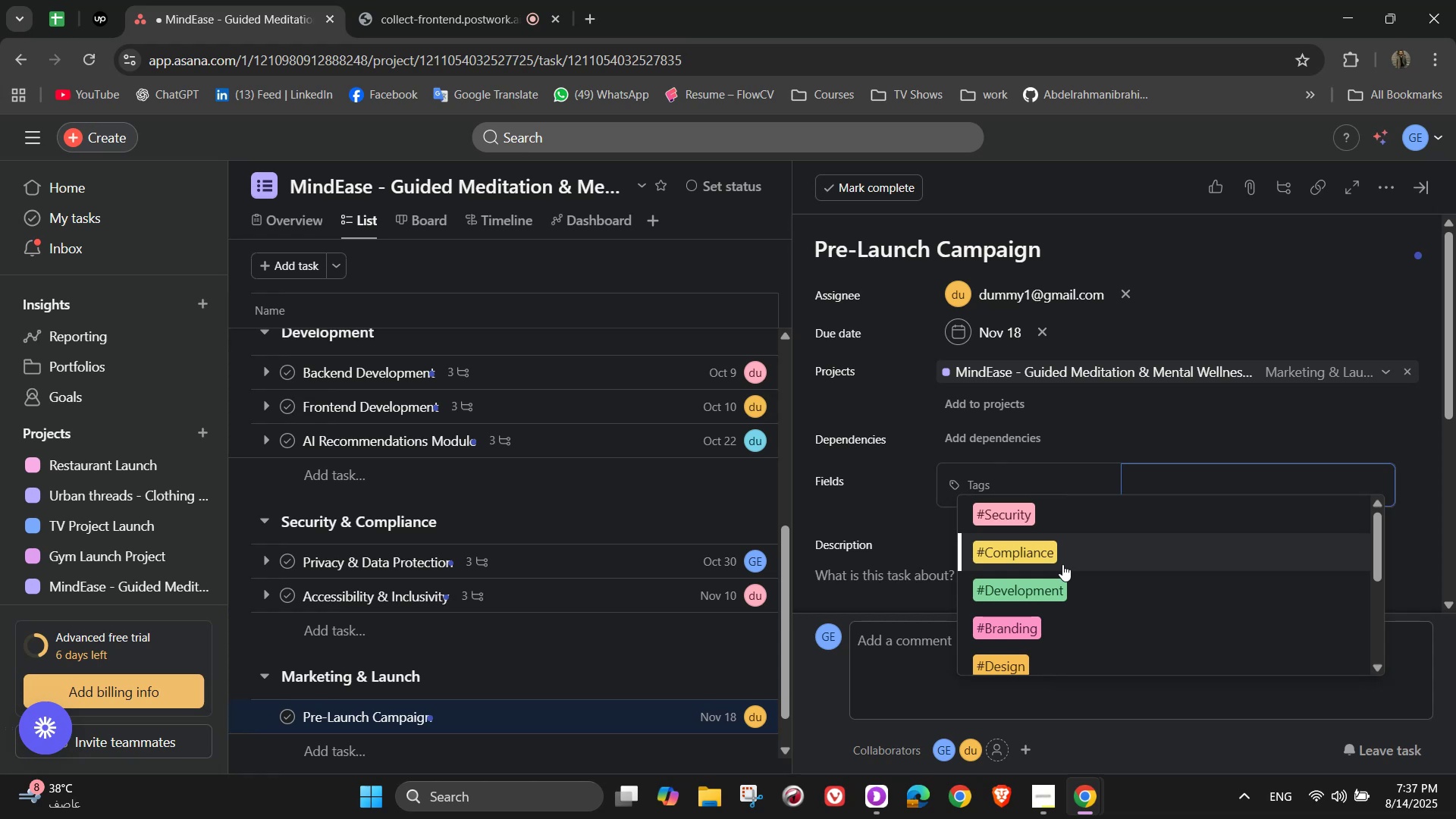 
type(ma)
 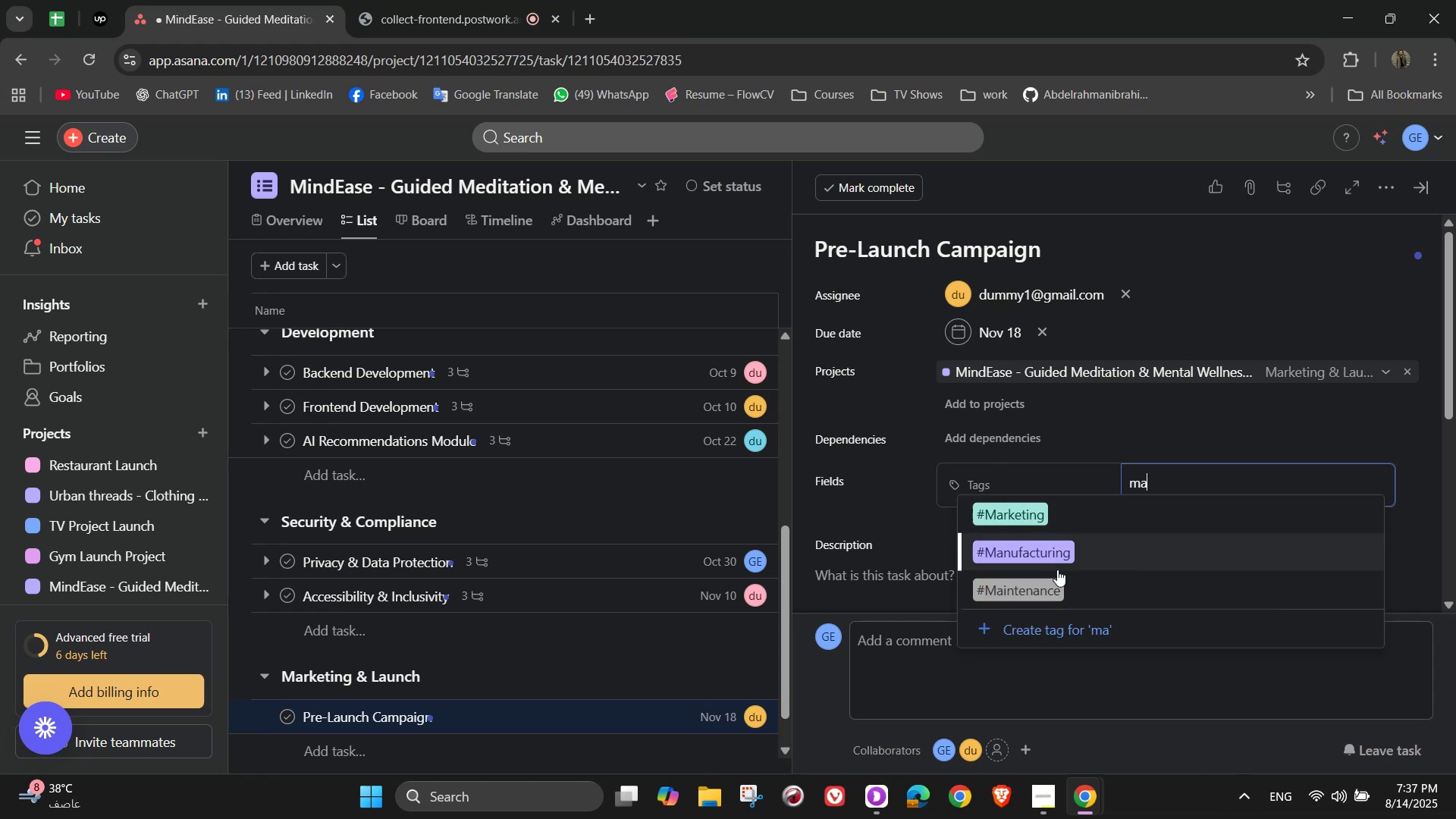 
left_click([1050, 518])
 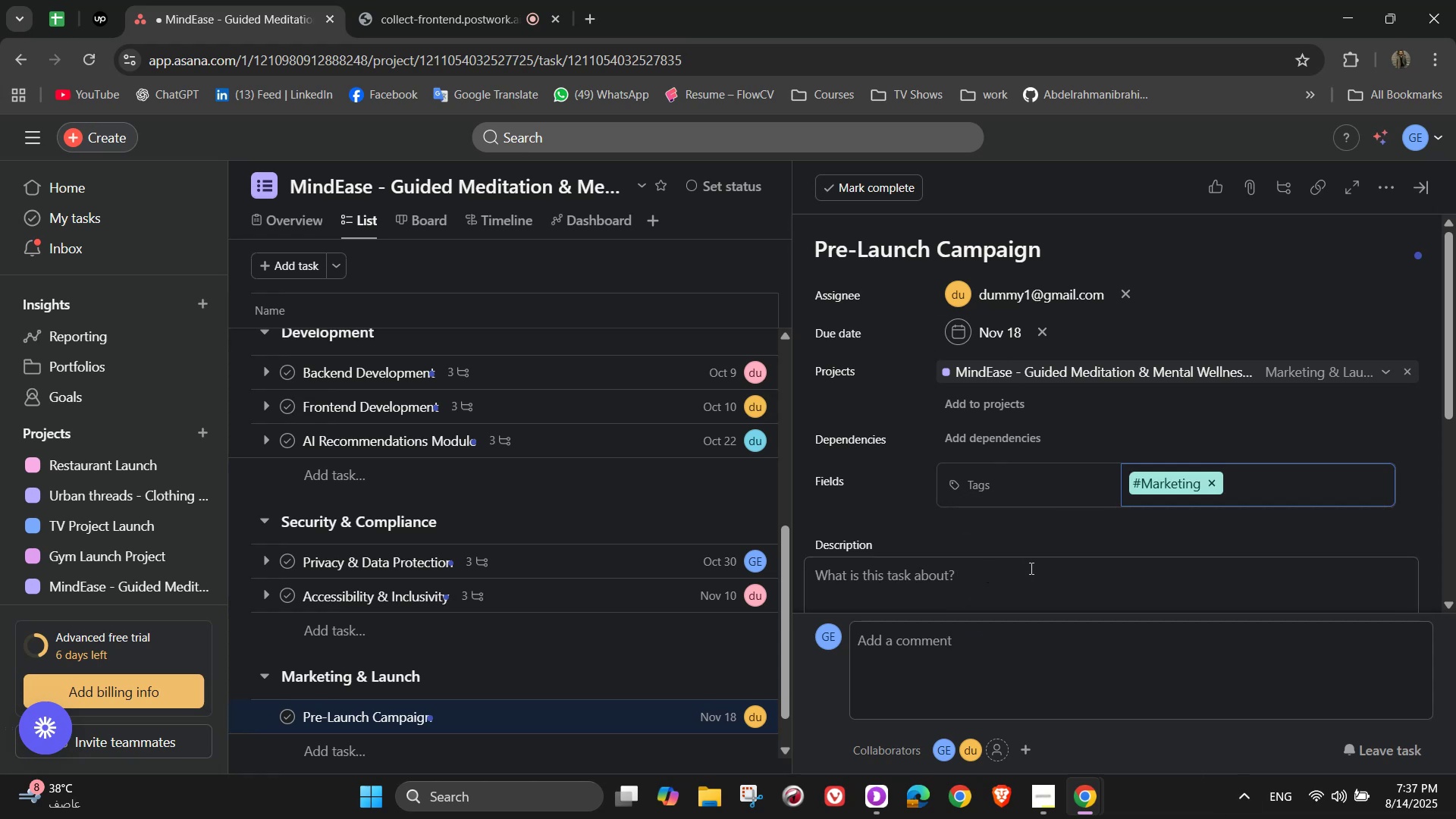 
scroll: coordinate [1031, 568], scroll_direction: down, amount: 2.0
 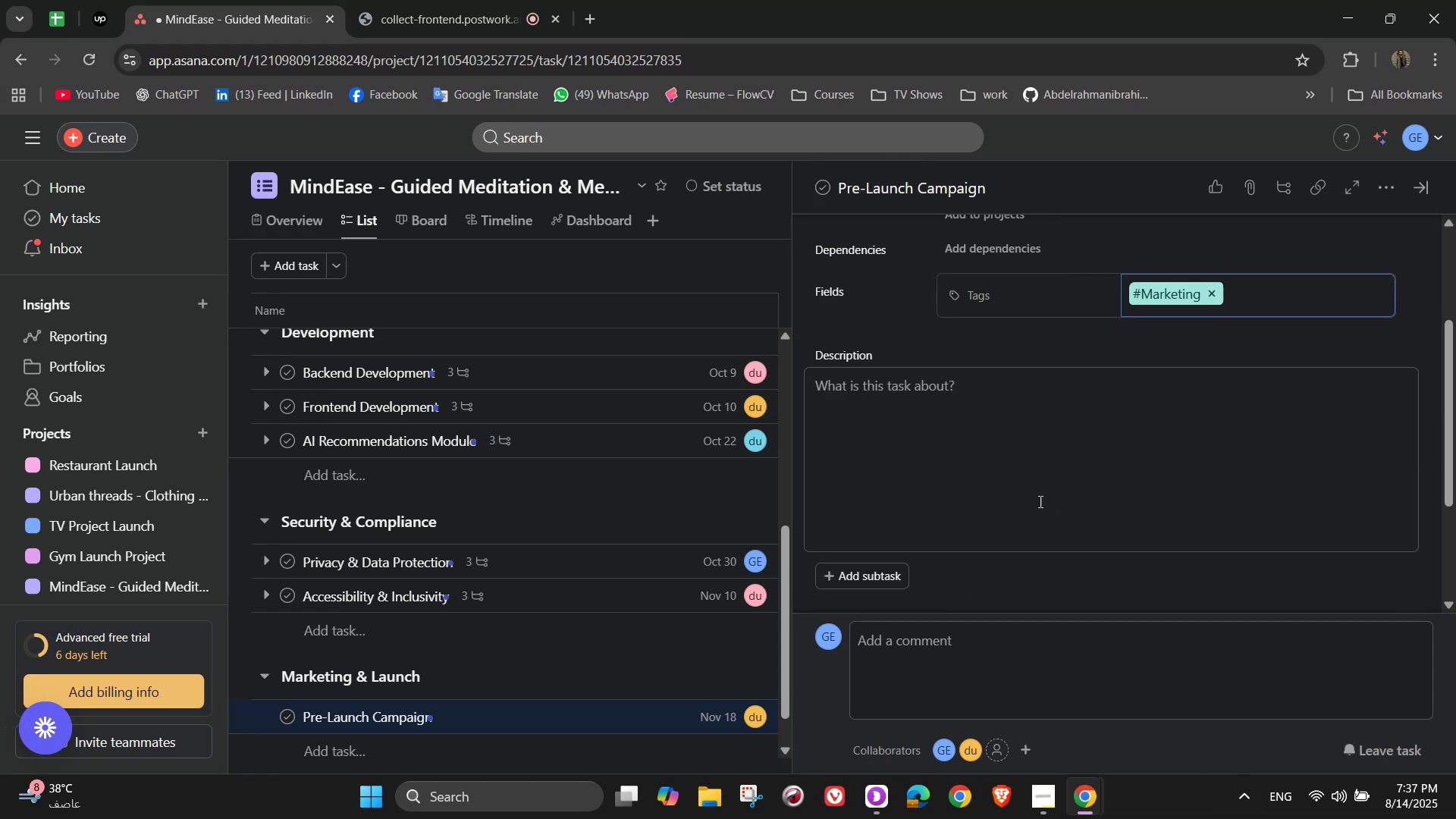 
left_click([1022, 479])
 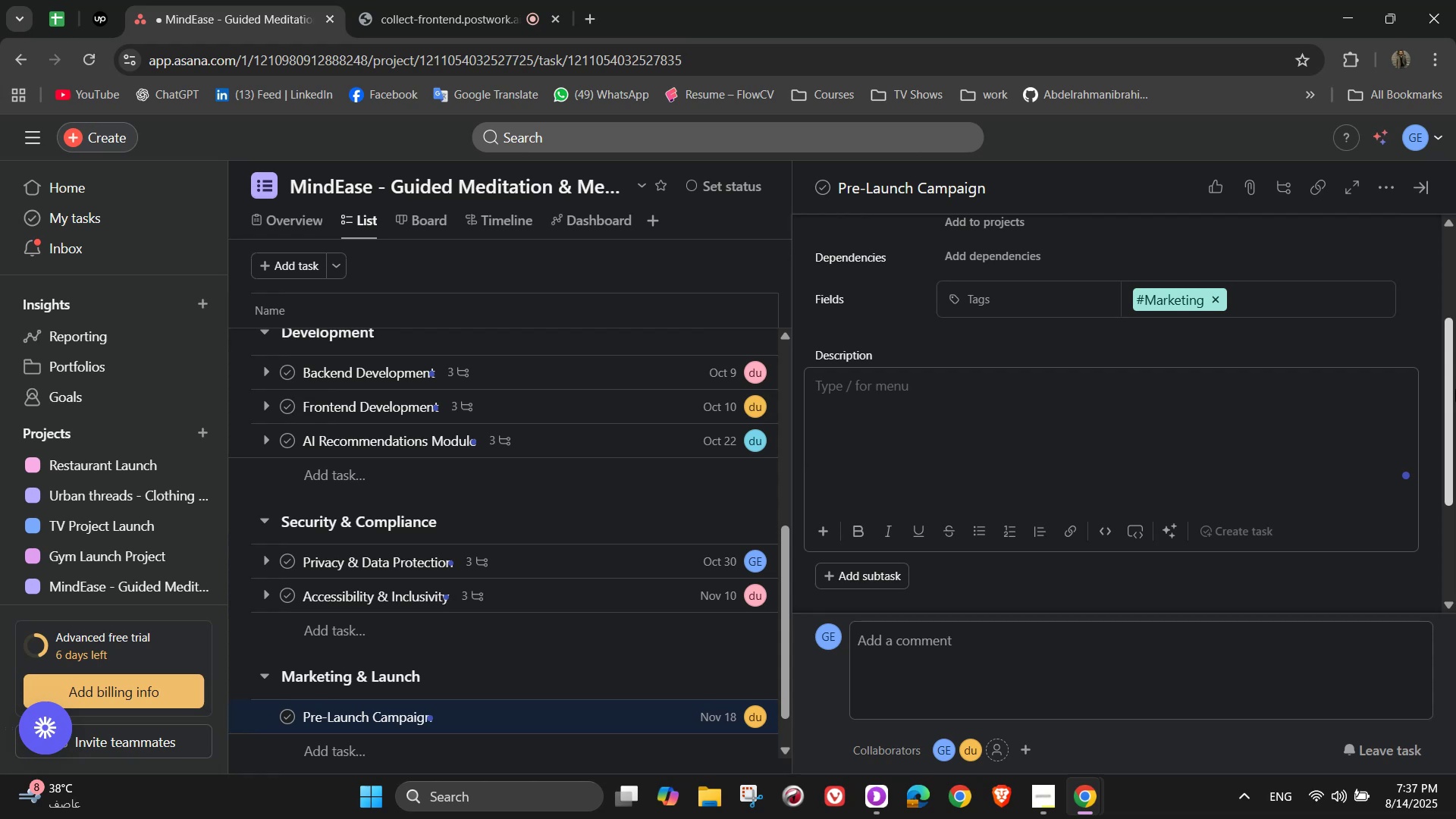 
type(Build awareness before launch )
key(Backspace)
 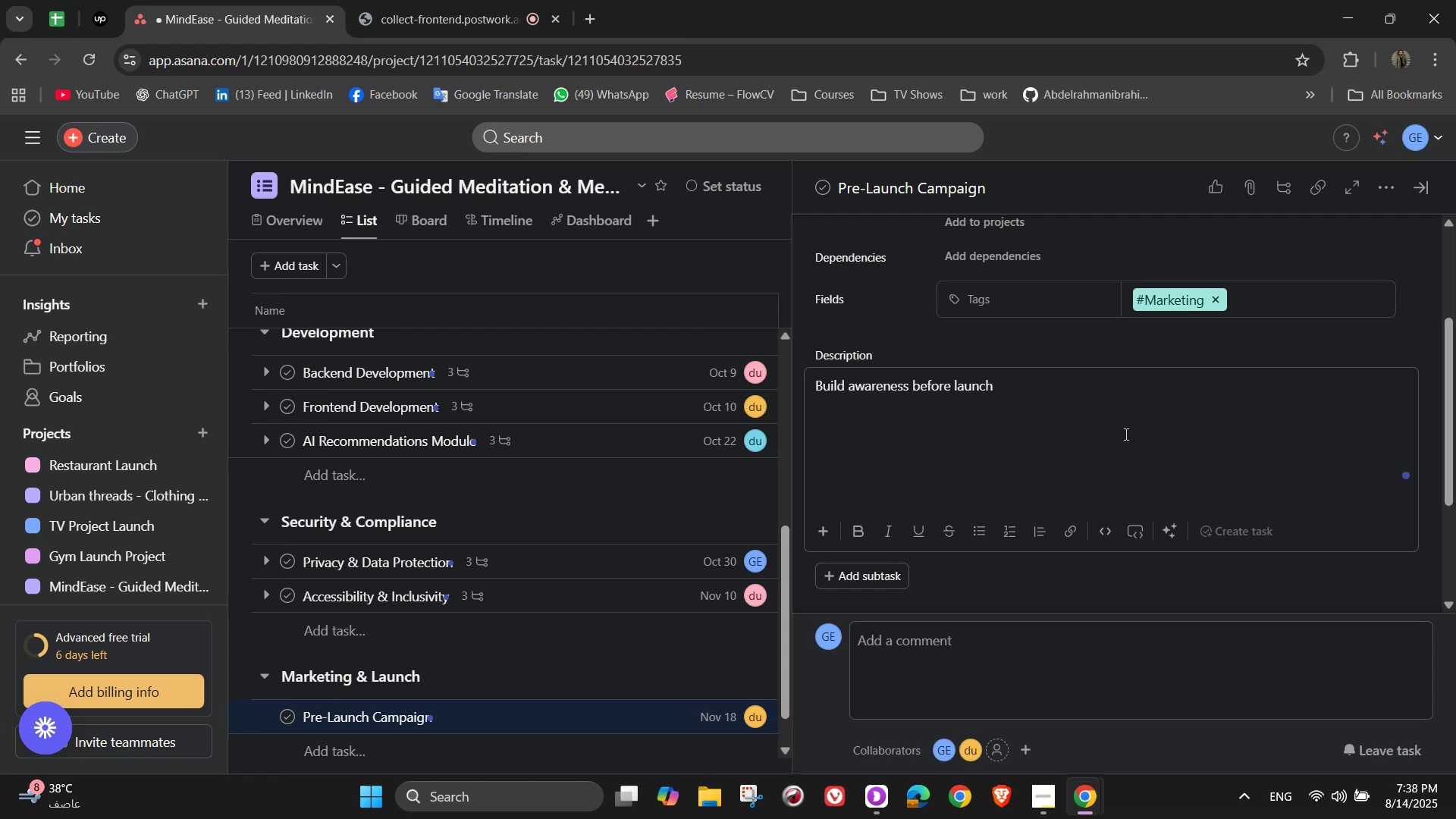 
wait(6.13)
 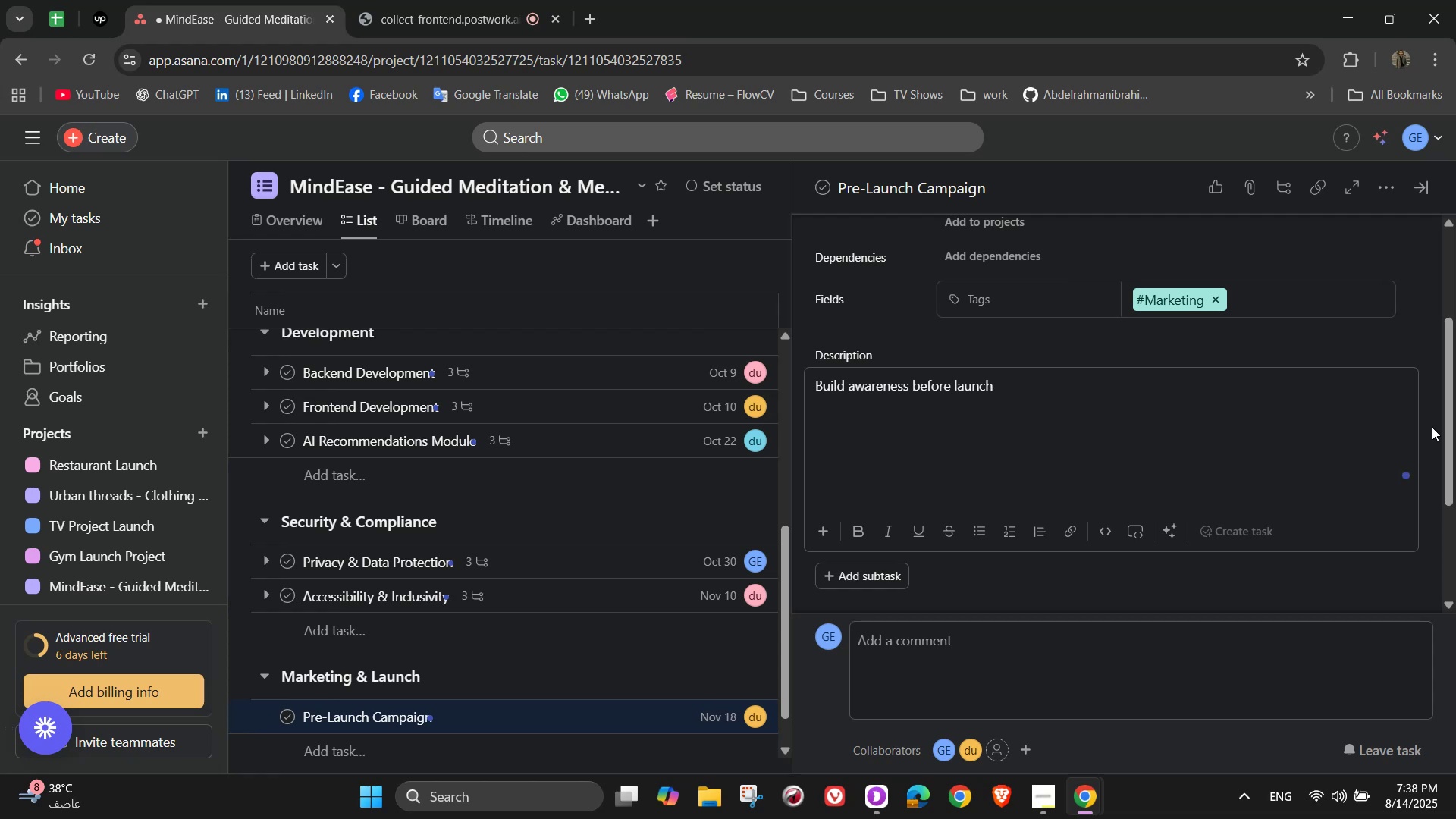 
scroll: coordinate [1067, 492], scroll_direction: down, amount: 2.0
 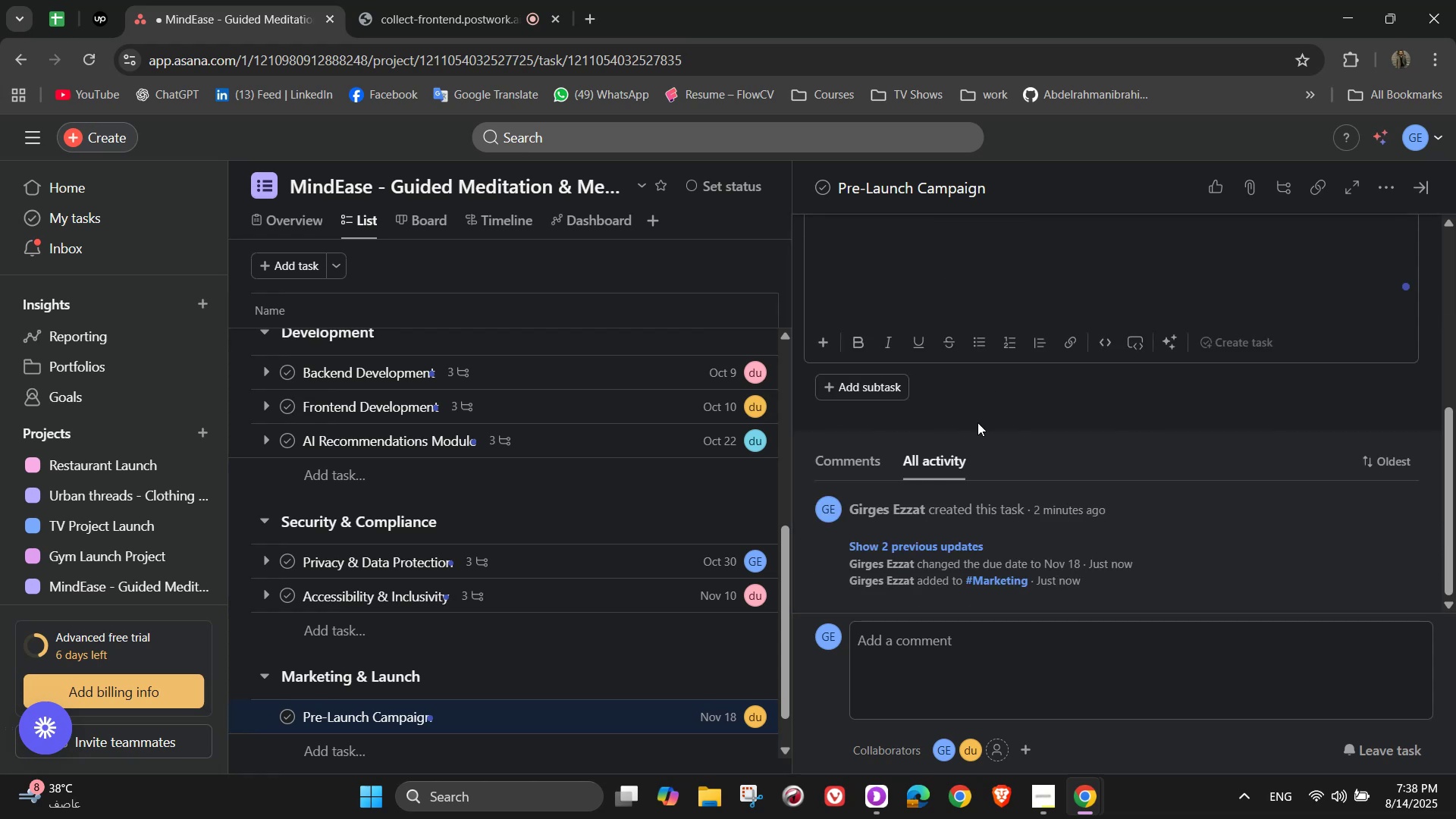 
left_click([1062, 400])
 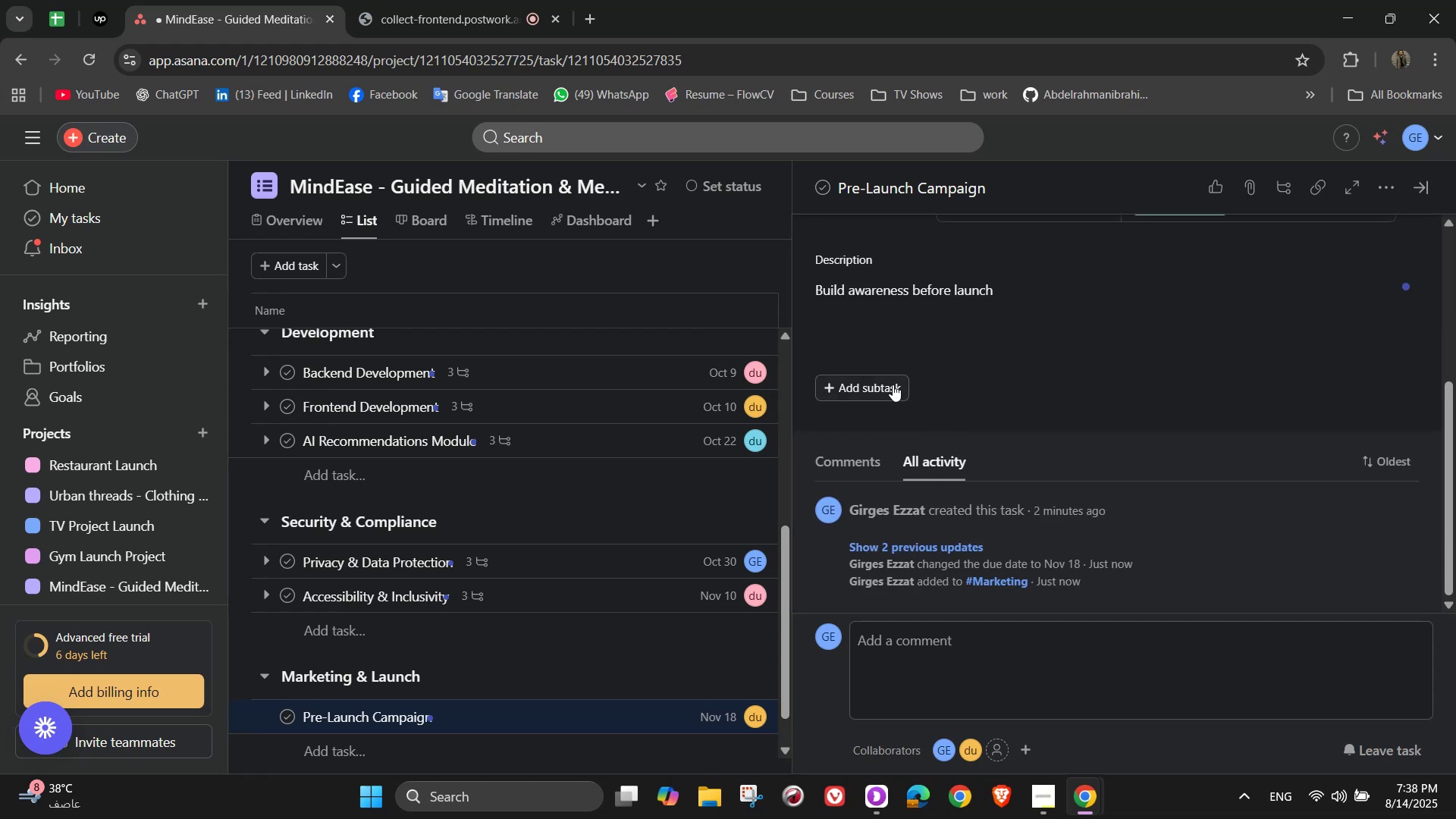 
left_click([893, 384])
 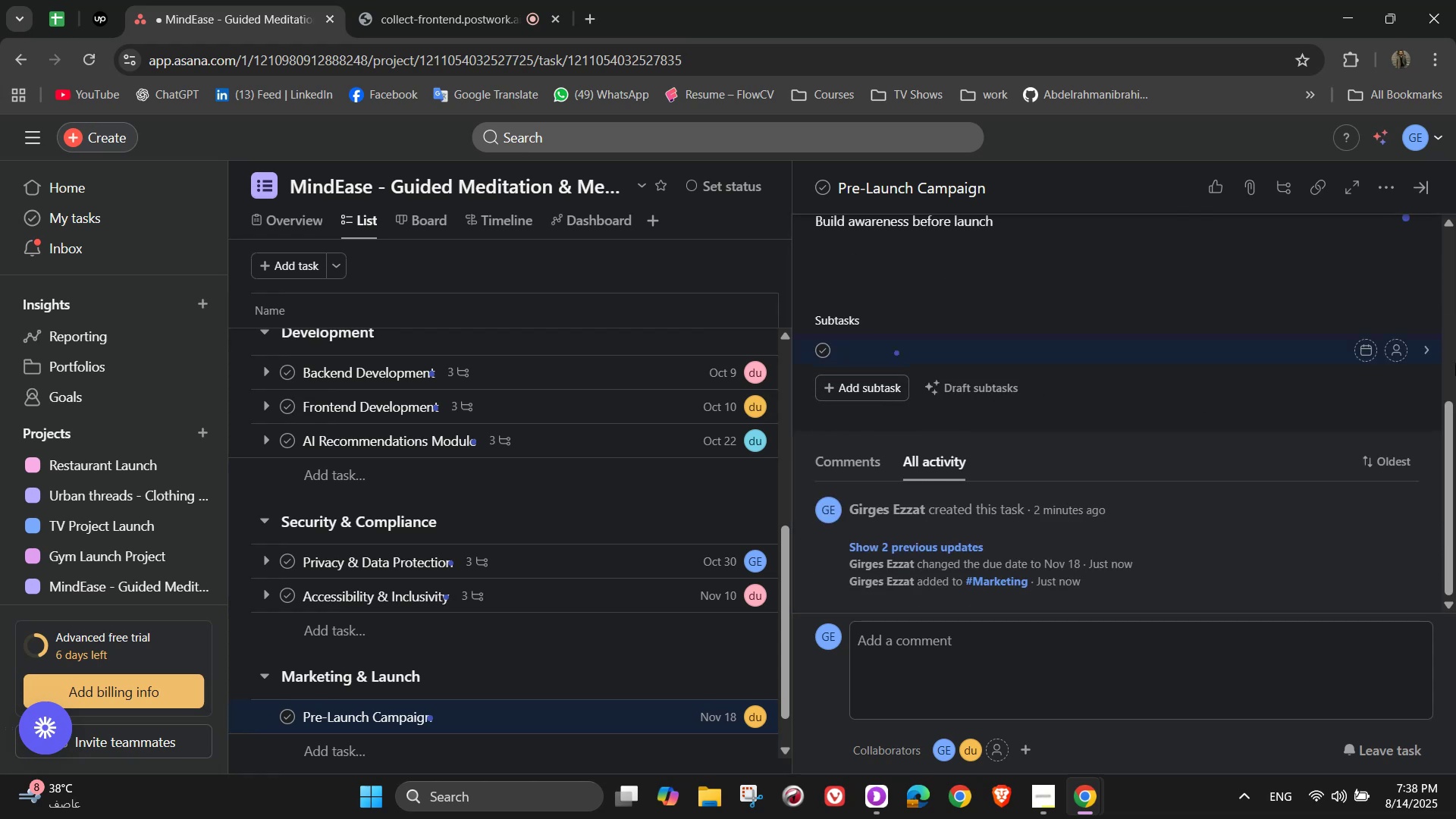 
type(Create teaser video )
 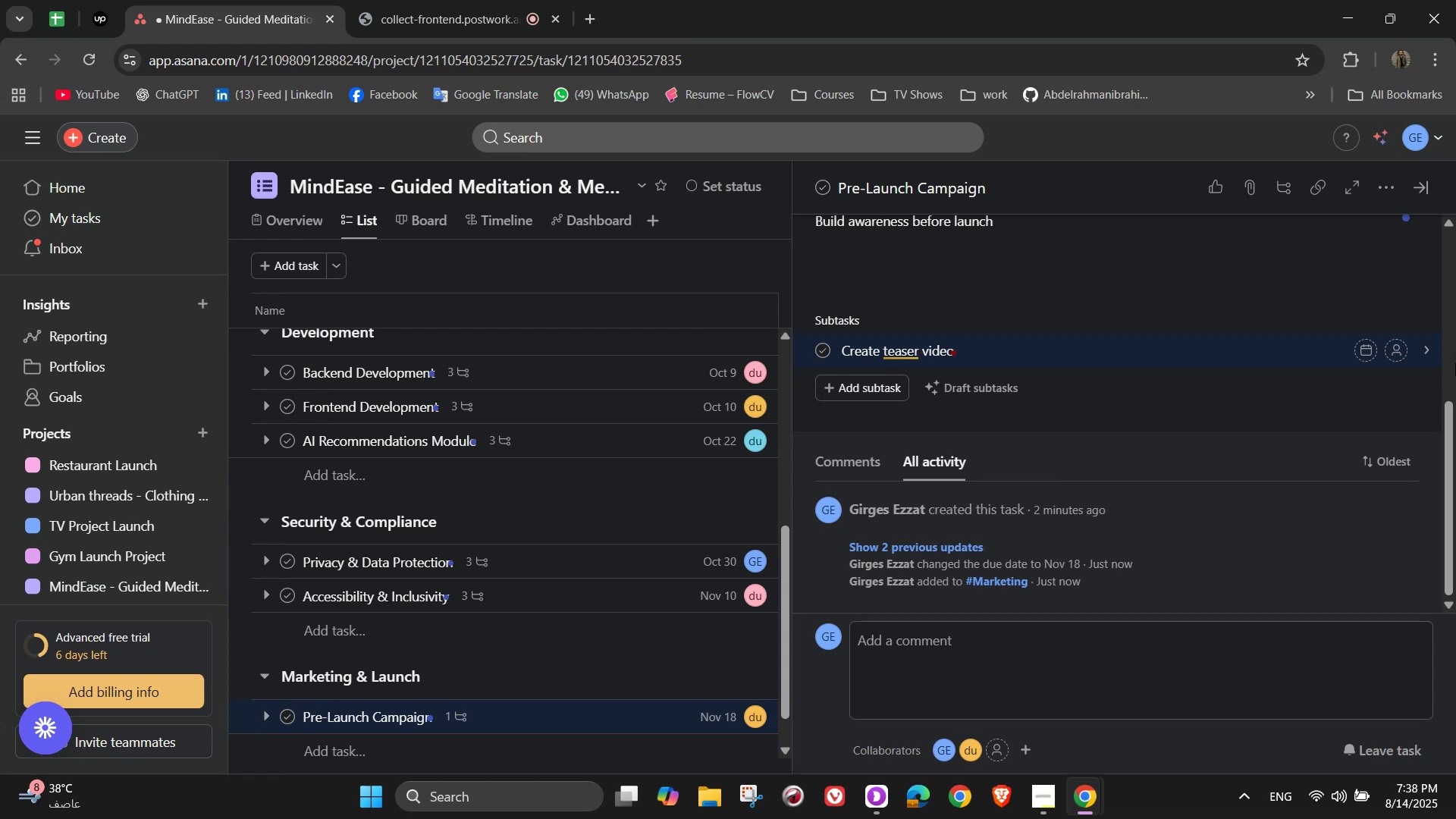 
key(Backspace)
type(s for social media)
 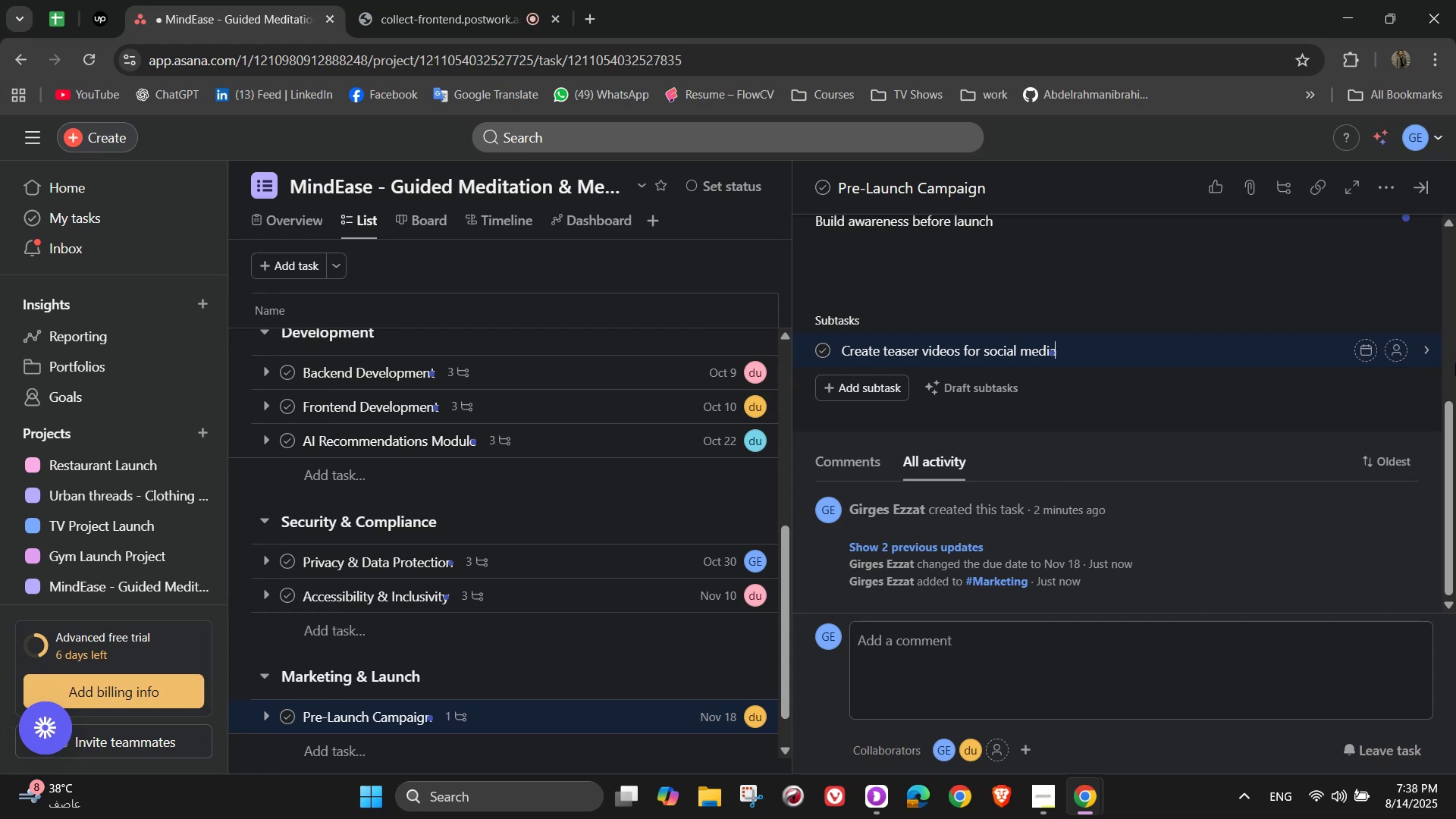 
wait(10.73)
 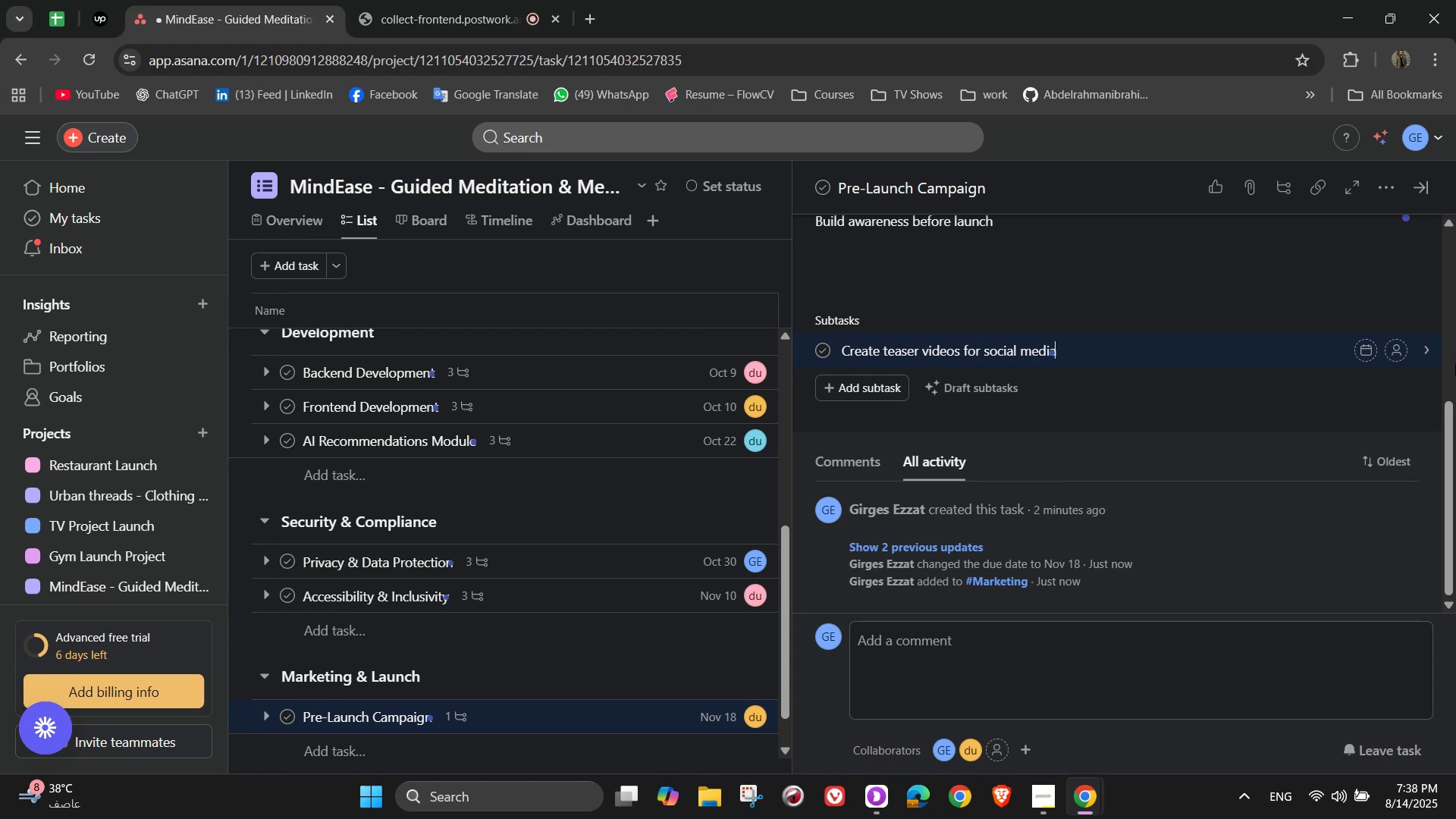 
key(NumpadEnter)
type(Build a pre )
key(Backspace)
type(-launch lam)
key(Backspace)
type(nding page)
key(NumpadEnter)
 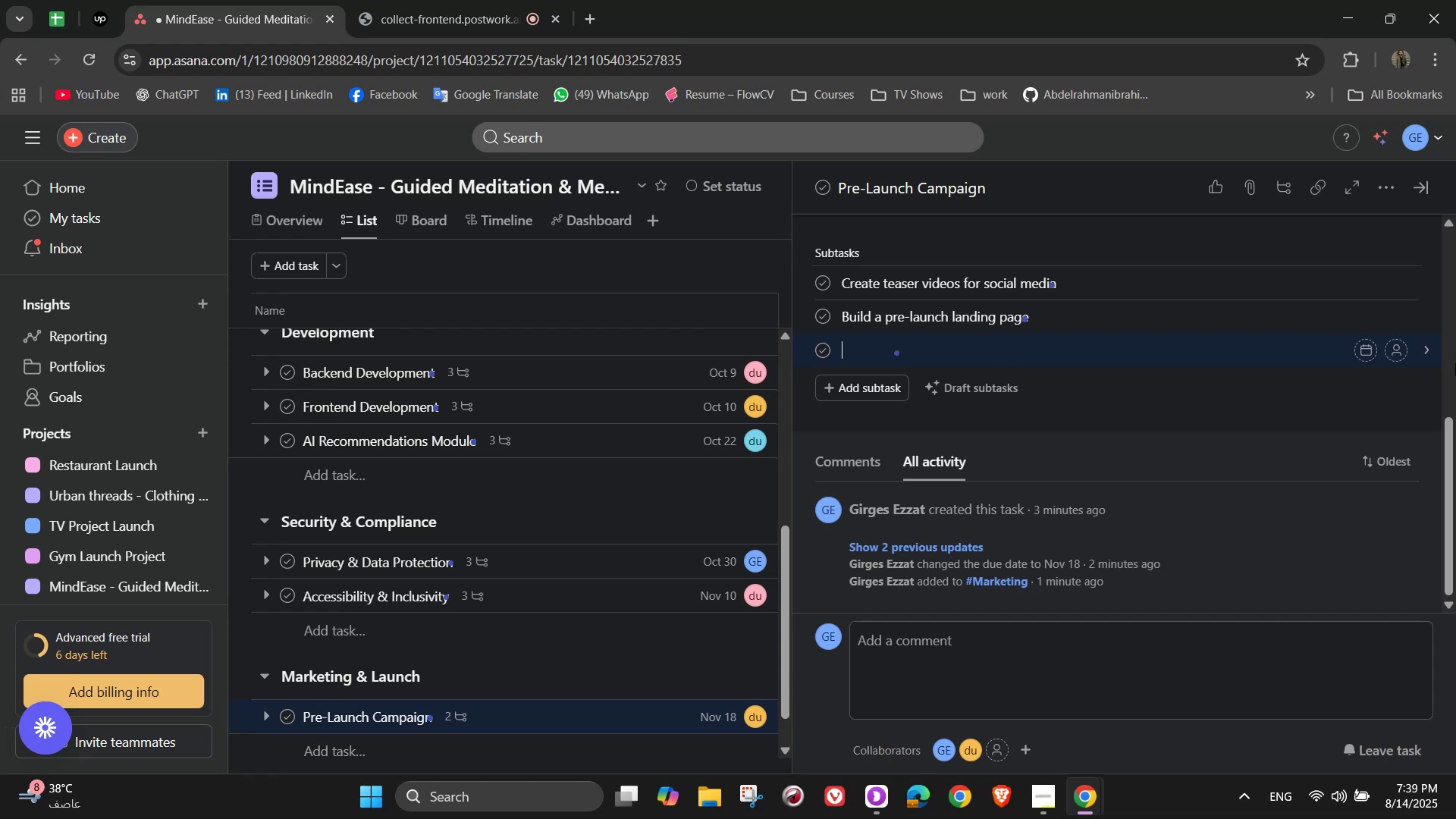 
type(Partm)
key(Backspace)
type(ner with wellness influencers)
 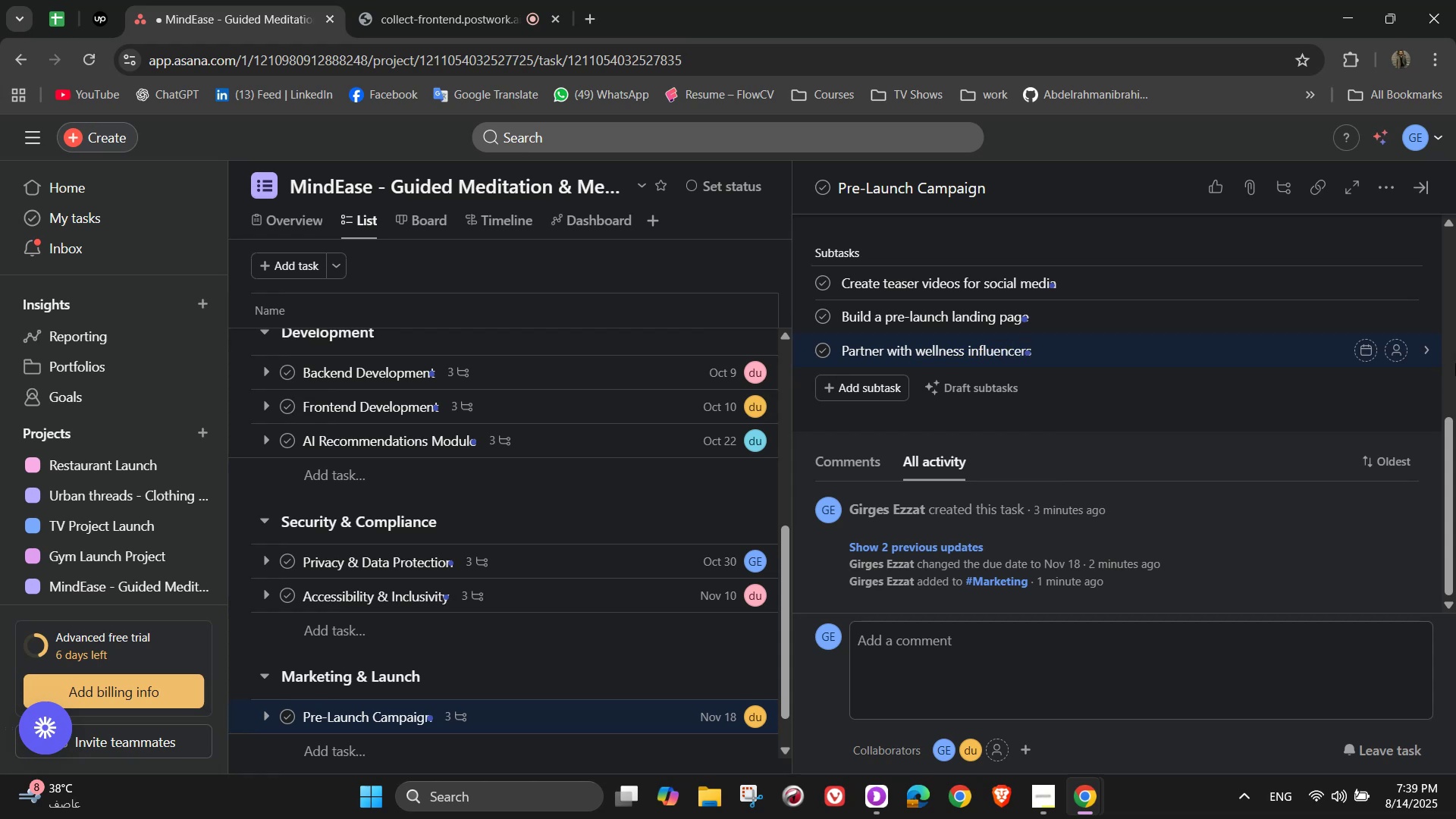 
wait(8.85)
 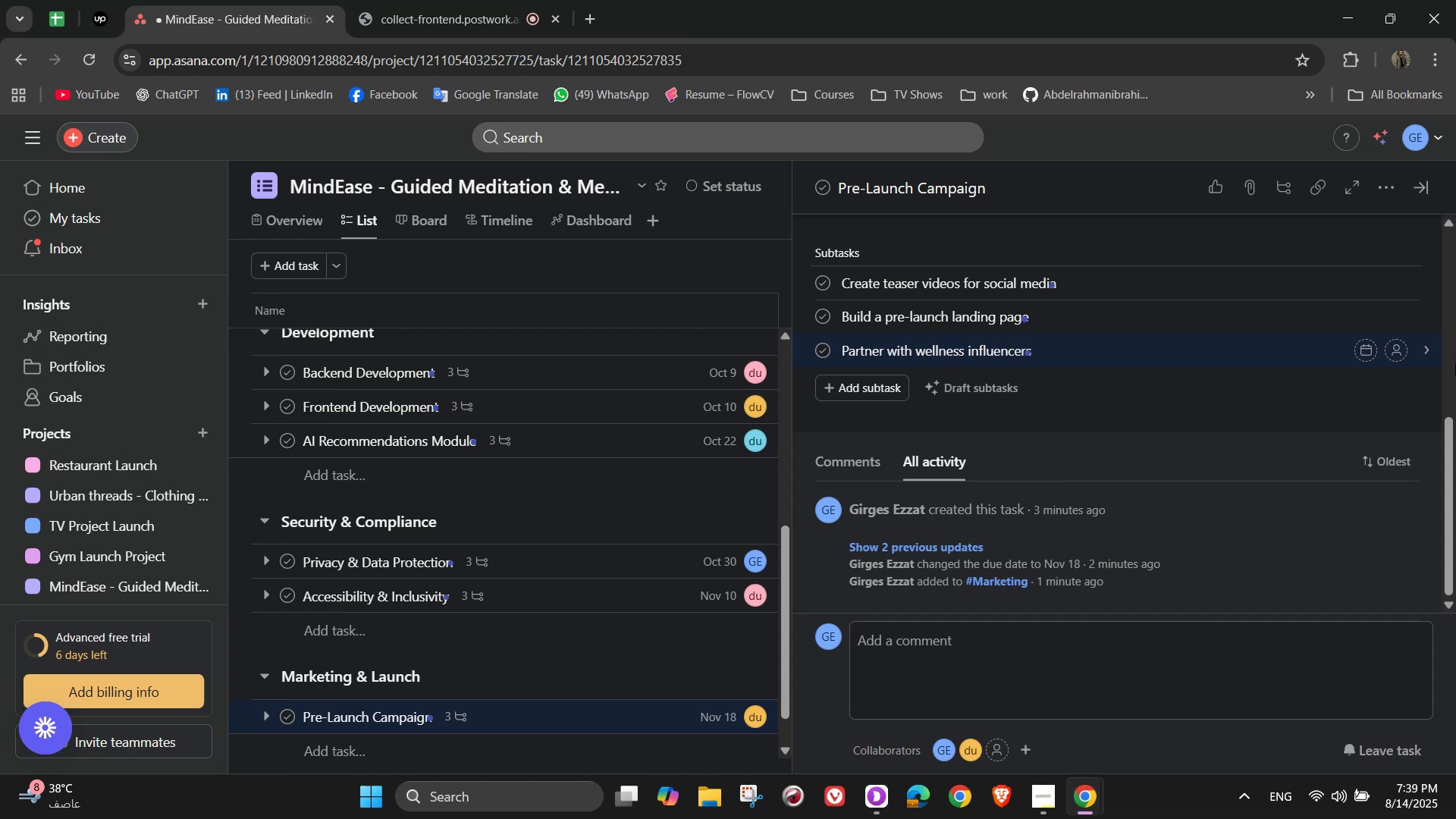 
left_click([1400, 281])
 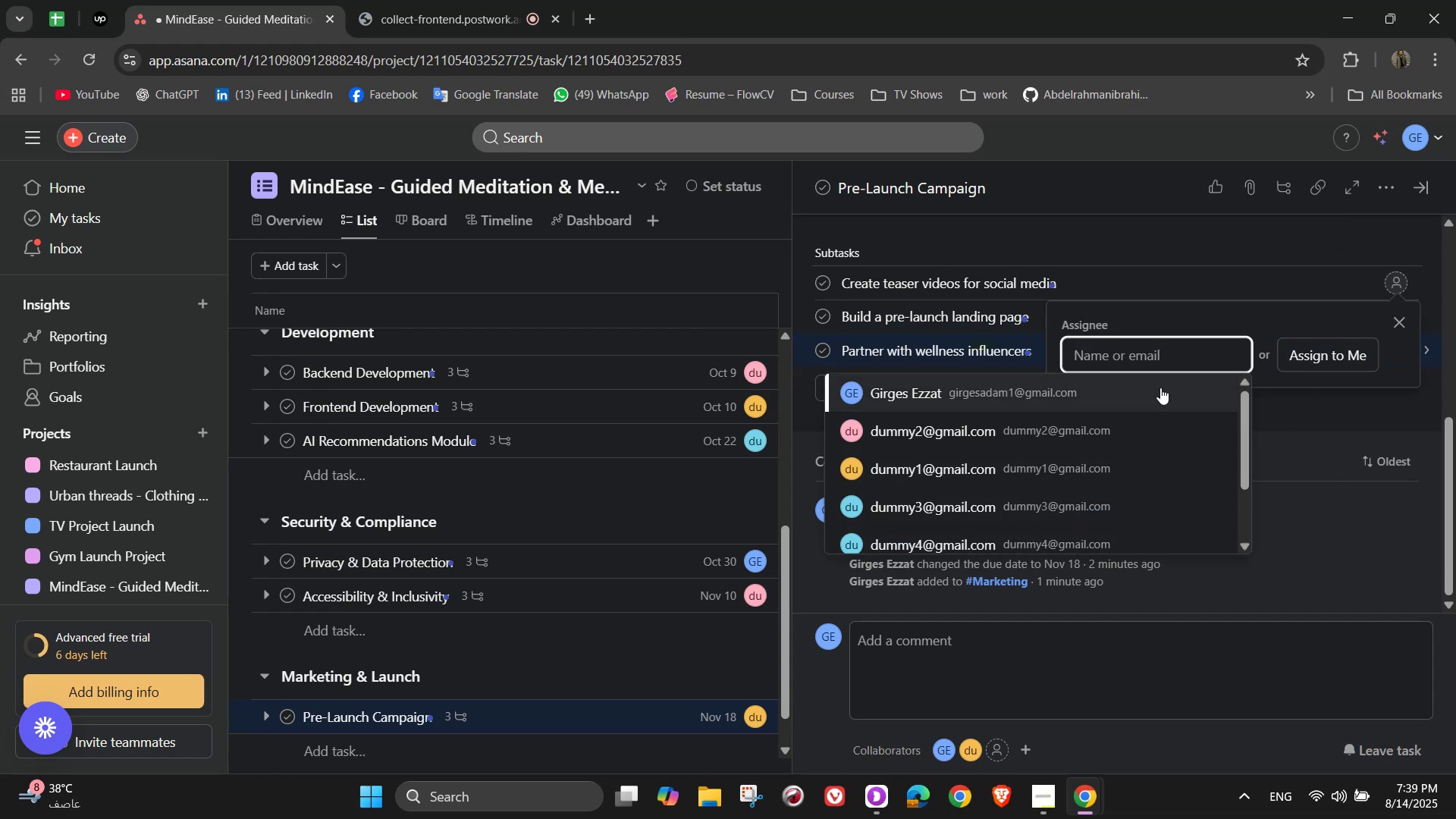 
left_click([1160, 388])
 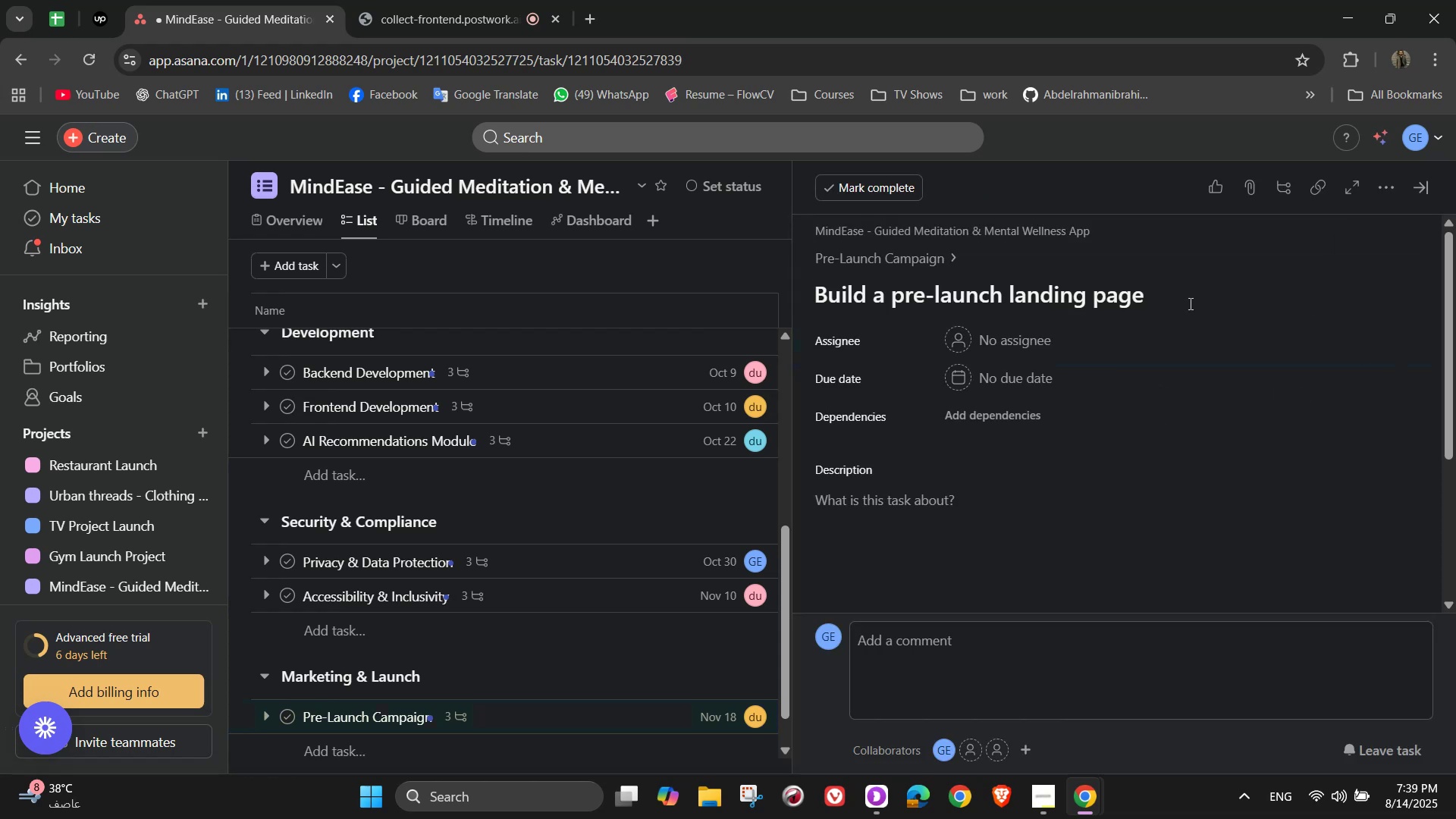 
left_click([944, 255])
 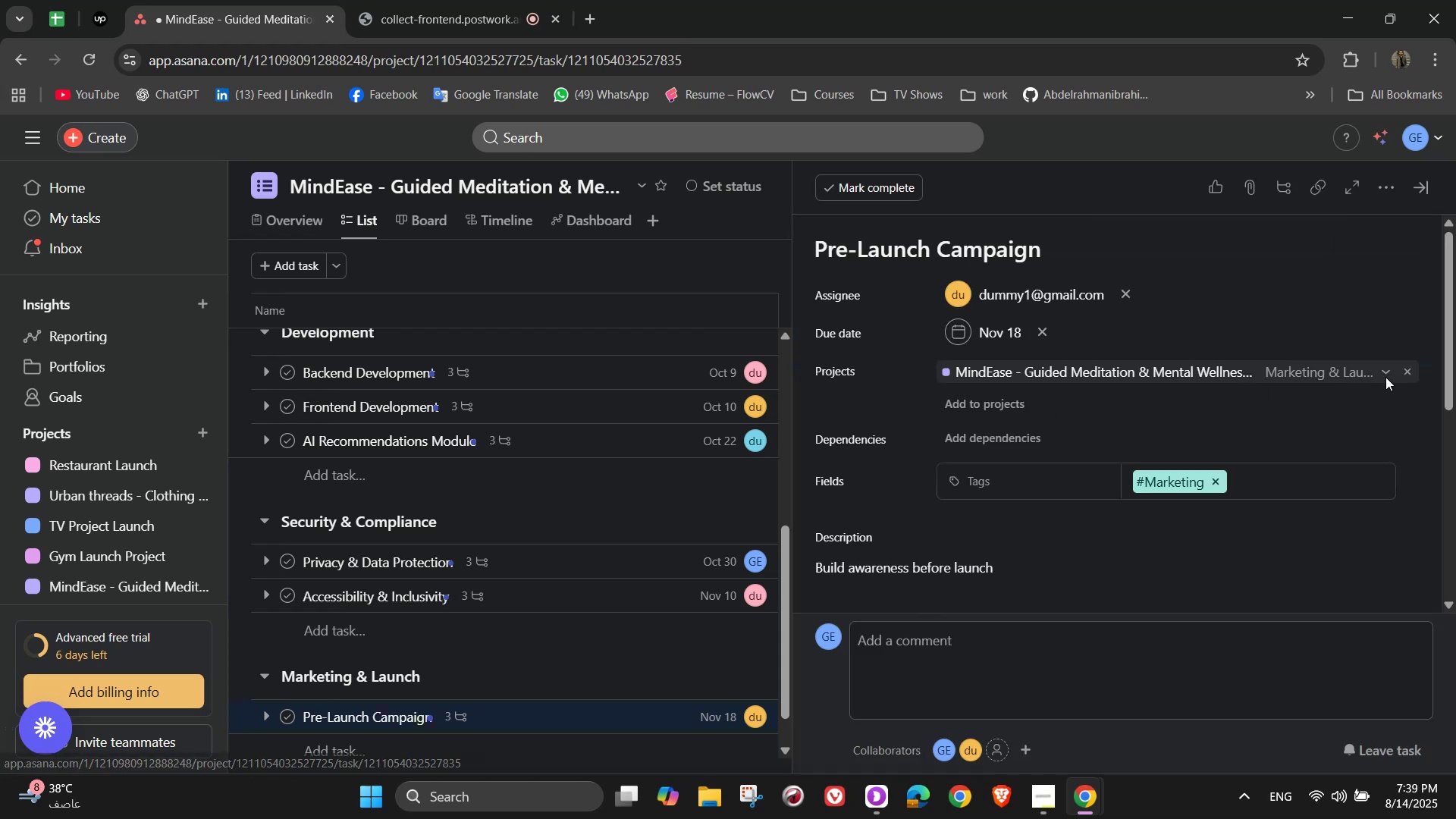 
scroll: coordinate [1348, 384], scroll_direction: down, amount: 4.0
 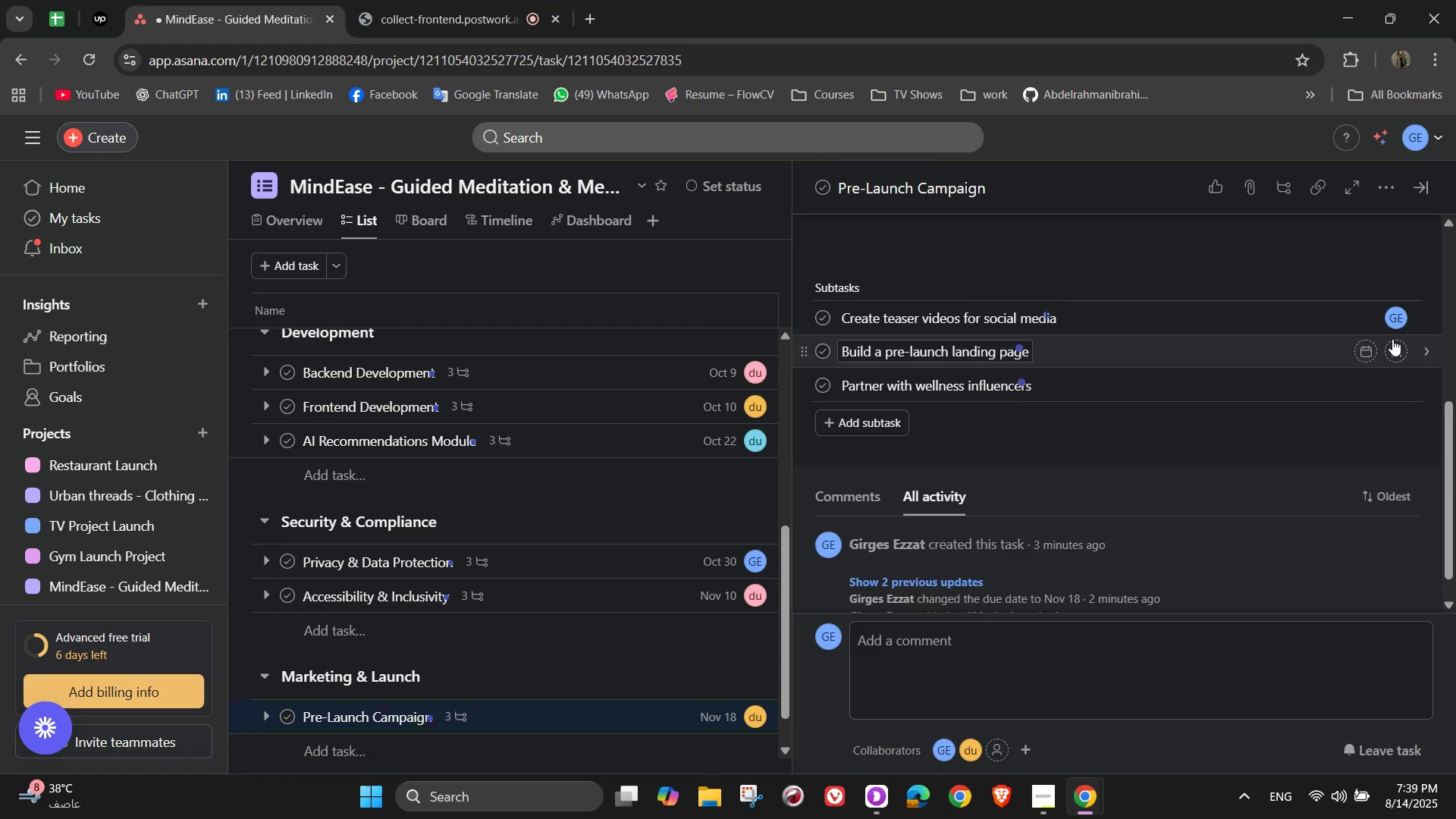 
left_click([1397, 349])
 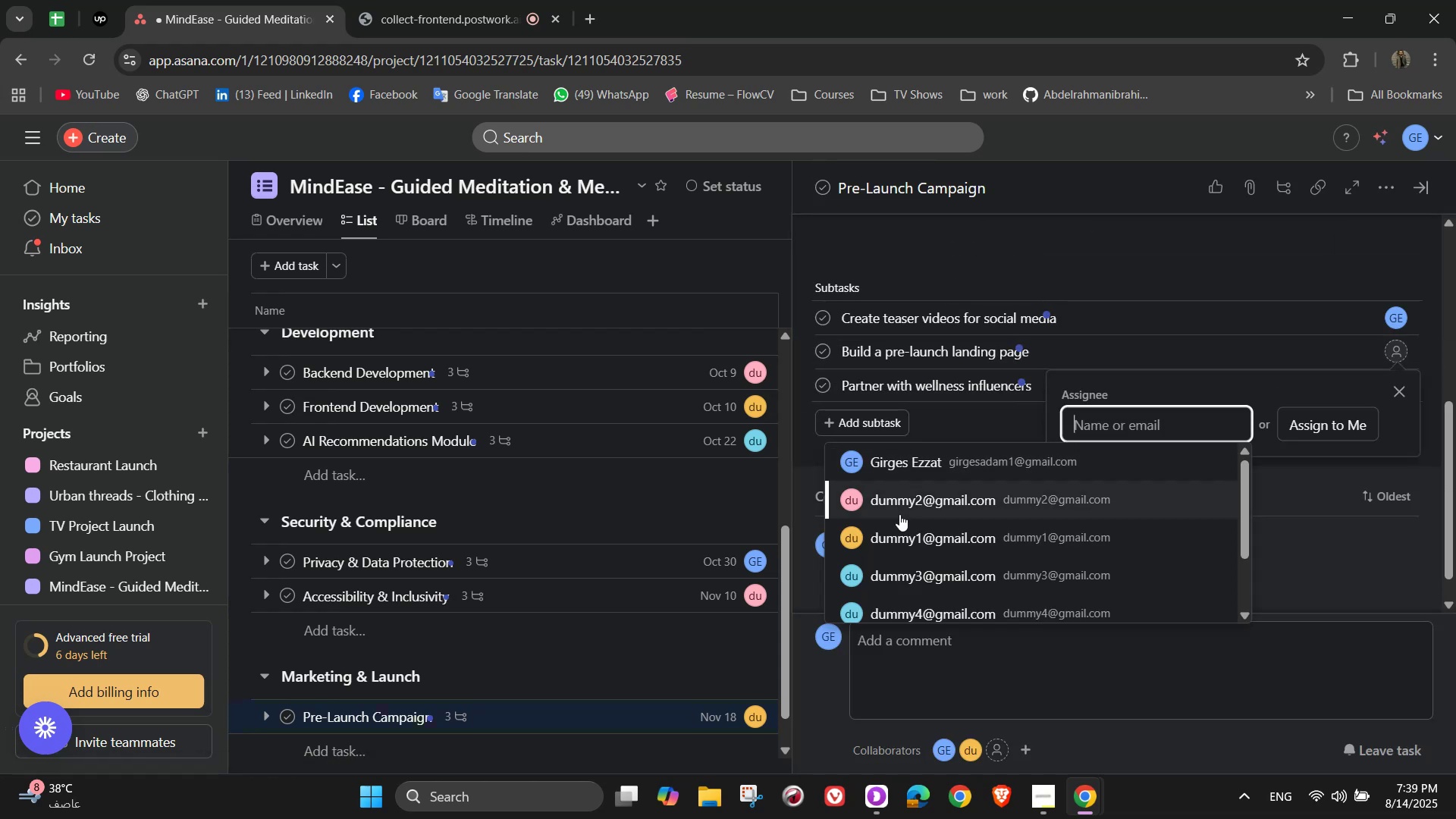 
left_click([905, 539])
 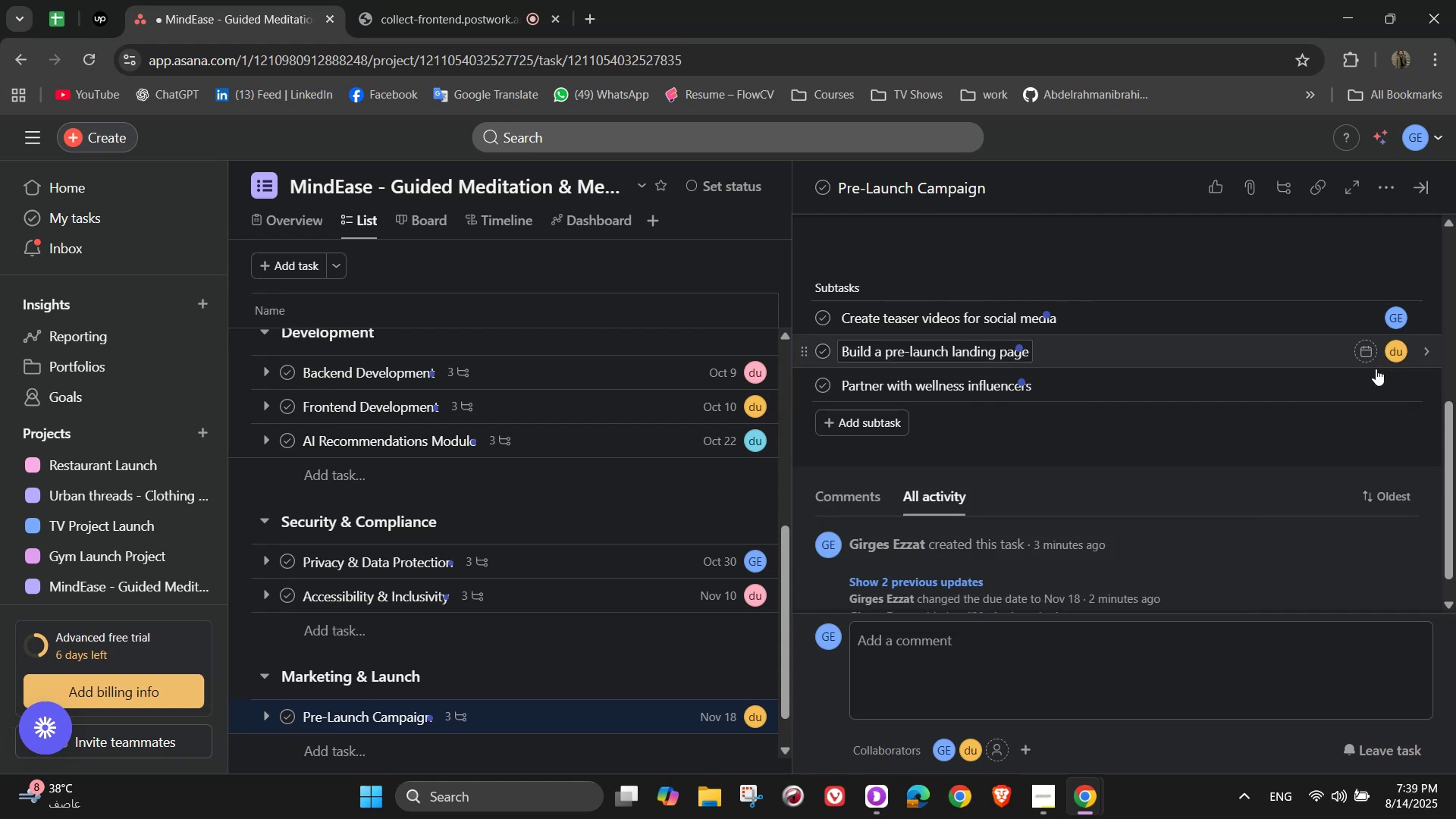 
left_click([1391, 394])
 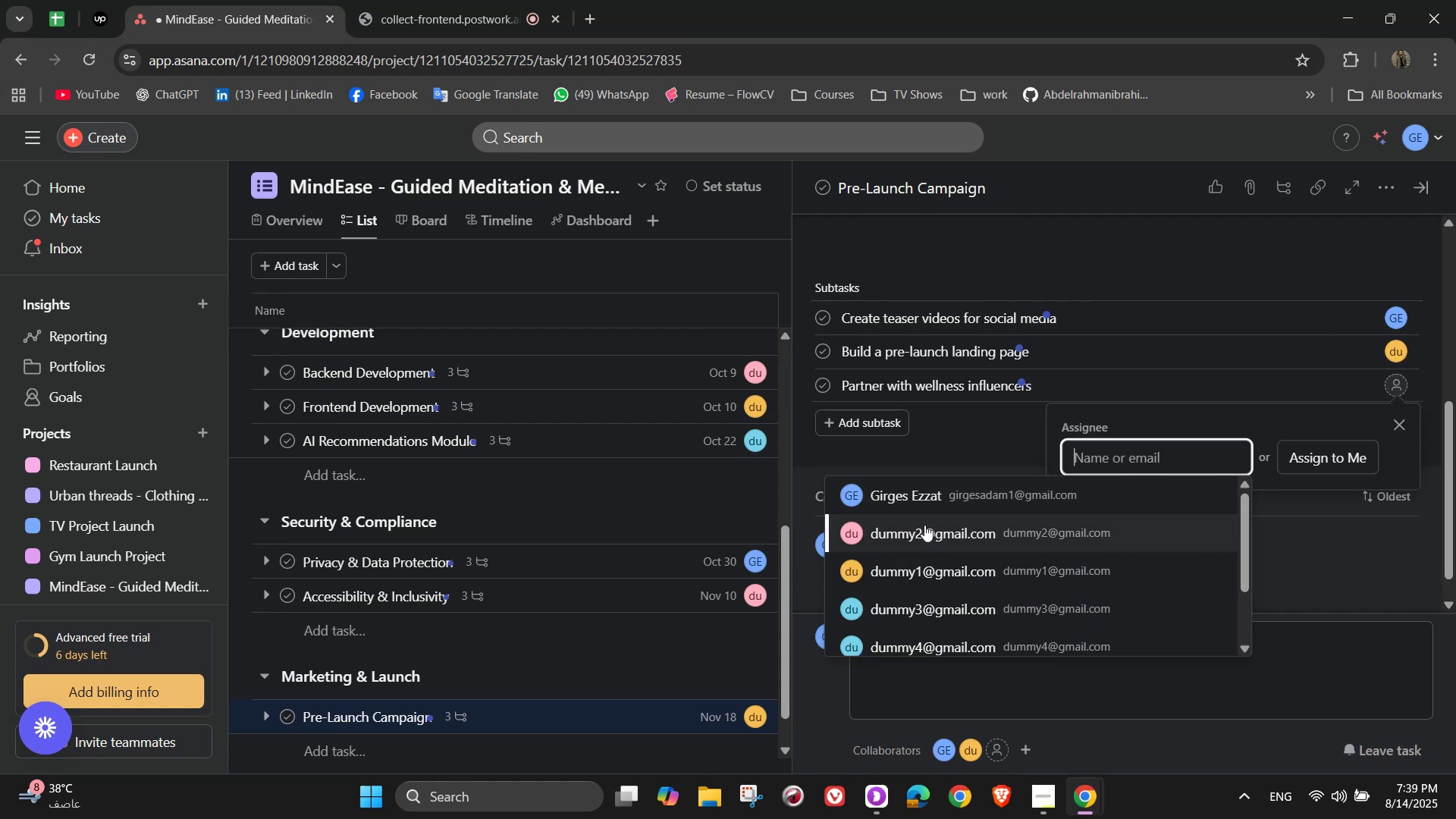 
left_click([924, 526])
 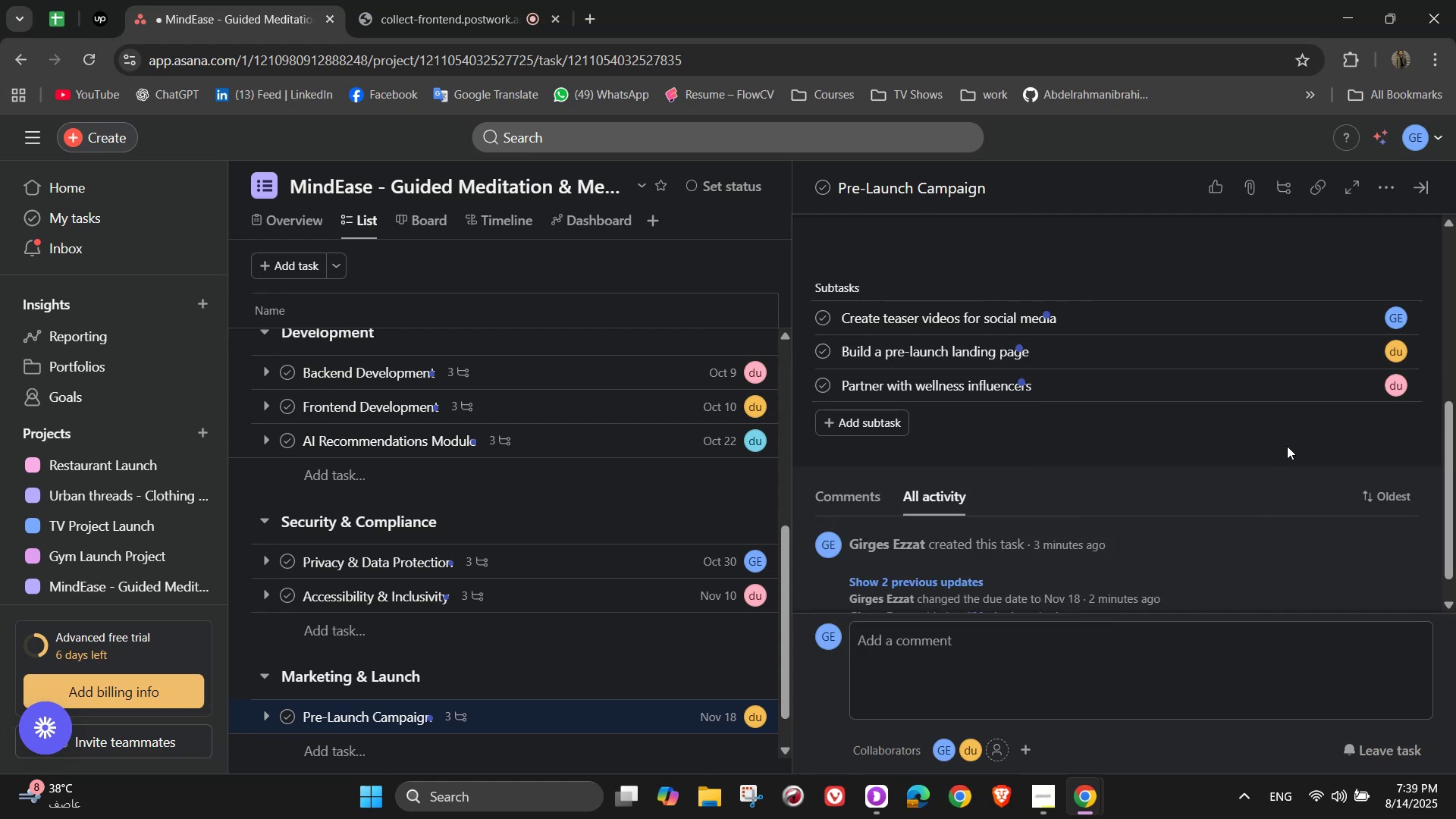 
scroll: coordinate [1407, 287], scroll_direction: up, amount: 6.0
 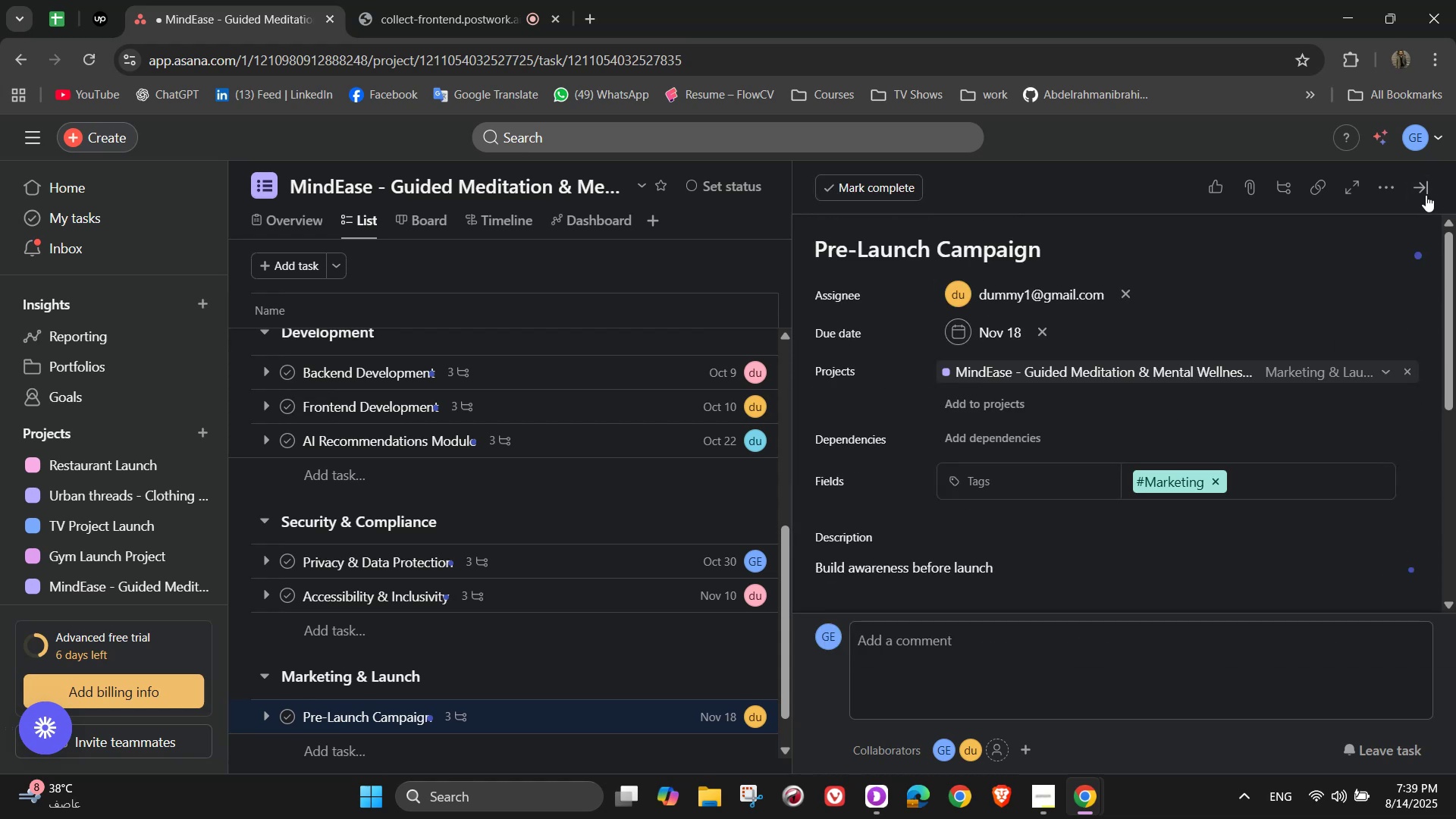 
left_click([1423, 185])
 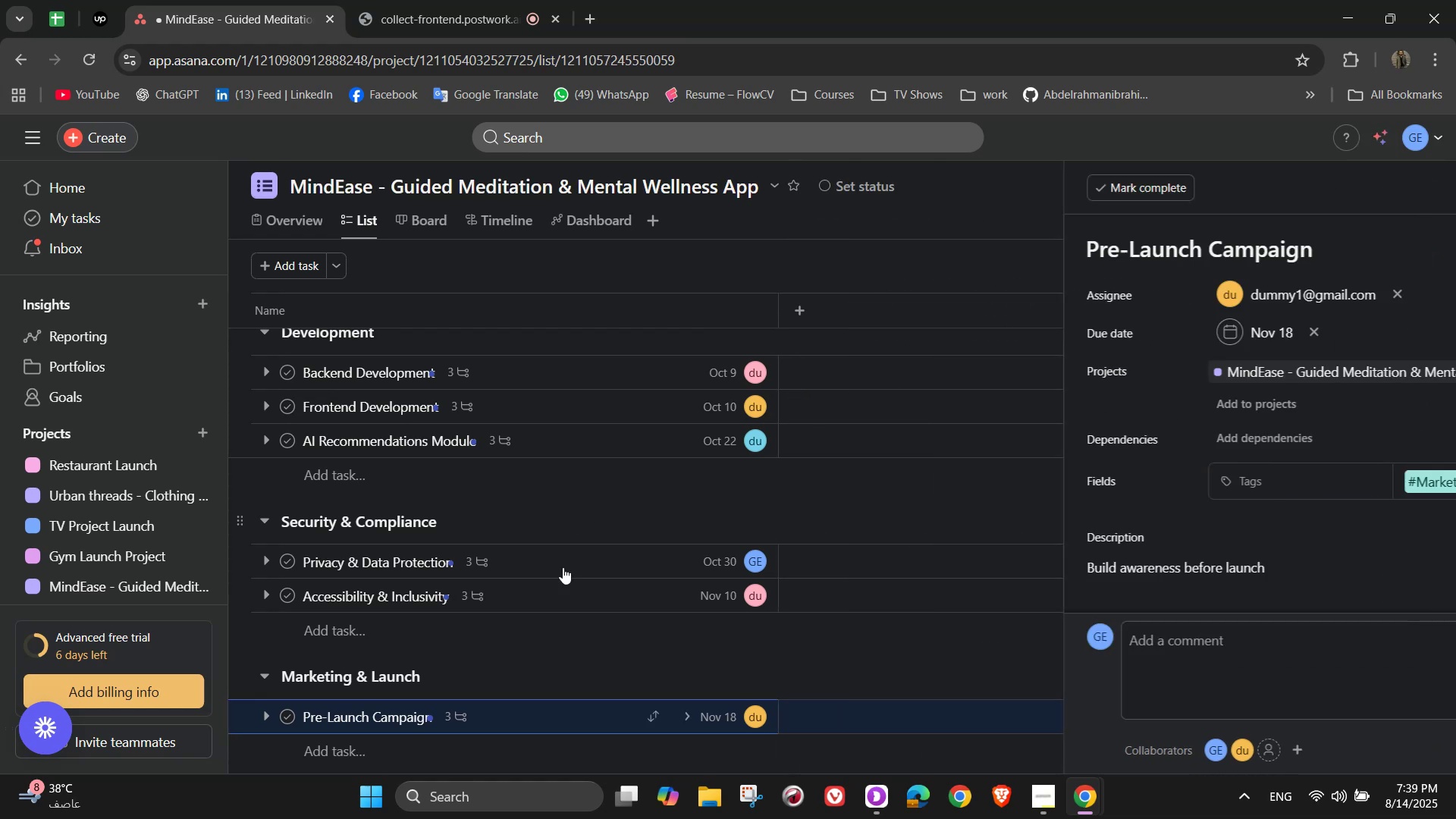 
scroll: coordinate [525, 642], scroll_direction: down, amount: 5.0
 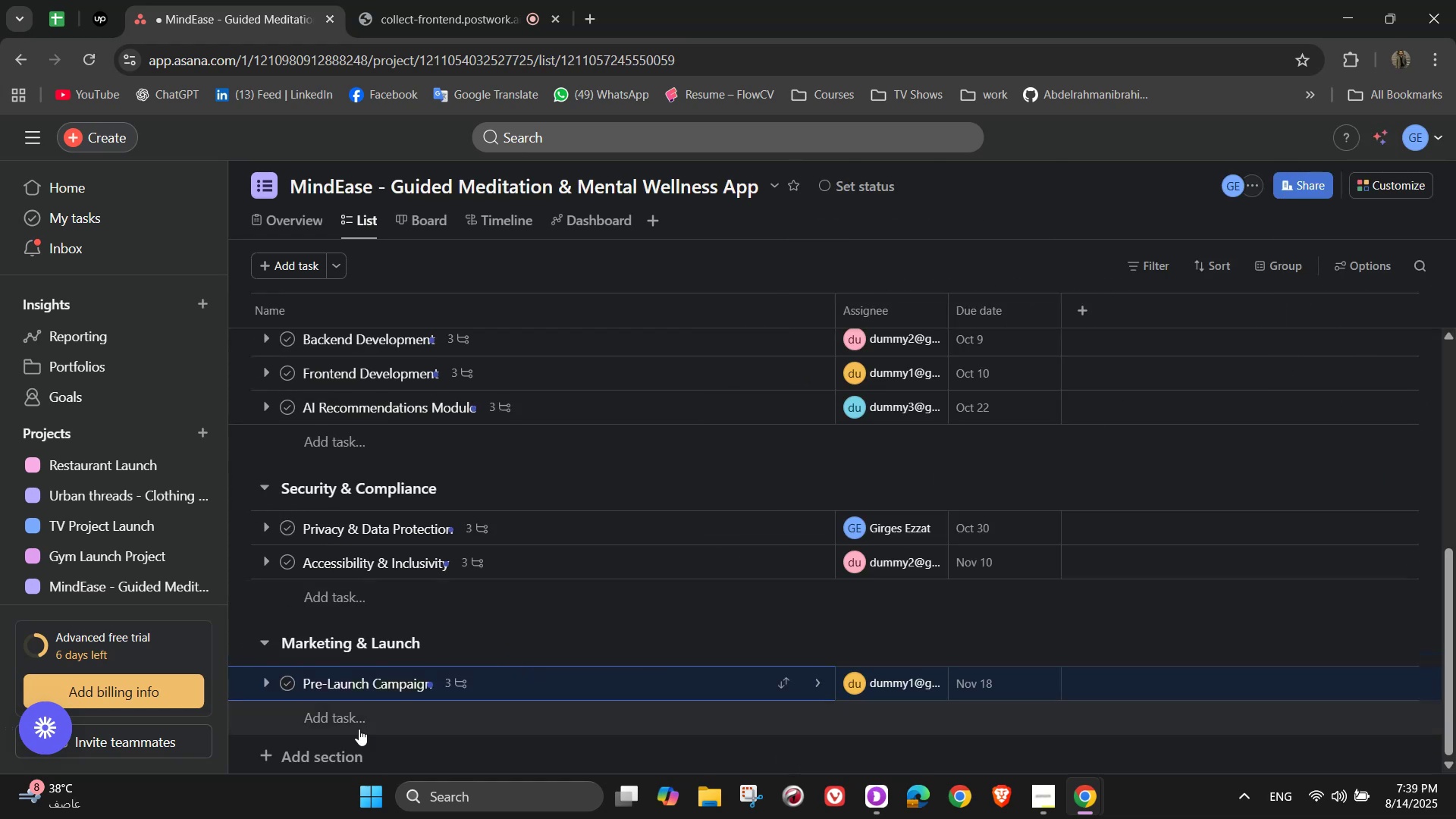 
left_click([359, 721])
 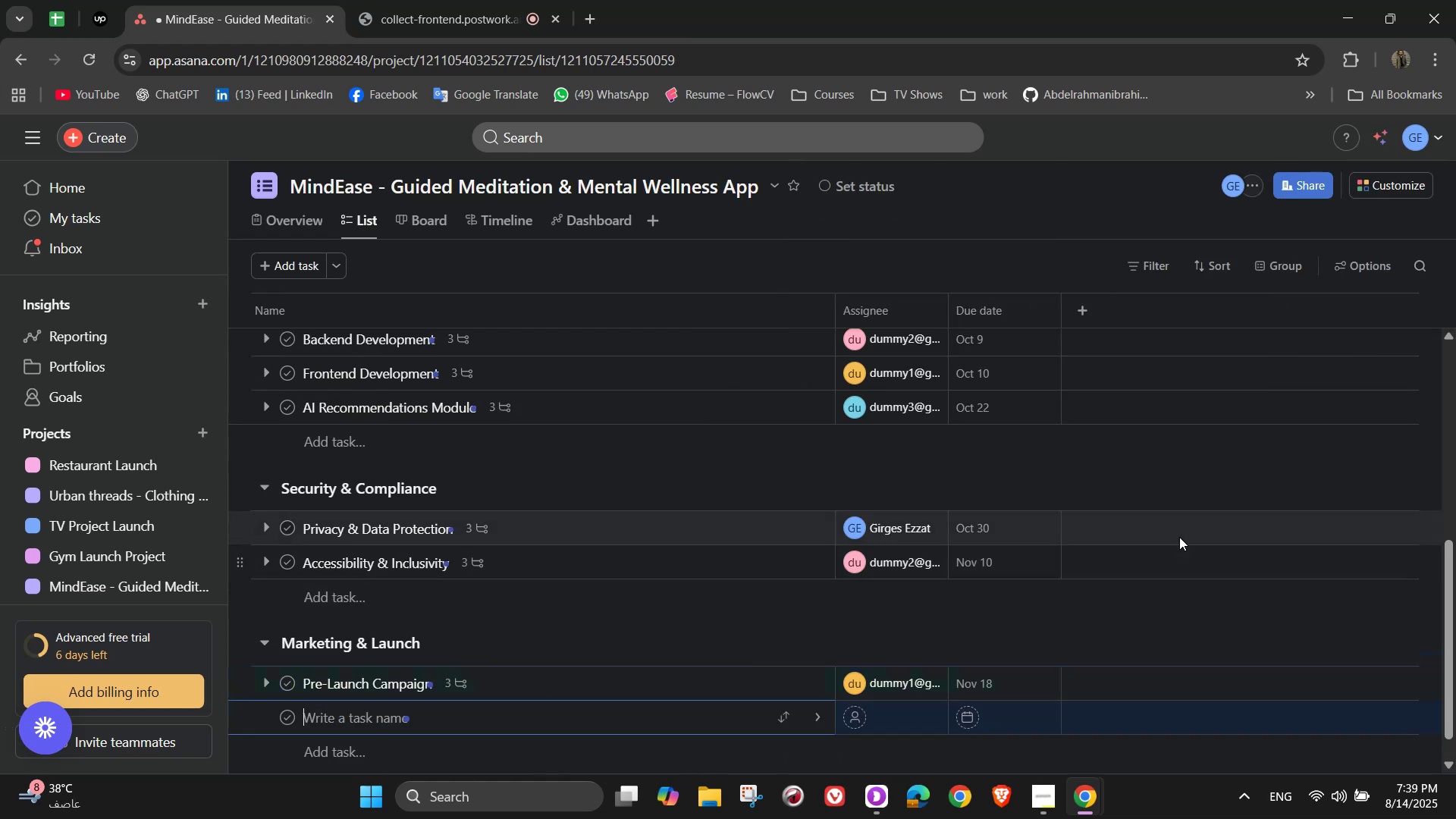 
scroll: coordinate [719, 582], scroll_direction: down, amount: 1.0
 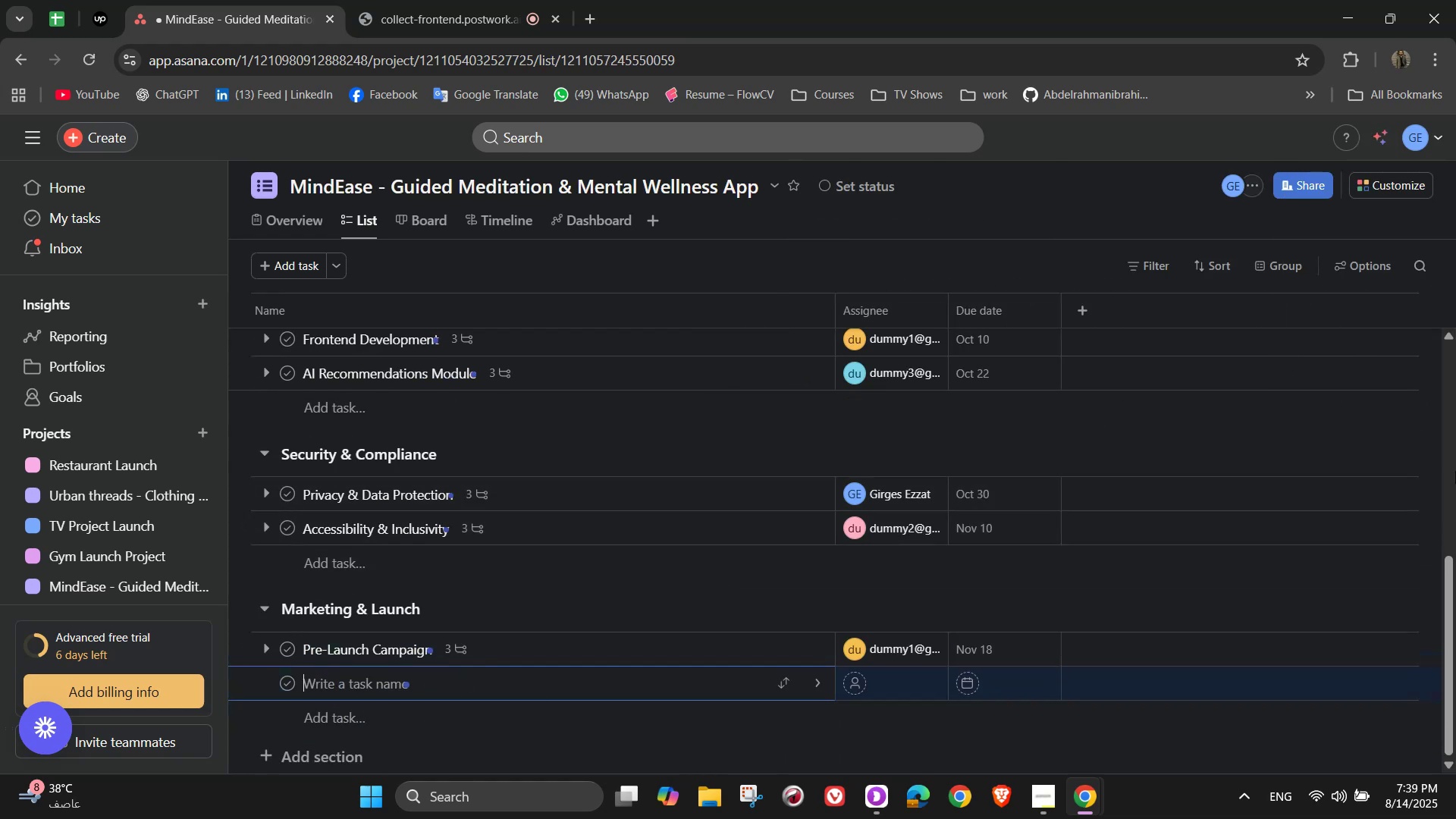 
type(Launch e)
key(Backspace)
type(Event & Promotions)
 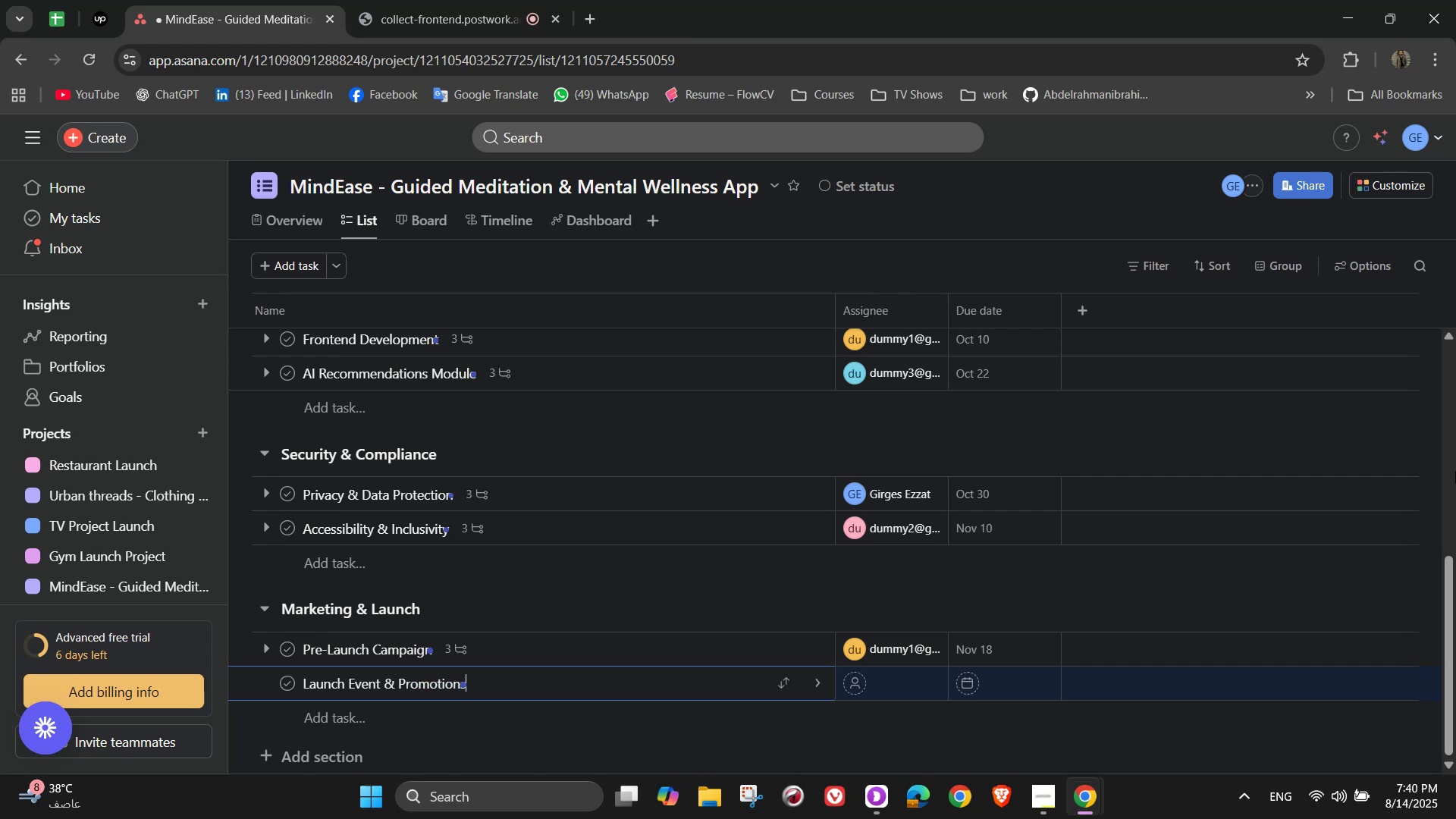 
wait(5.58)
 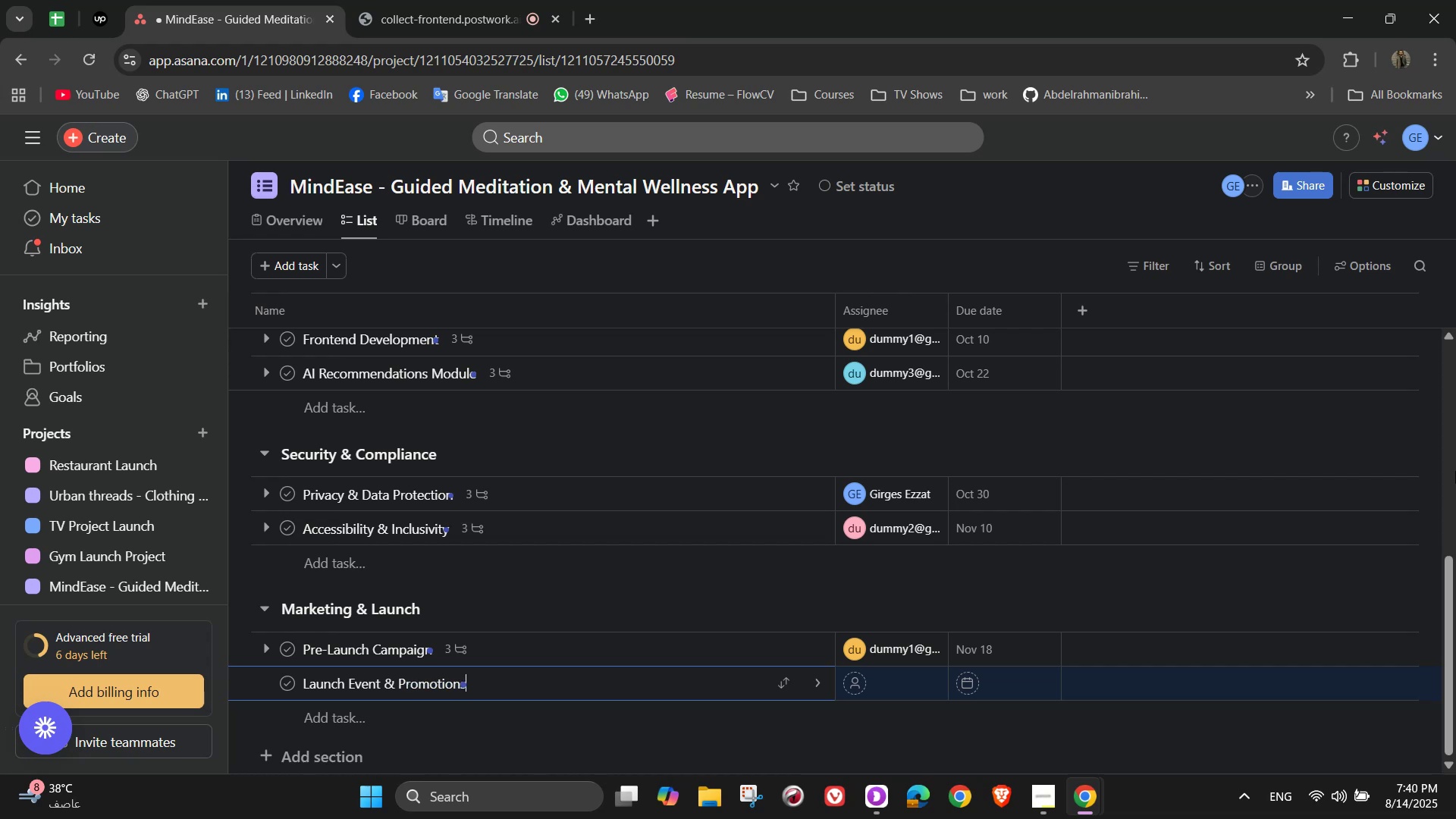 
left_click([811, 686])
 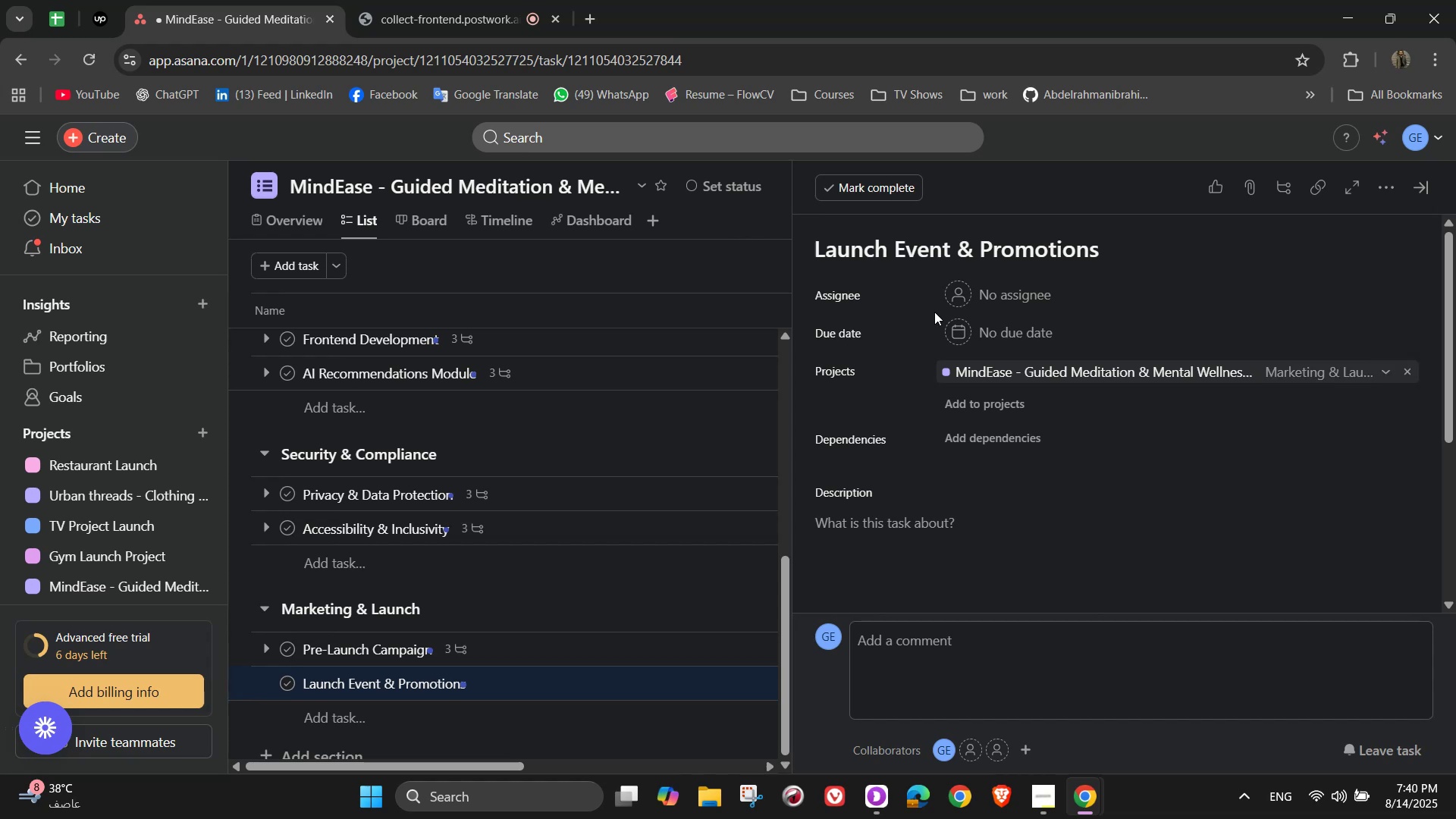 
left_click([1006, 293])
 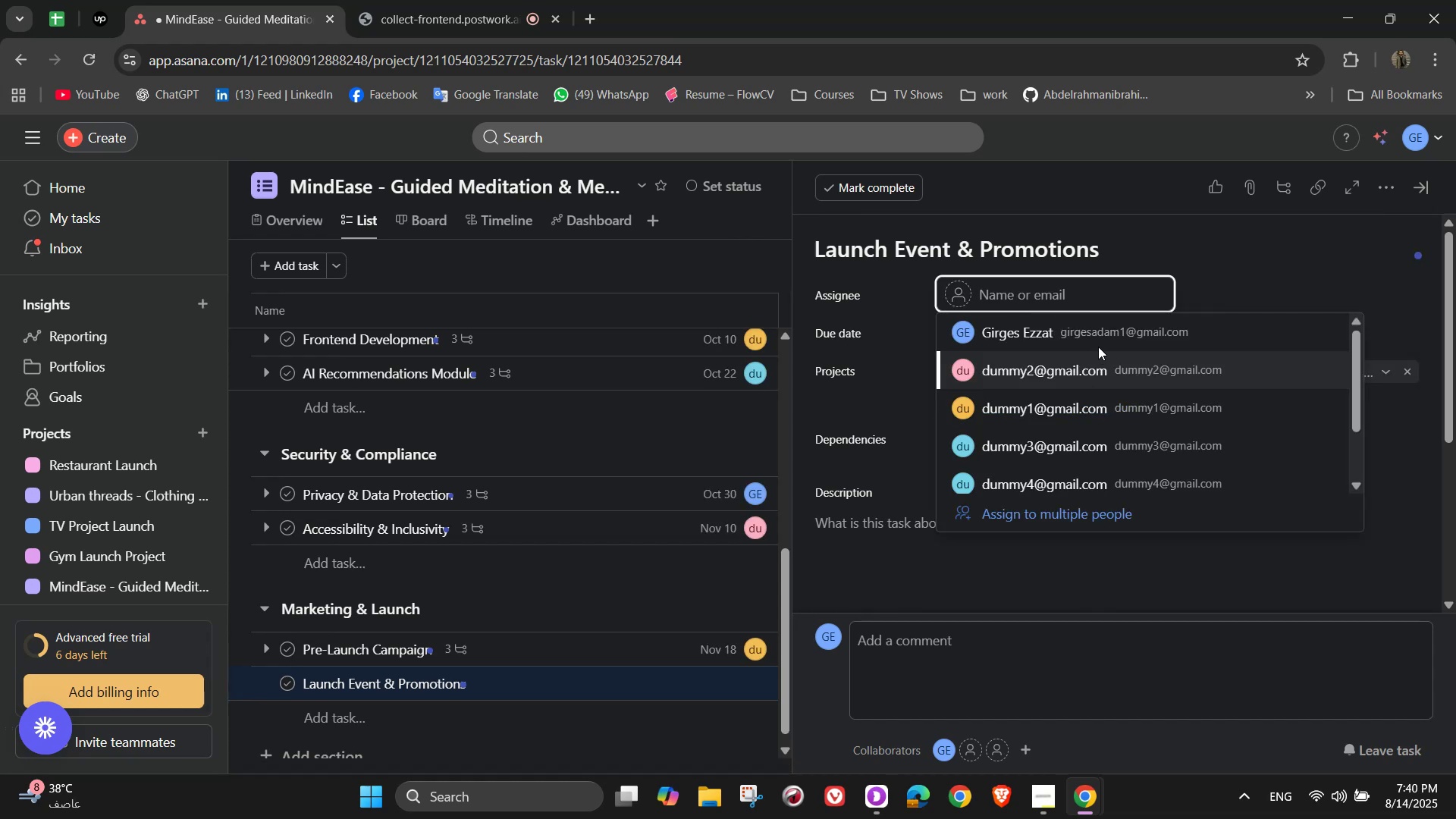 
left_click([1078, 375])
 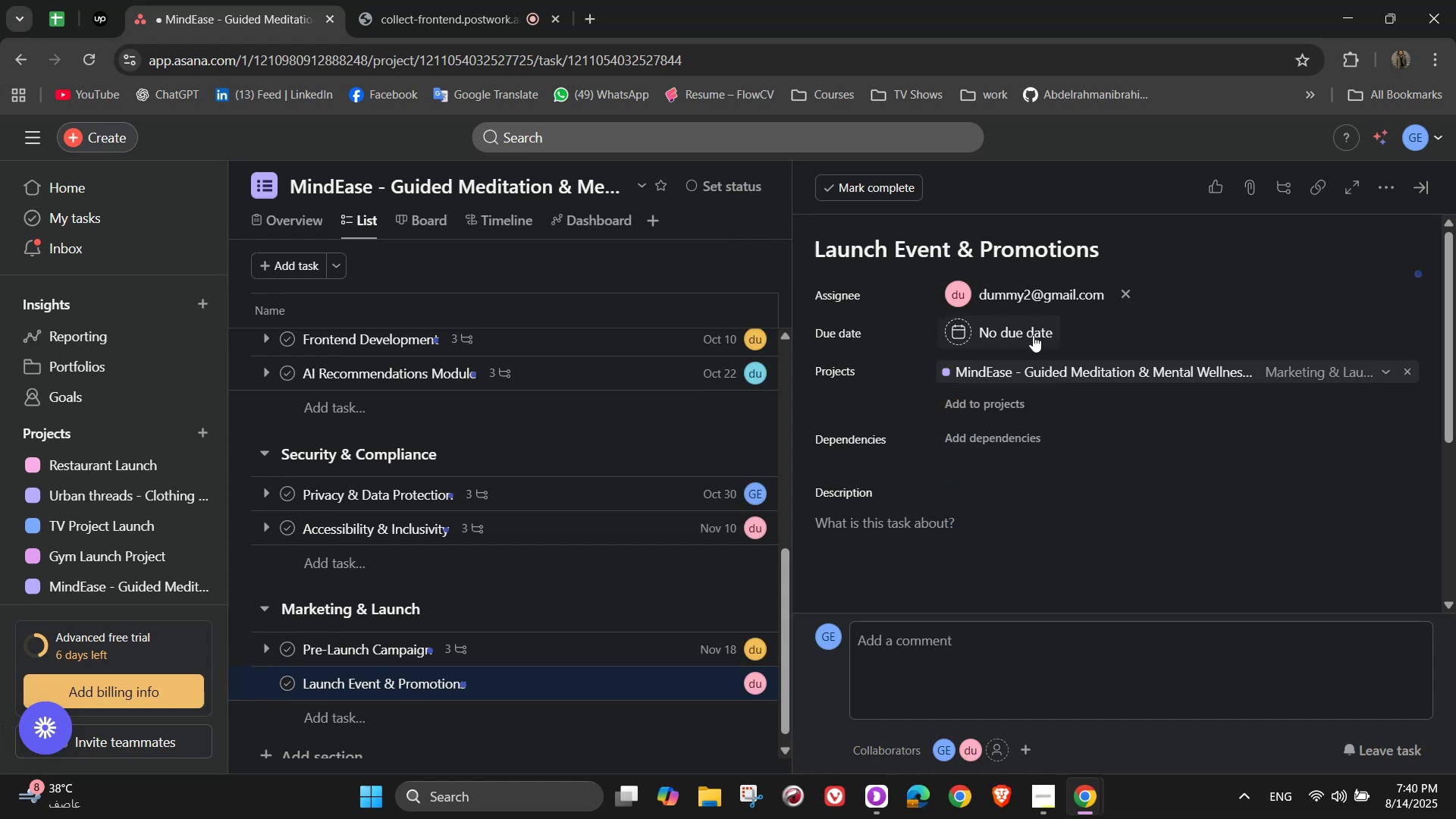 
left_click([1033, 335])
 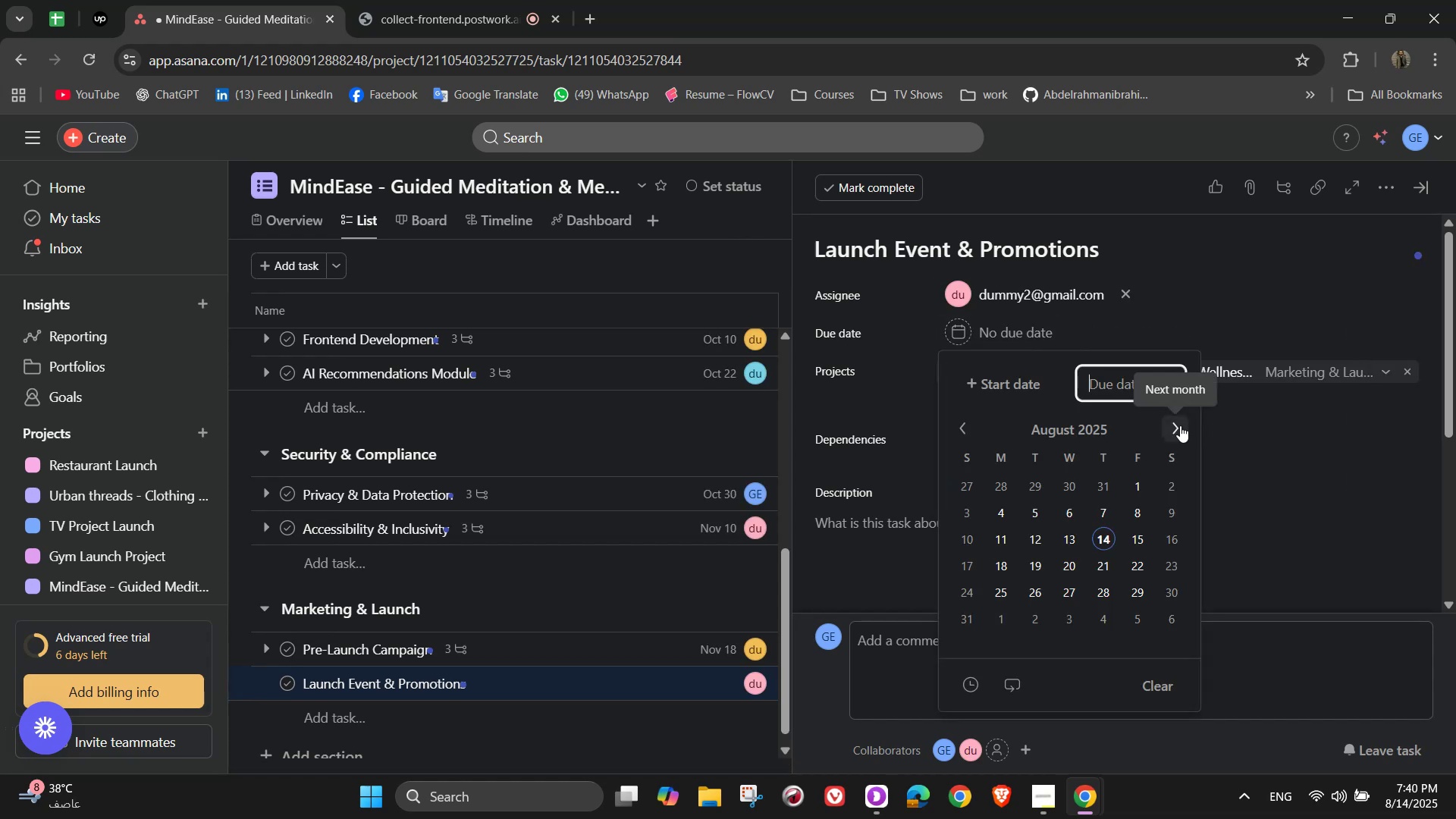 
double_click([1180, 425])
 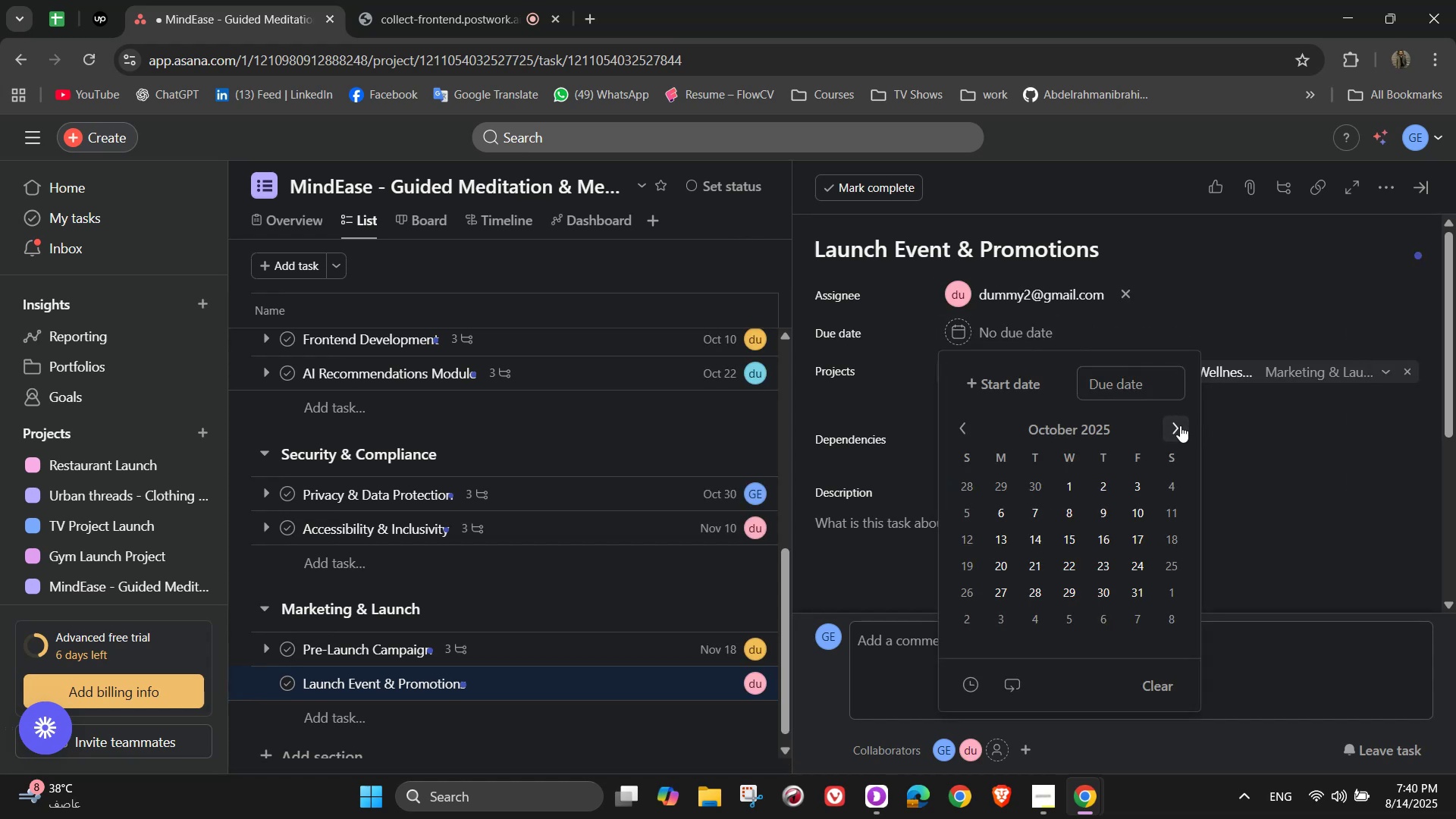 
triple_click([1180, 425])
 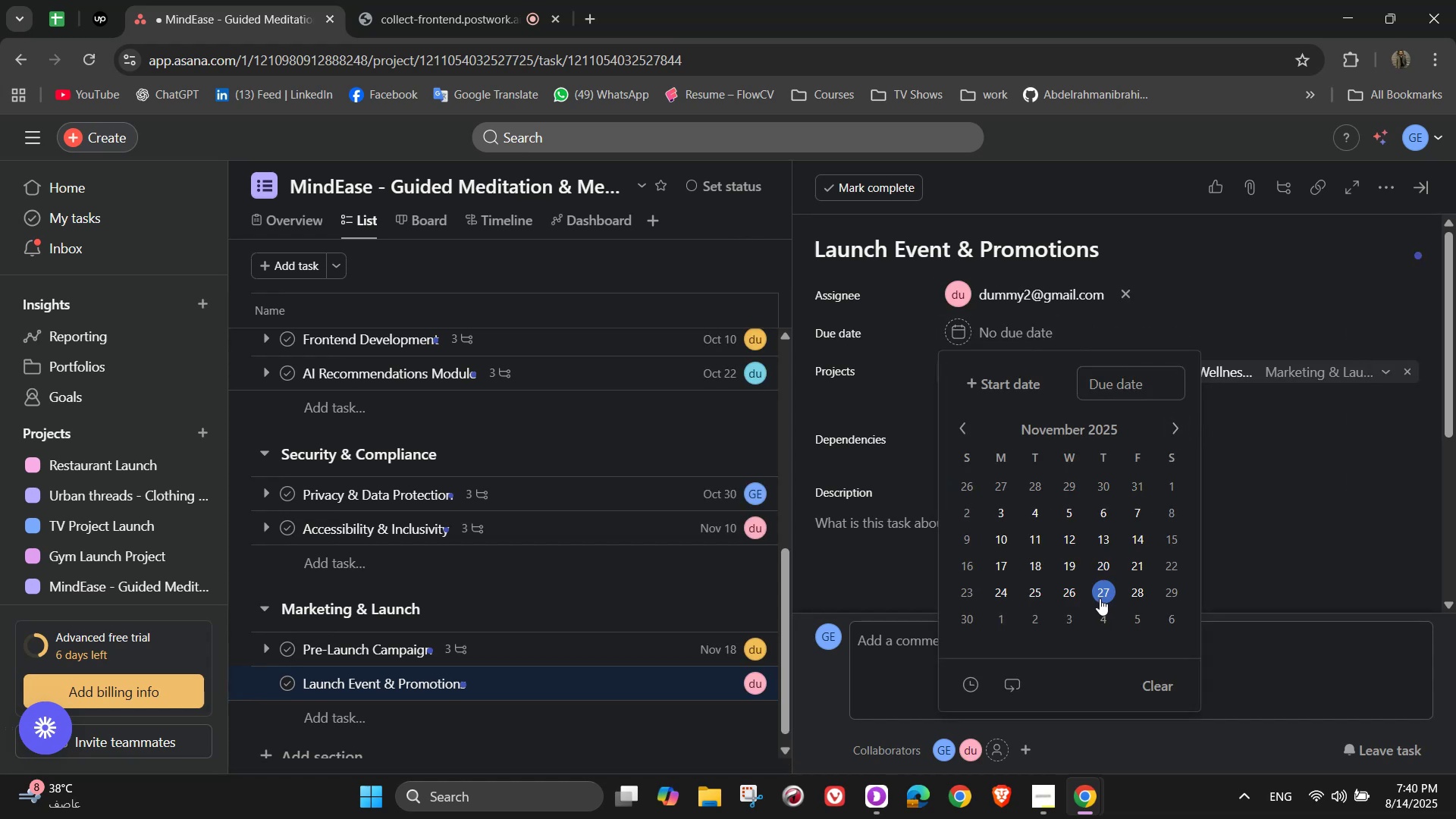 
left_click([1076, 586])
 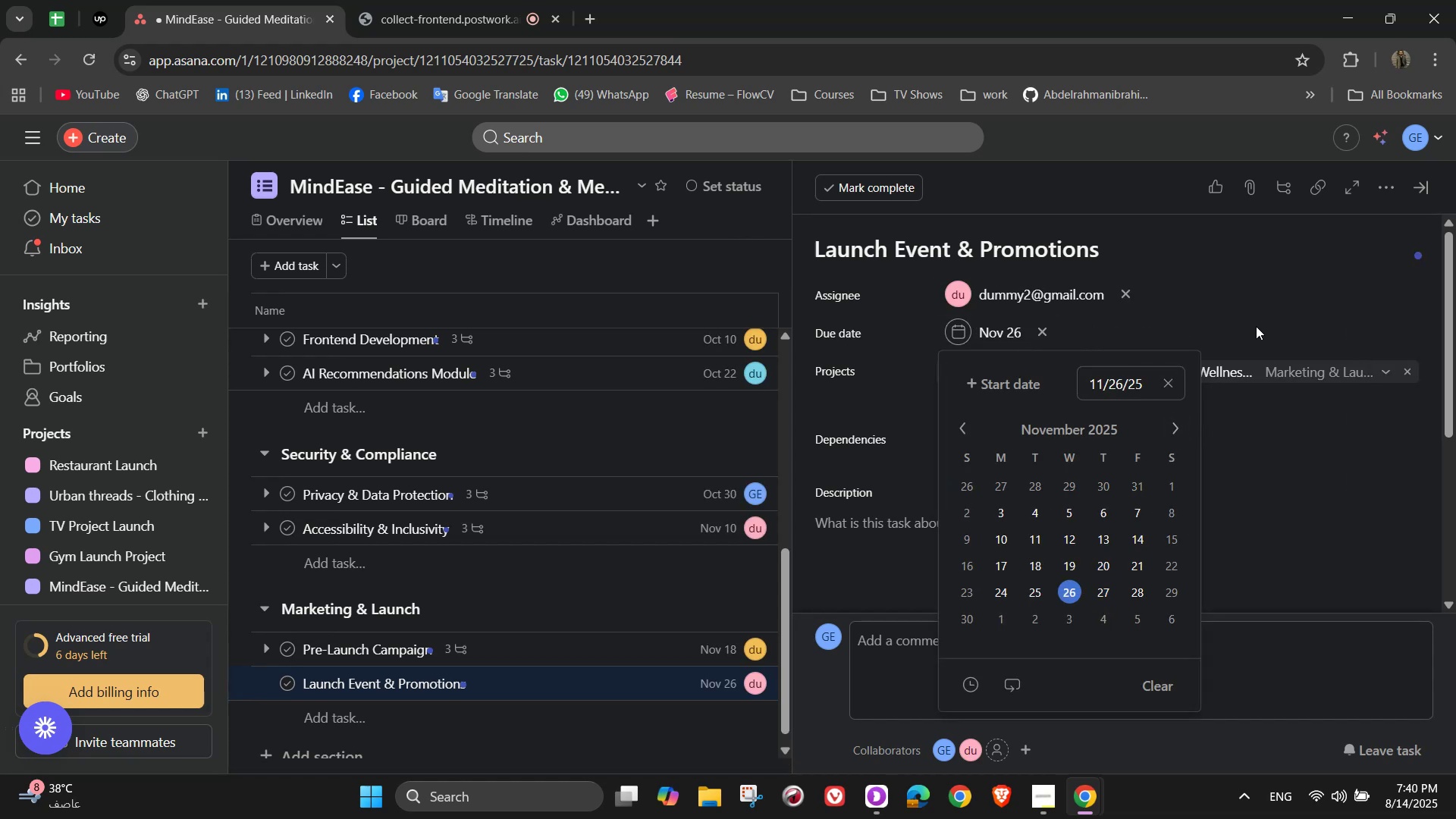 
double_click([1255, 322])
 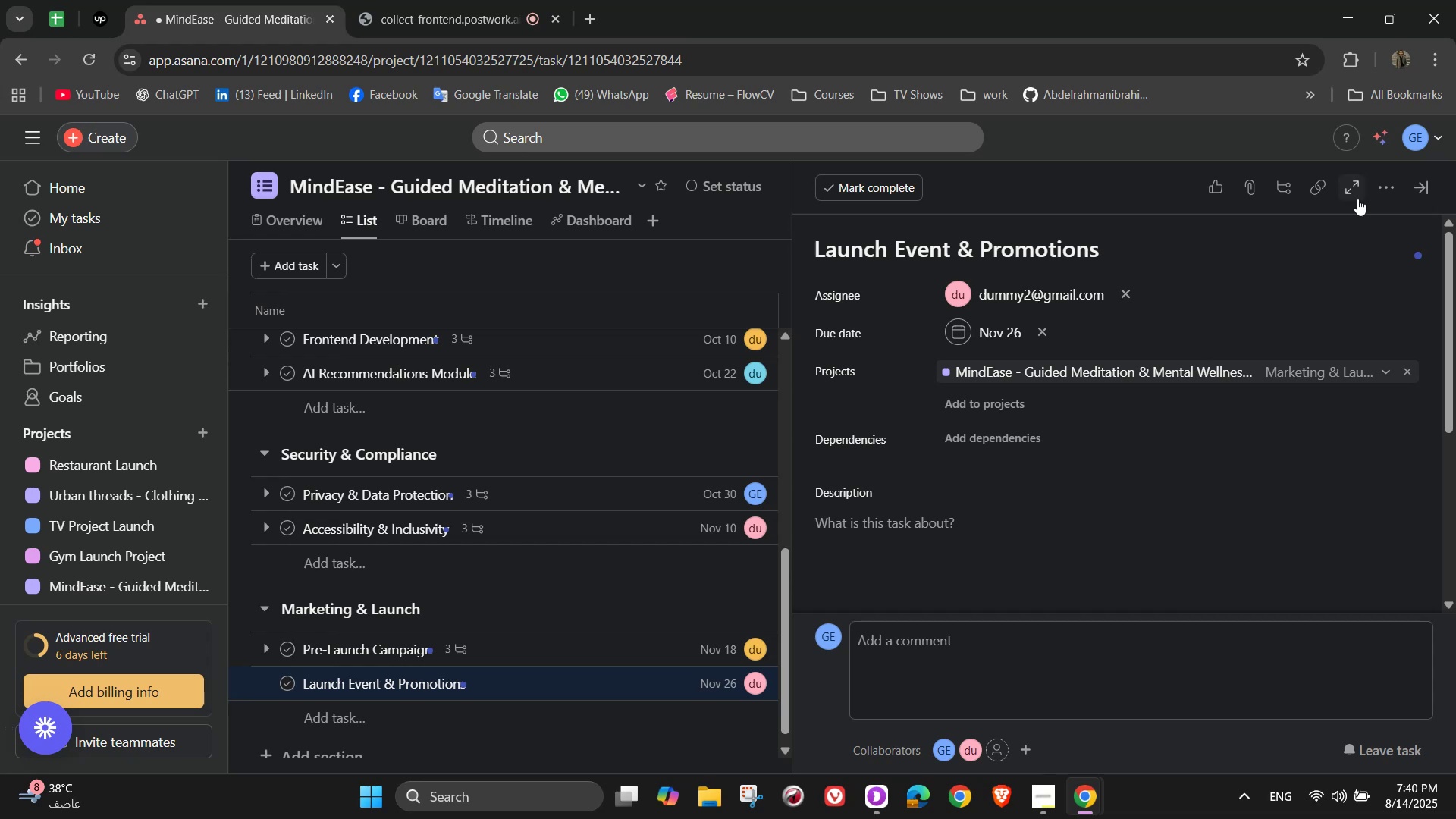 
left_click([1389, 196])
 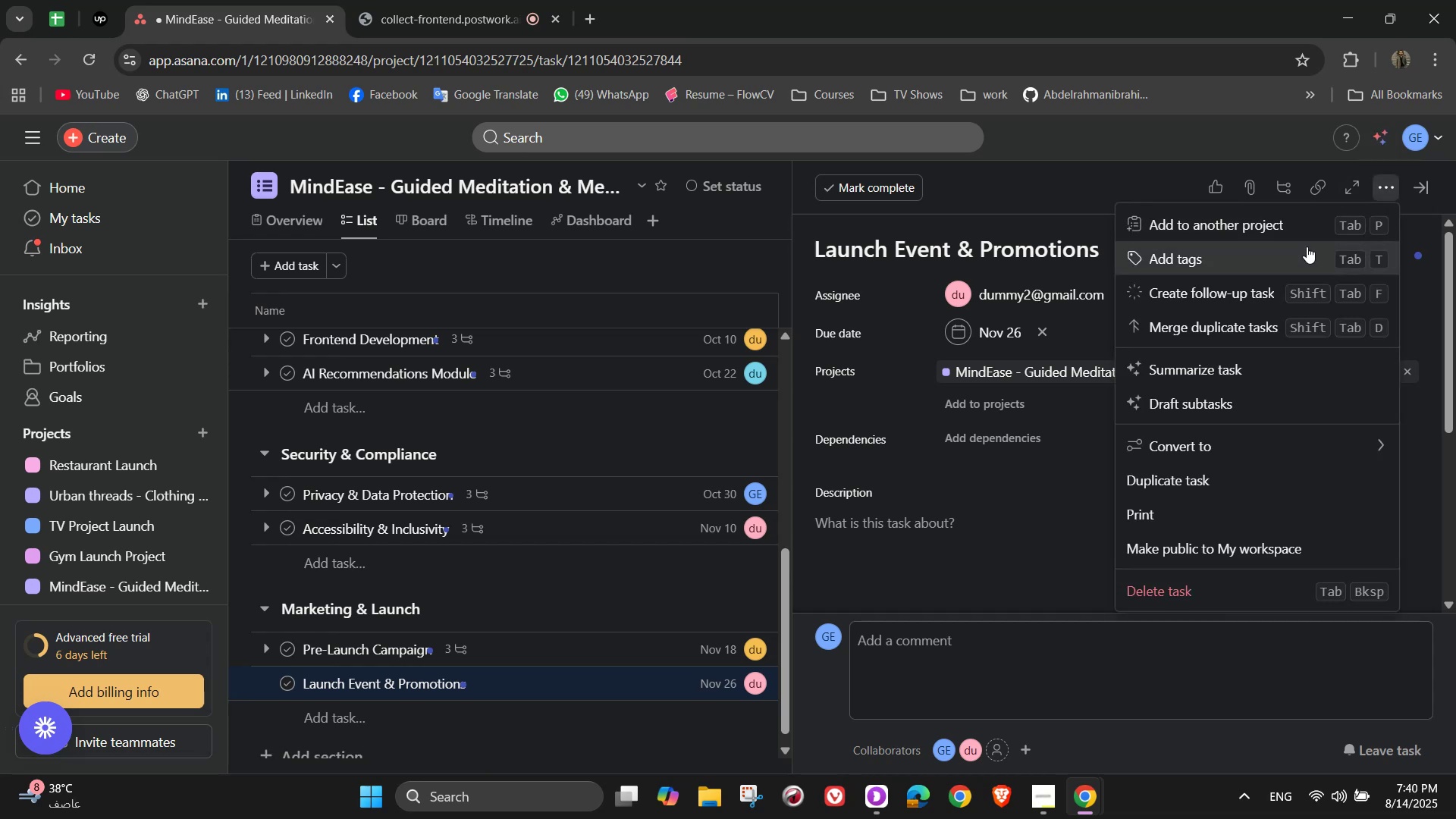 
left_click([1301, 251])
 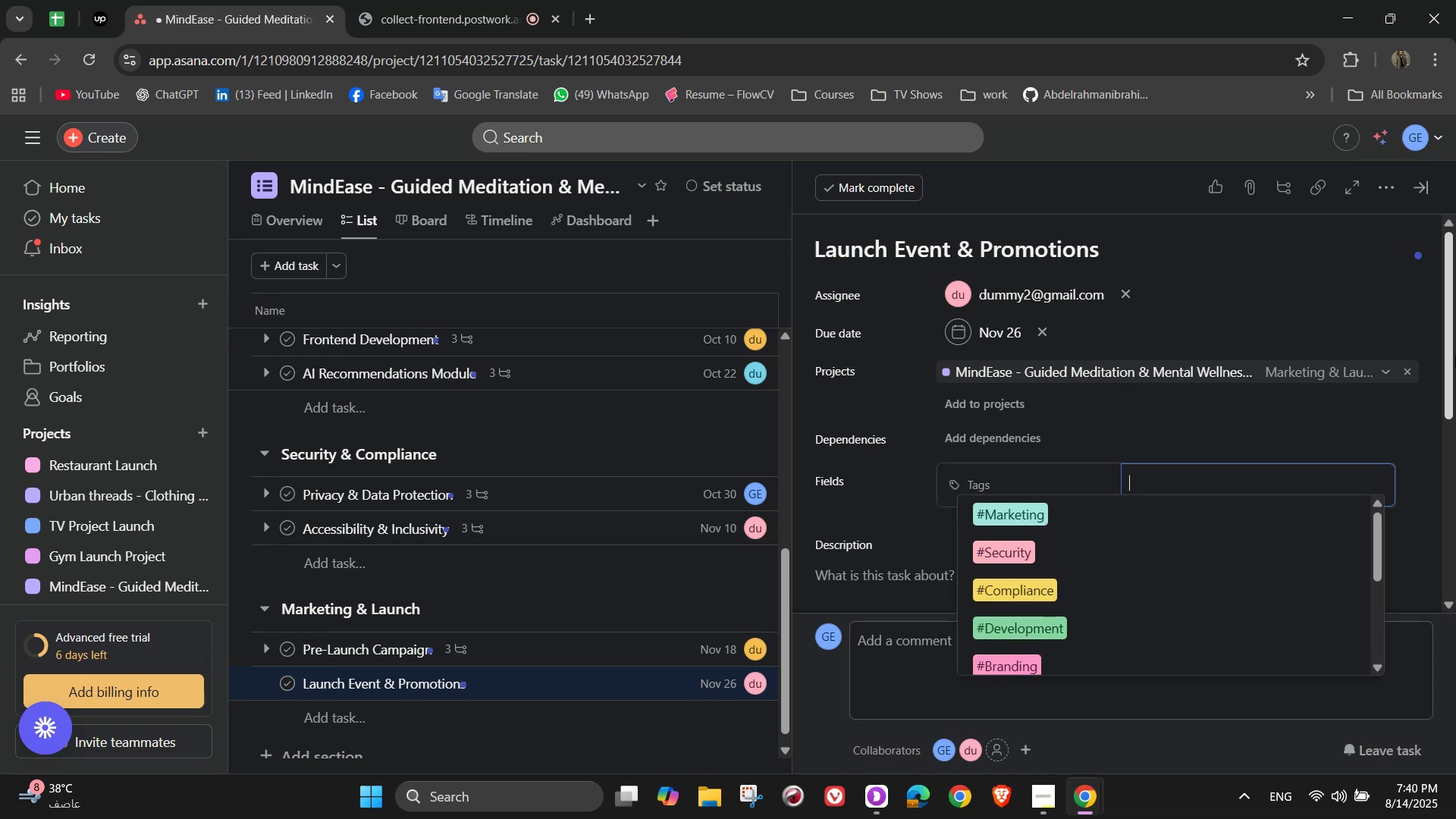 
type(ev)
 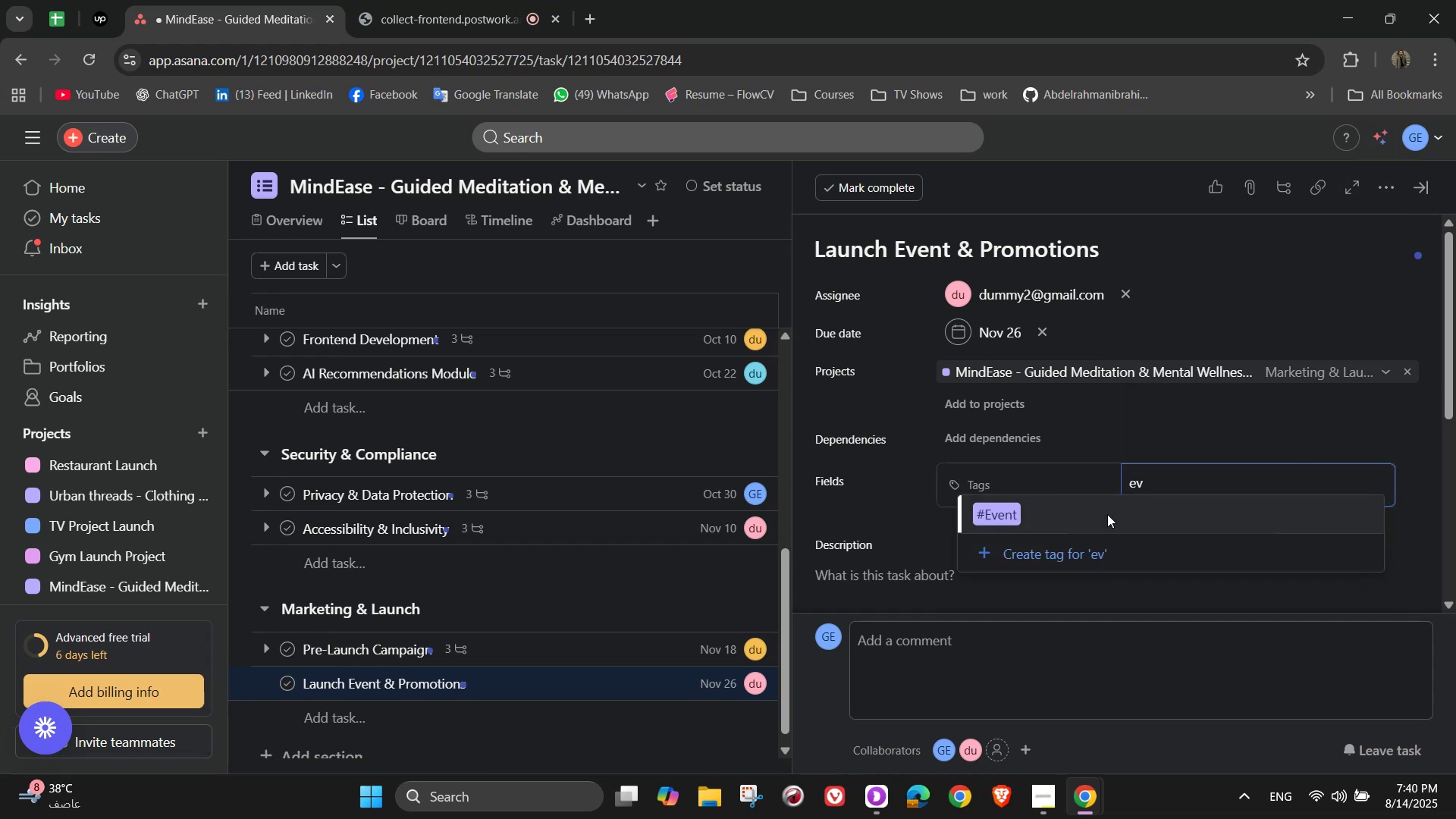 
left_click([1107, 514])
 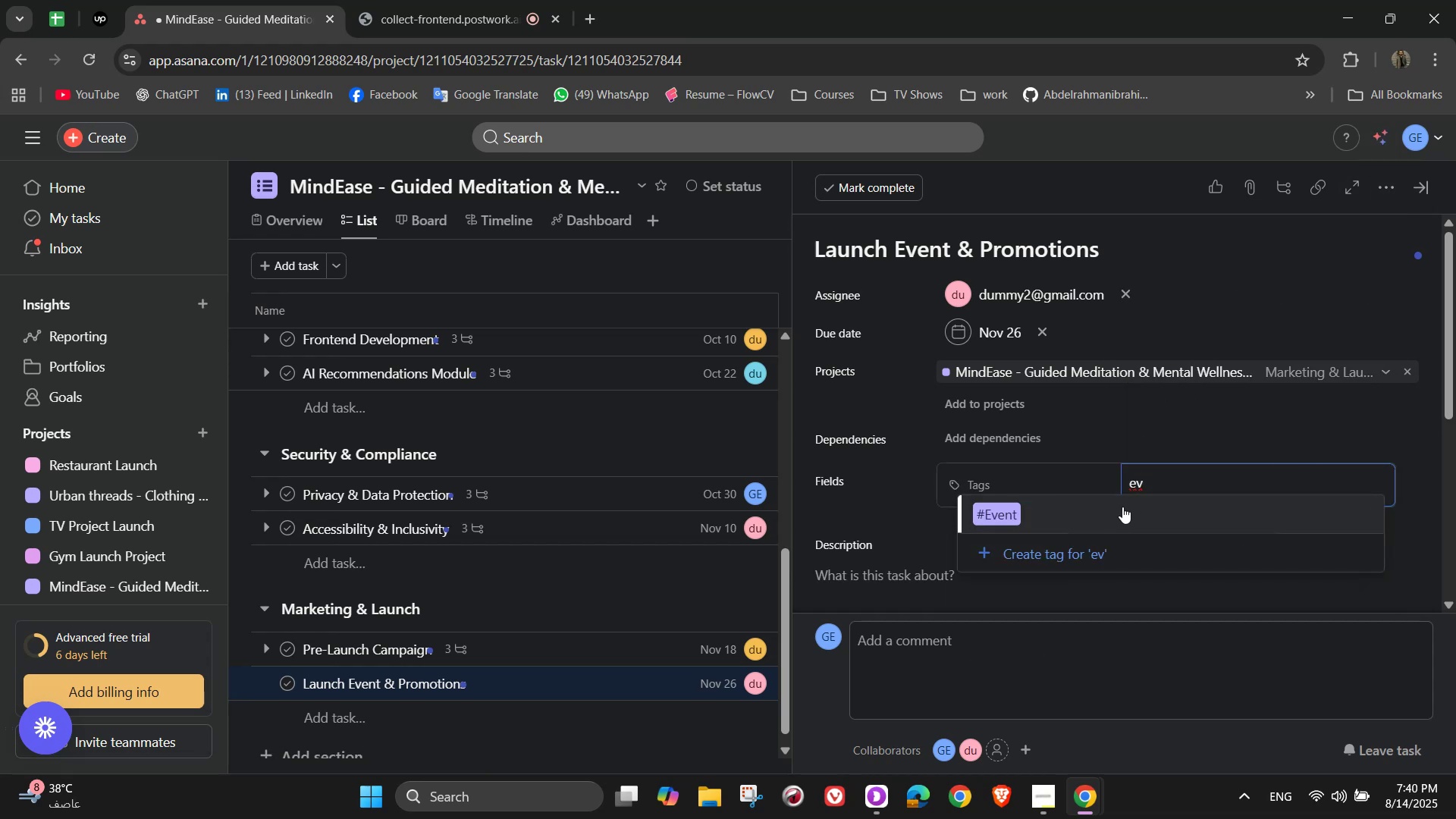 
left_click([1122, 507])
 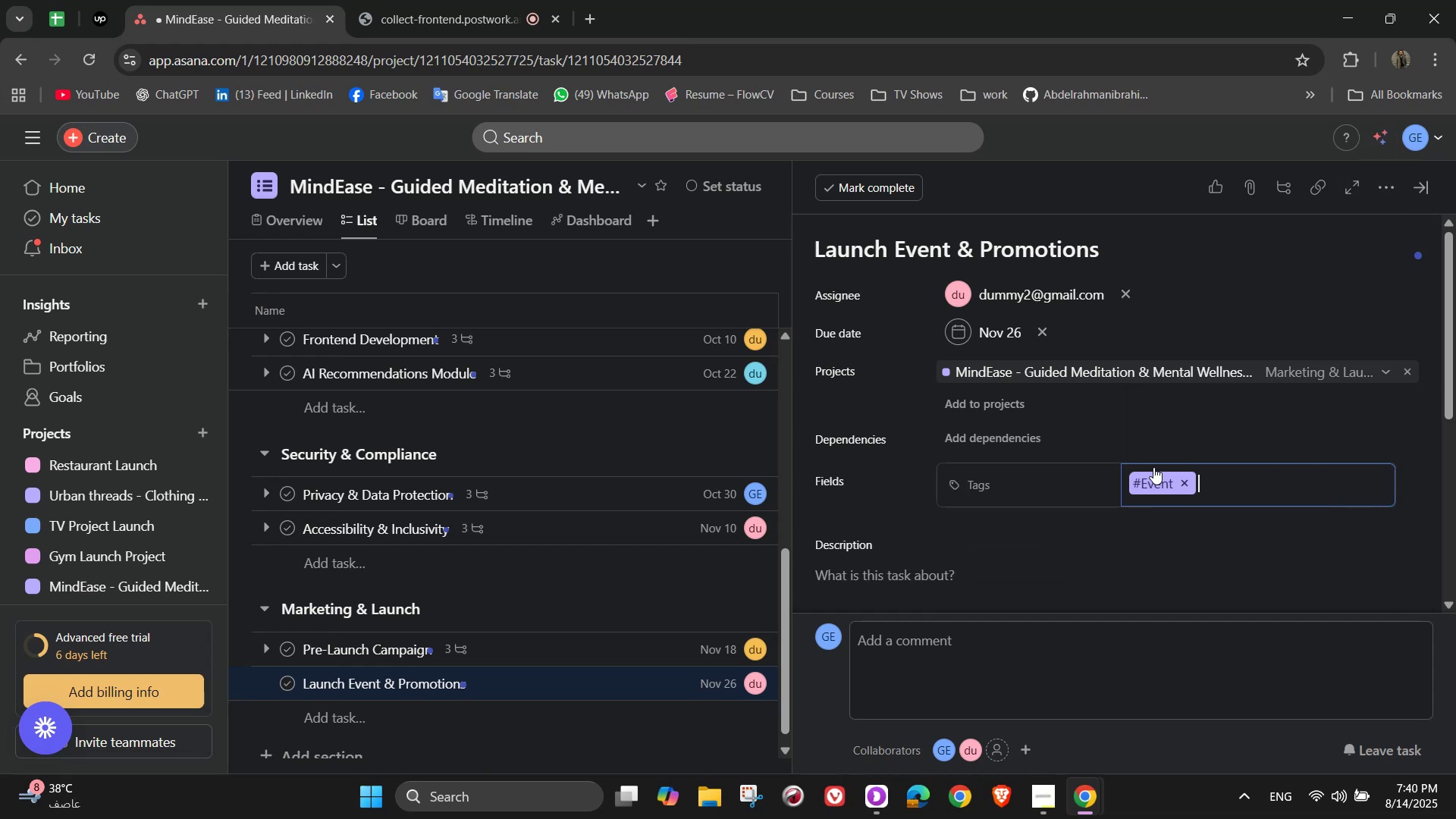 
scroll: coordinate [1154, 440], scroll_direction: down, amount: 2.0
 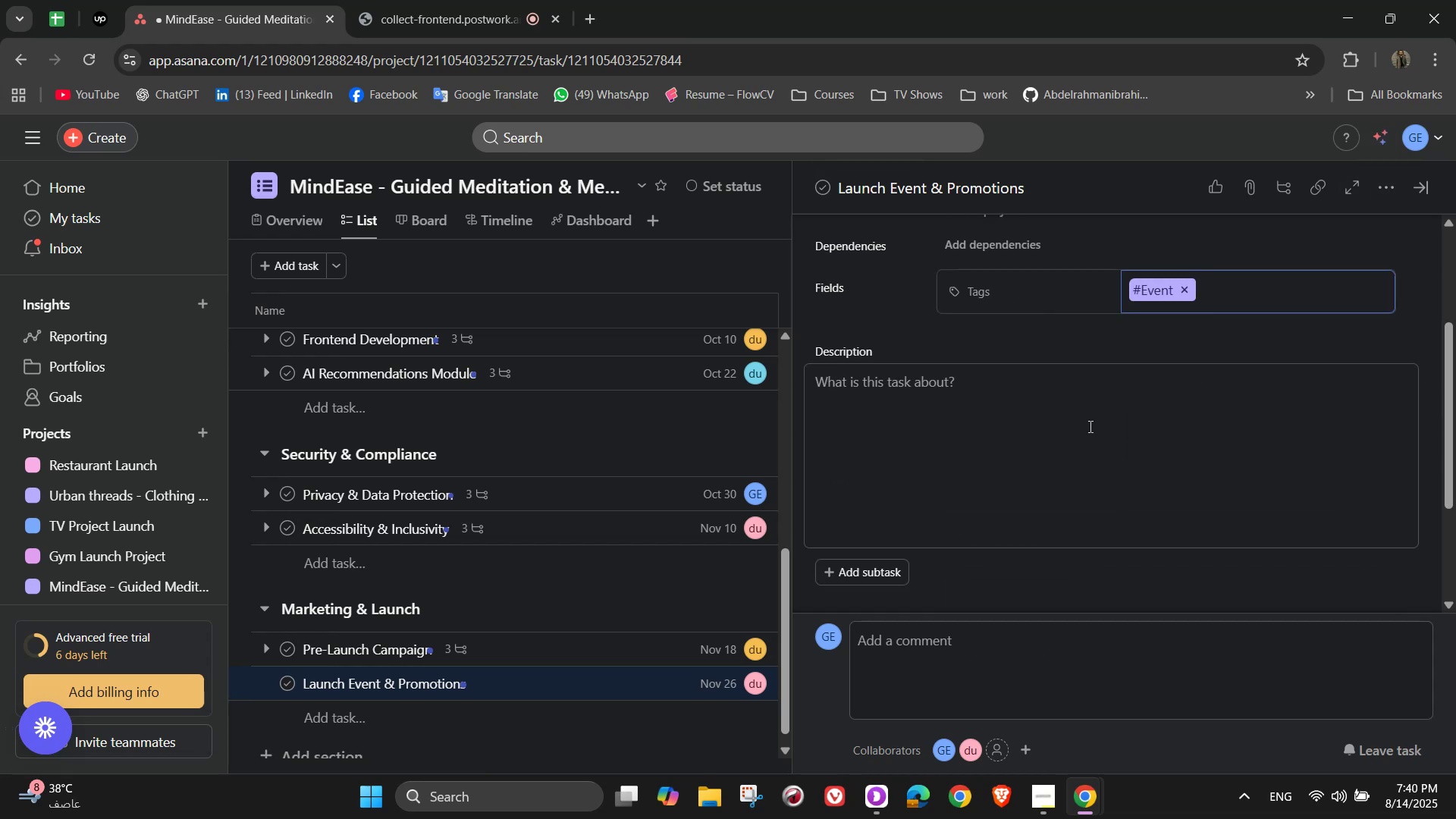 
left_click([1089, 426])
 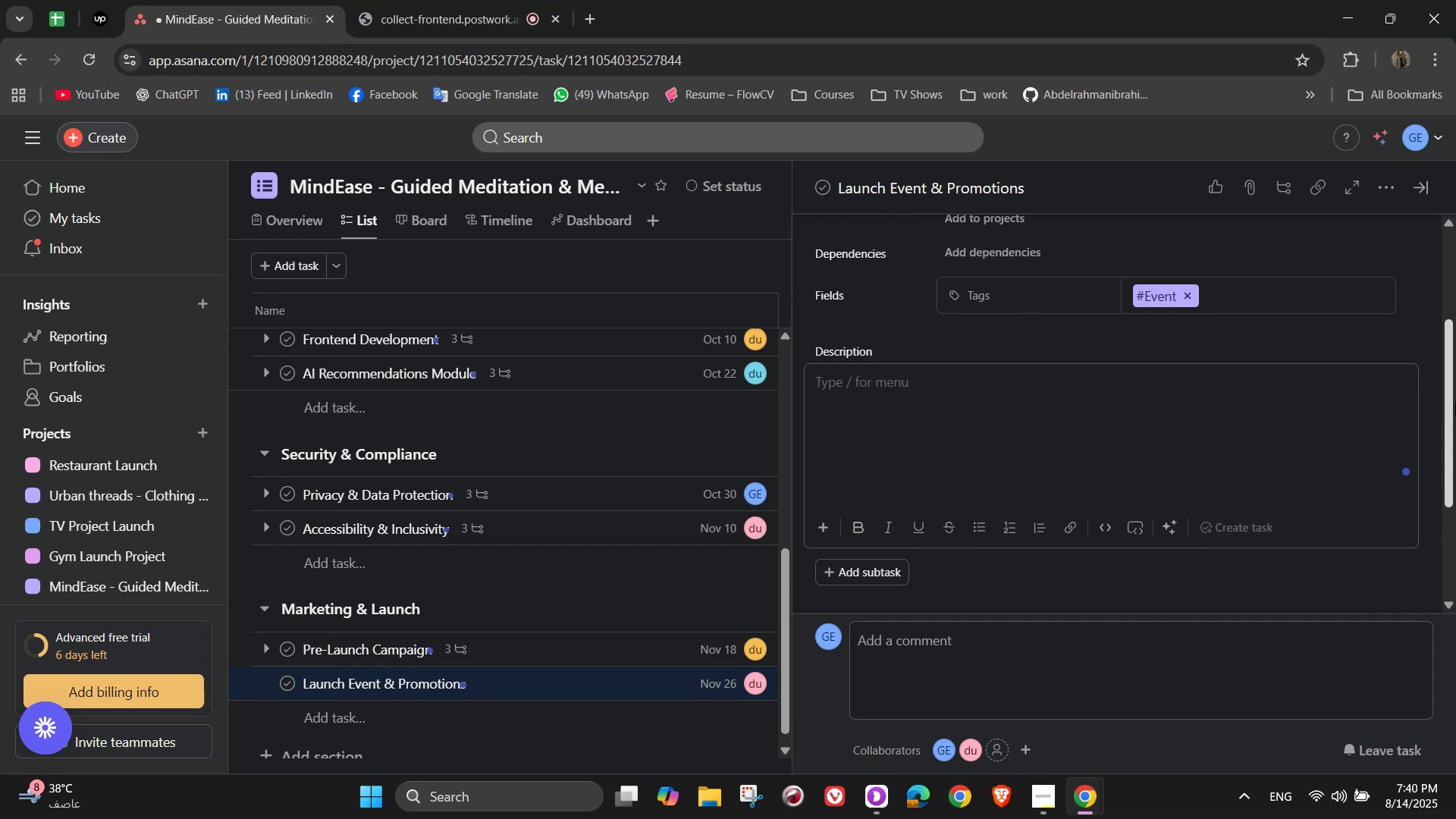 
type(Execi)
key(Backspace)
type(ure)
key(Backspace)
key(Backspace)
type(te launch week marketing efforts)
 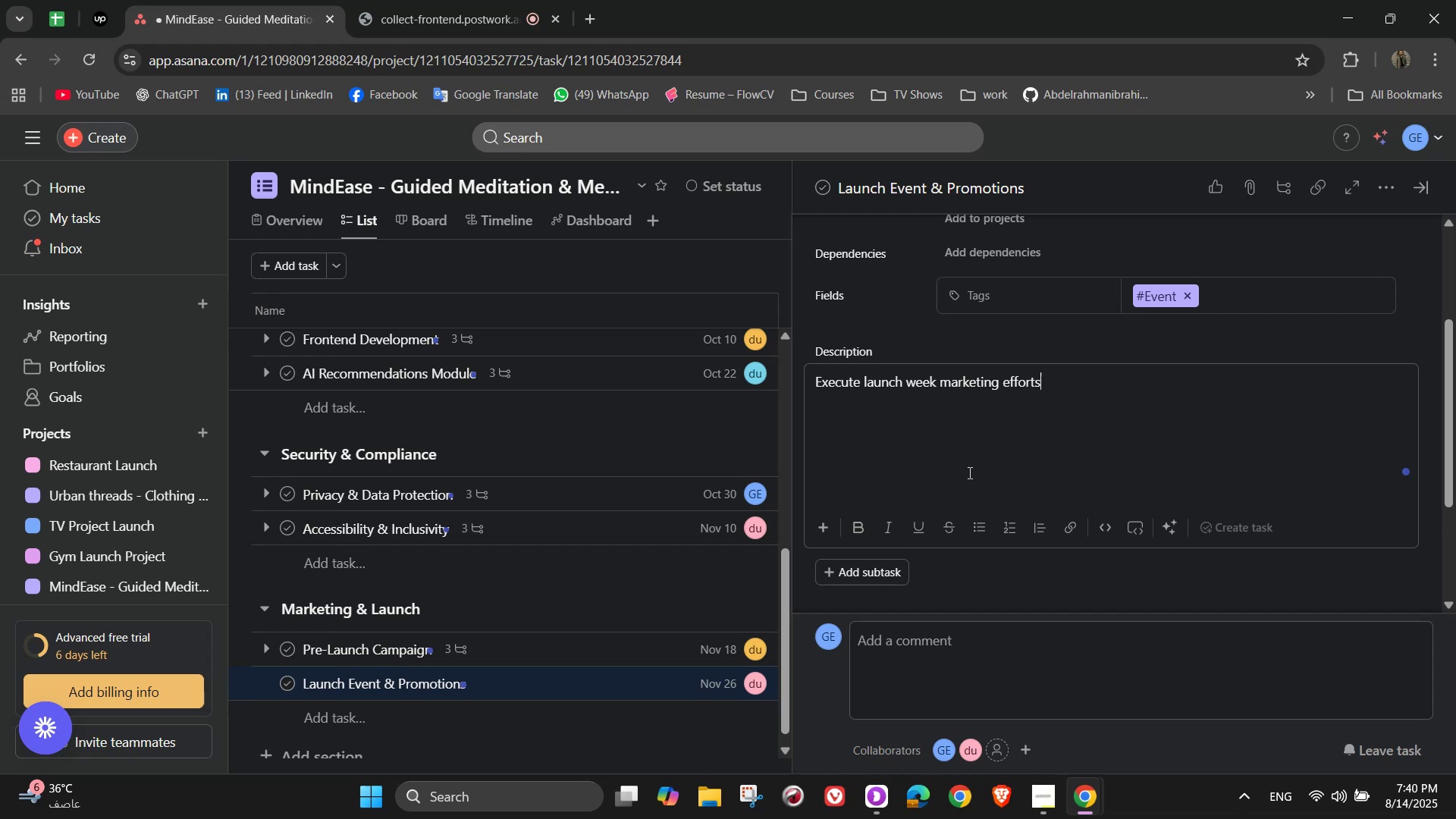 
wait(7.21)
 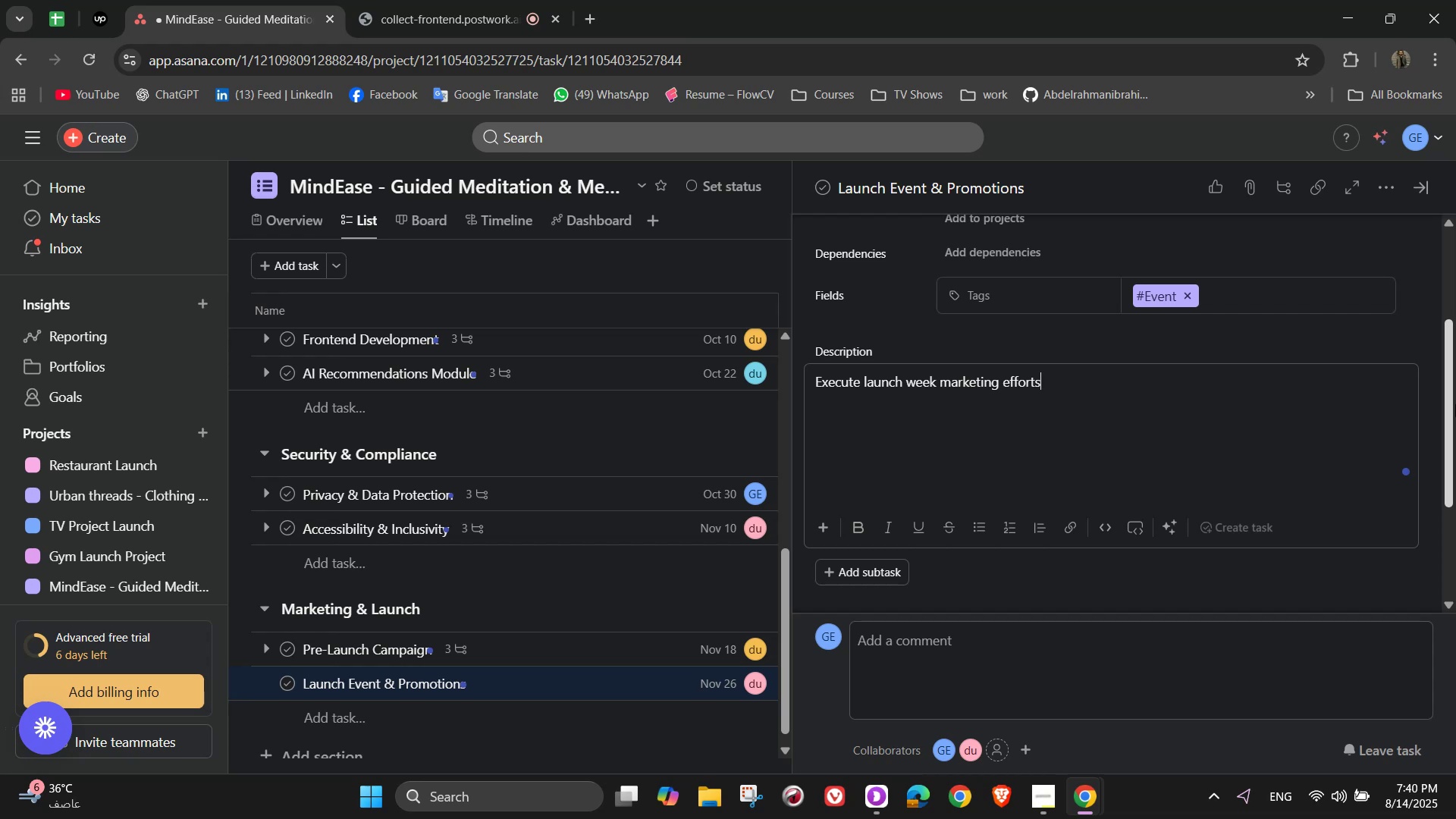 
left_click([864, 482])
 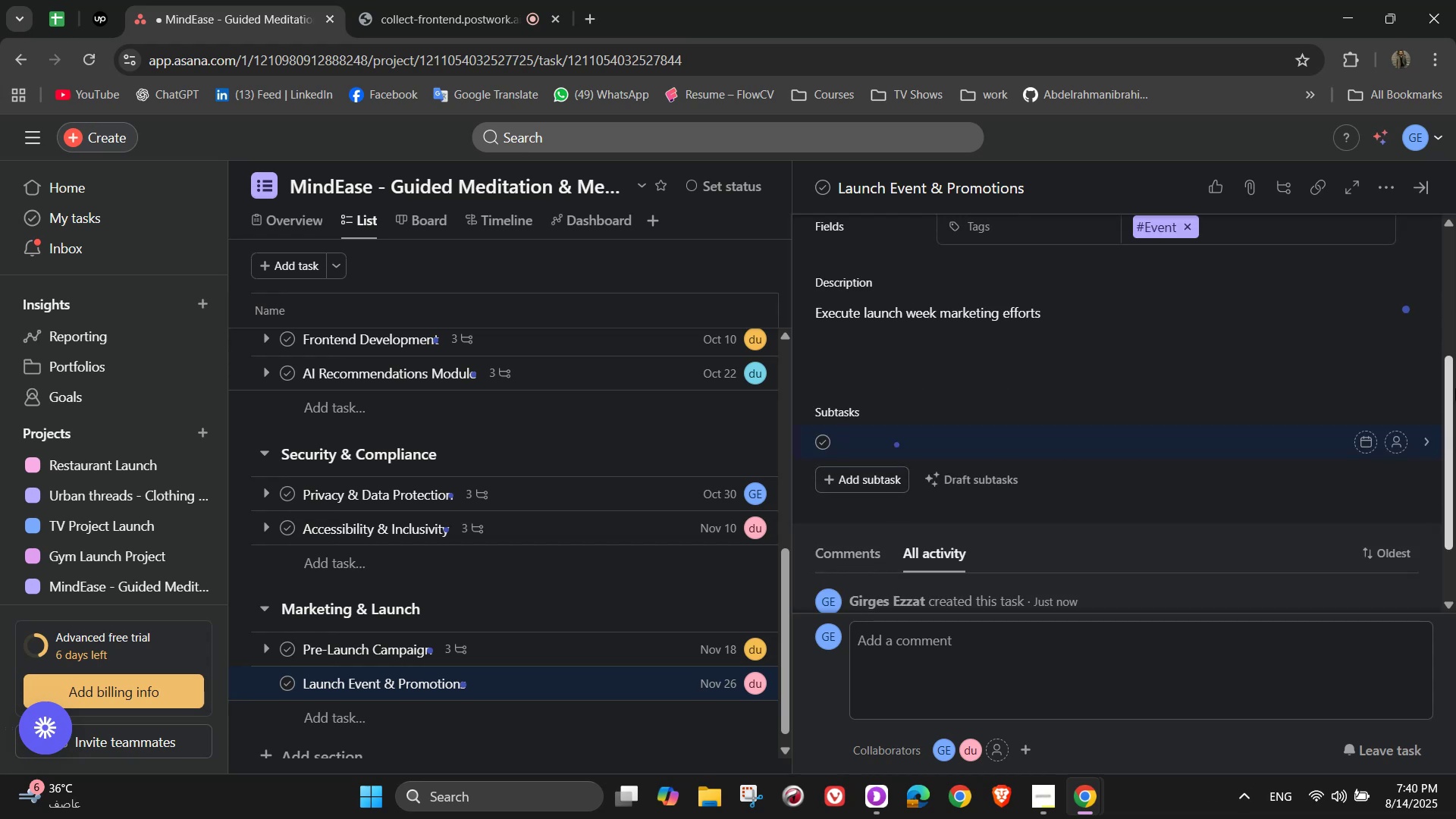 
type(Release press kit to media outlets)
key(NumpadEnter)
 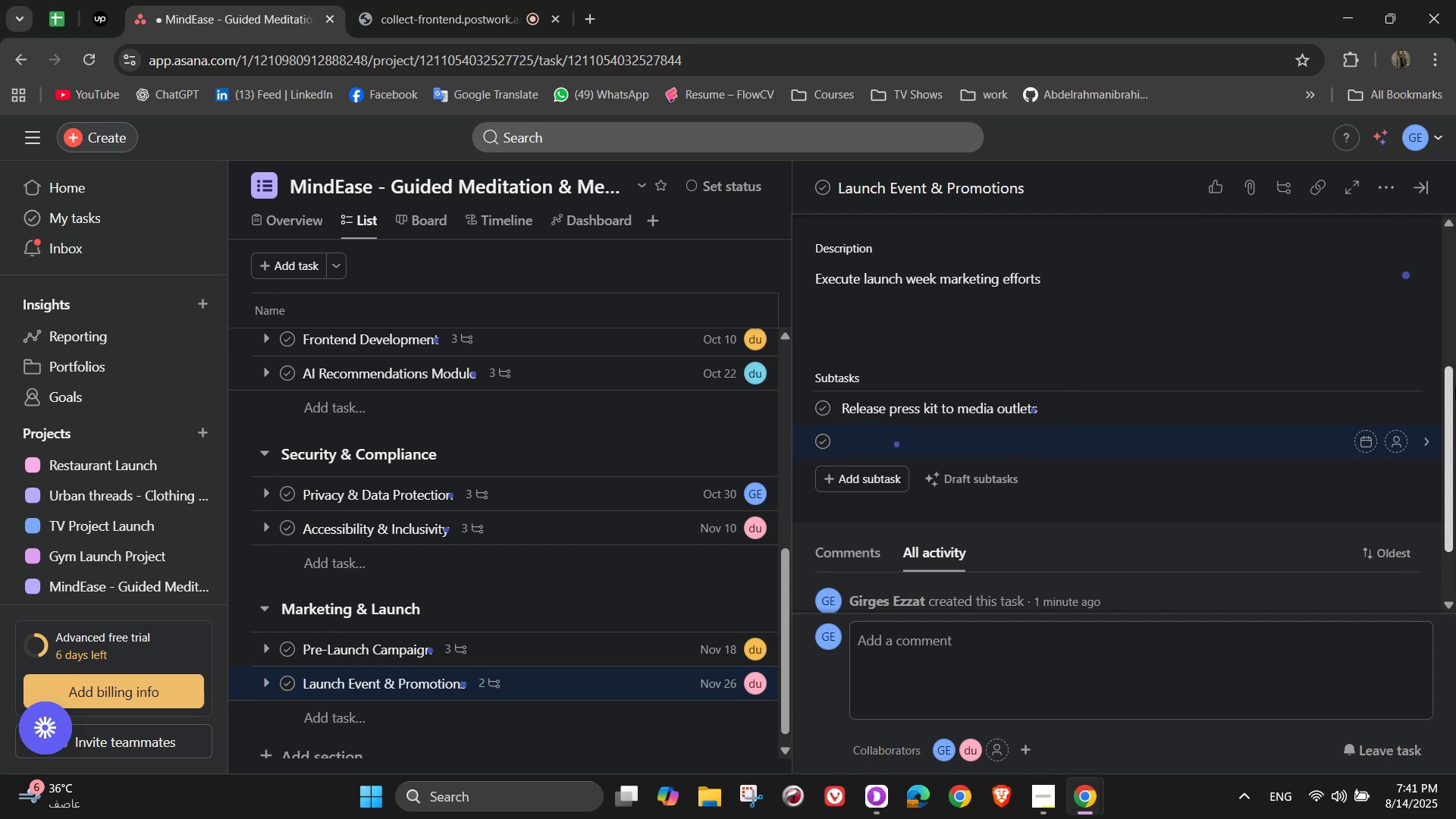 
type(Organize live virtual media)
key(Backspace)
type(tation sessions)
 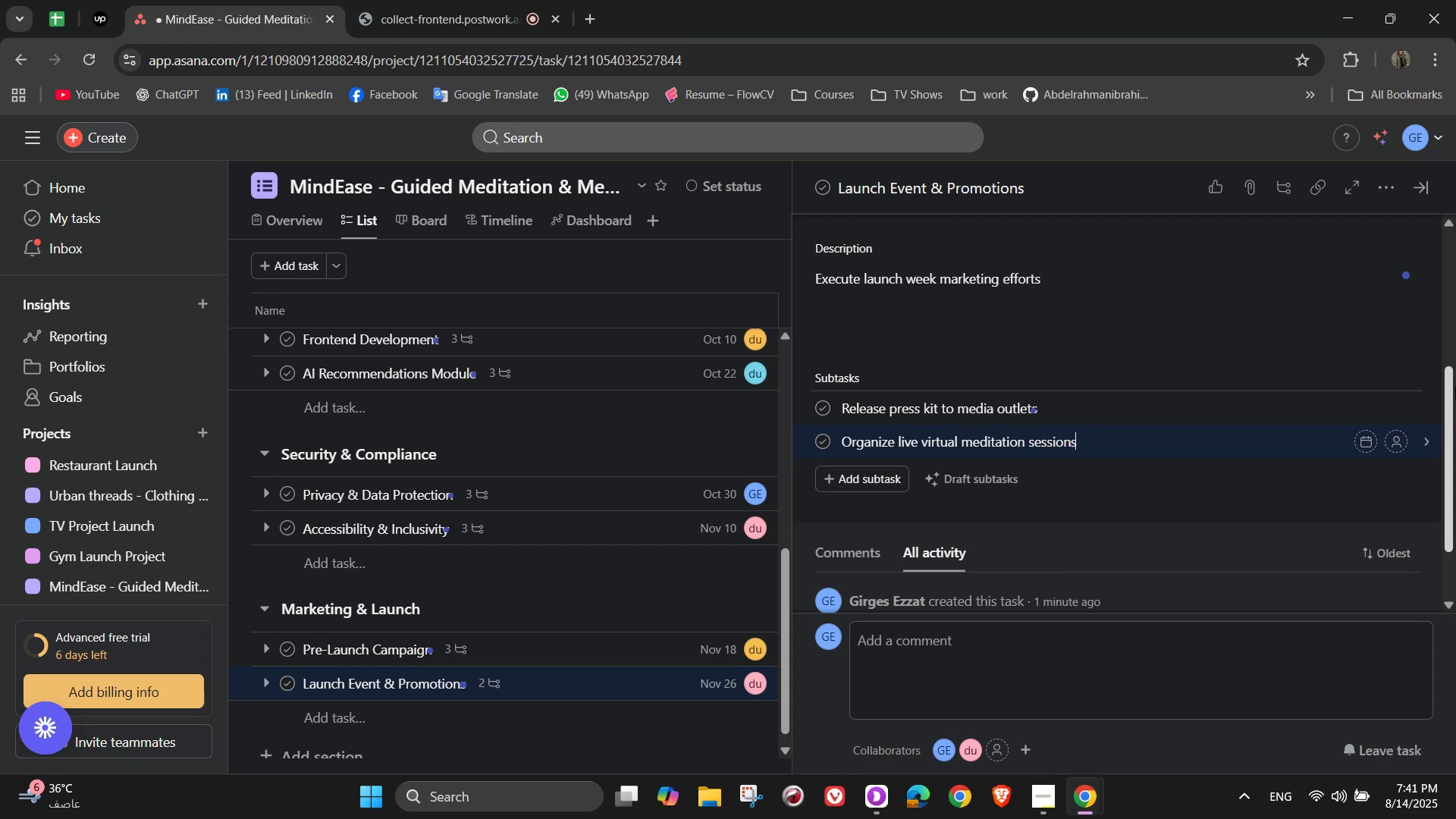 
key(Enter)
 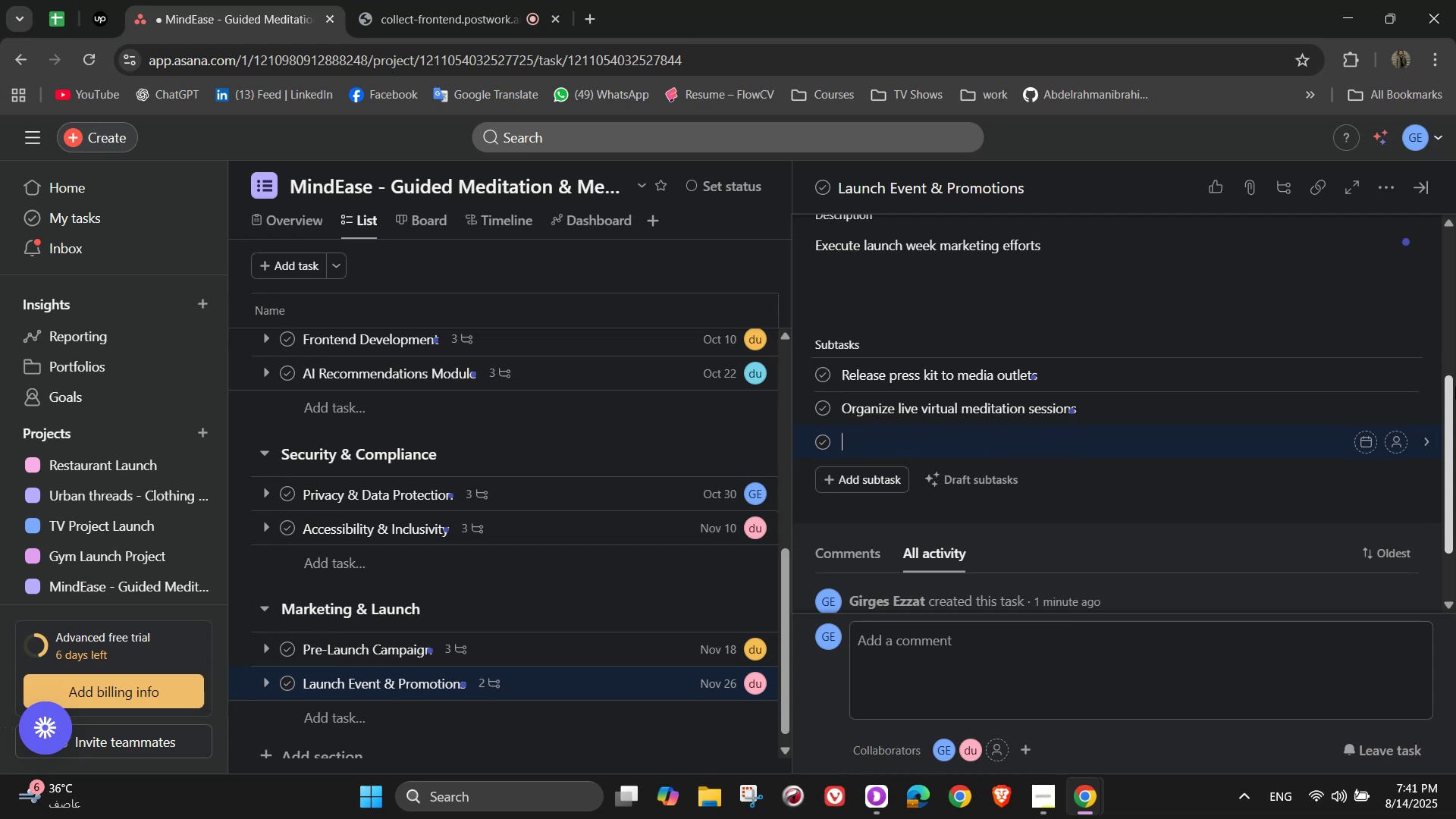 
type(Offer)
 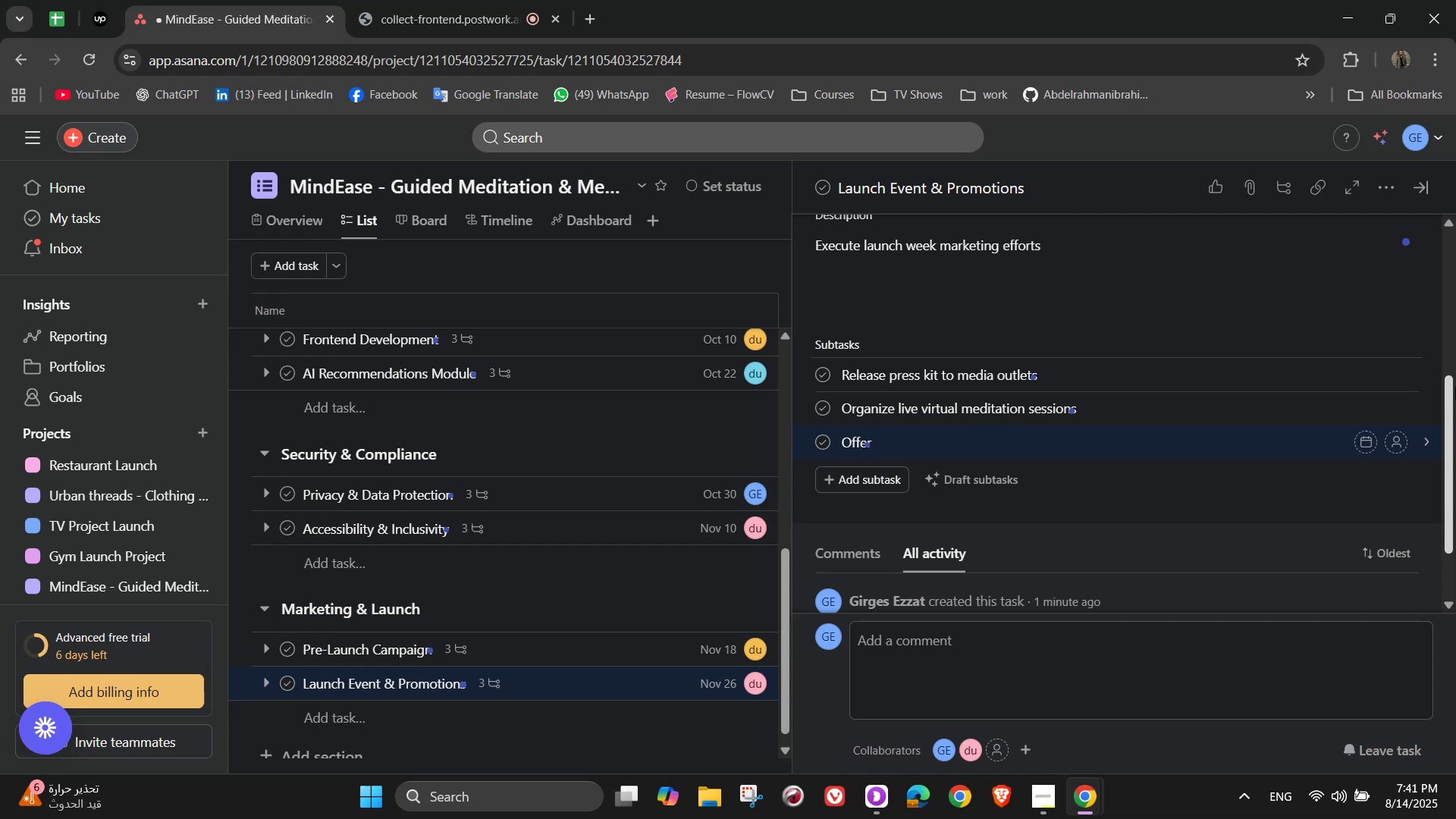 
wait(5.35)
 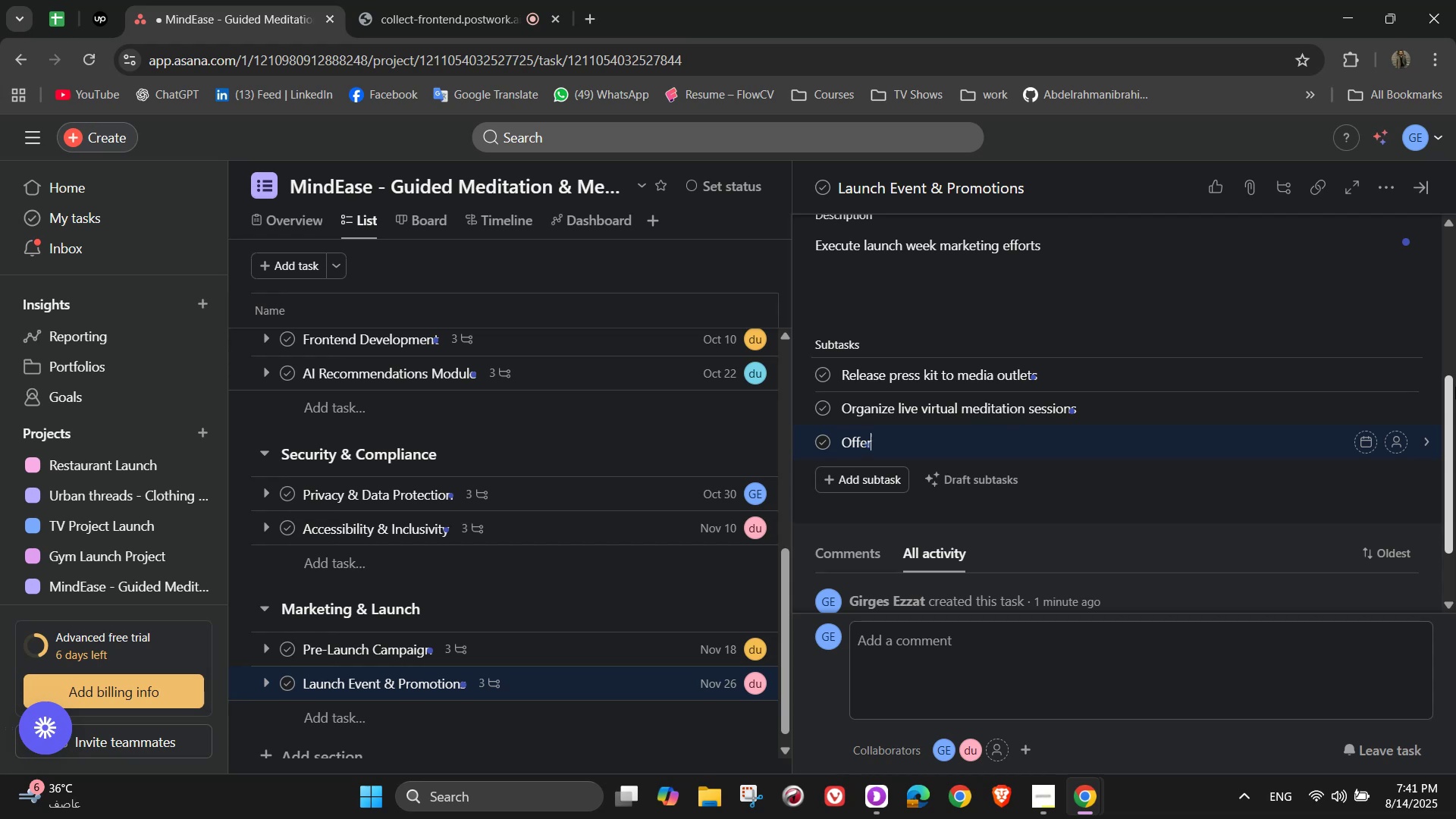 
type( free trial promotions)
 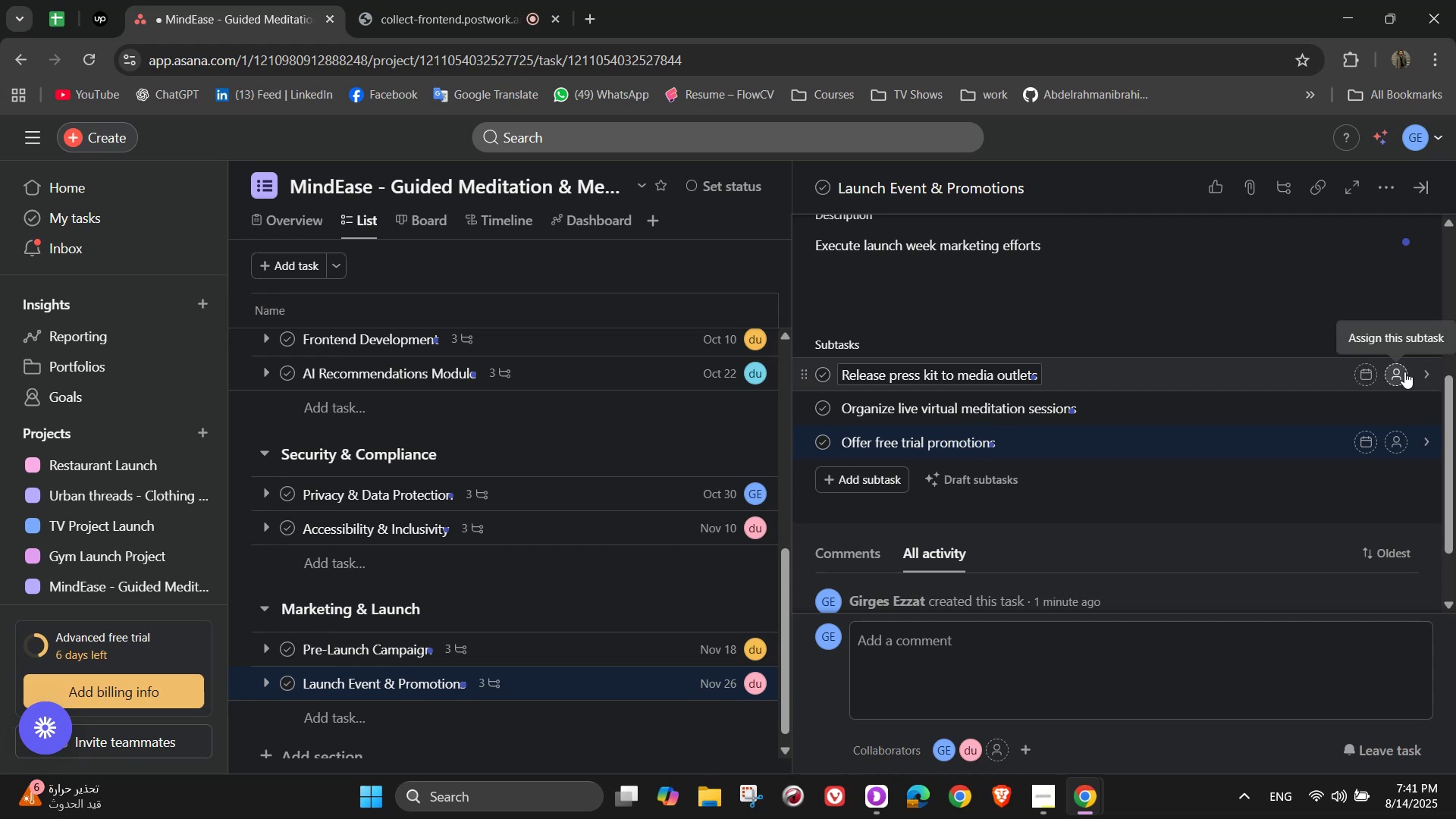 
left_click([1402, 374])
 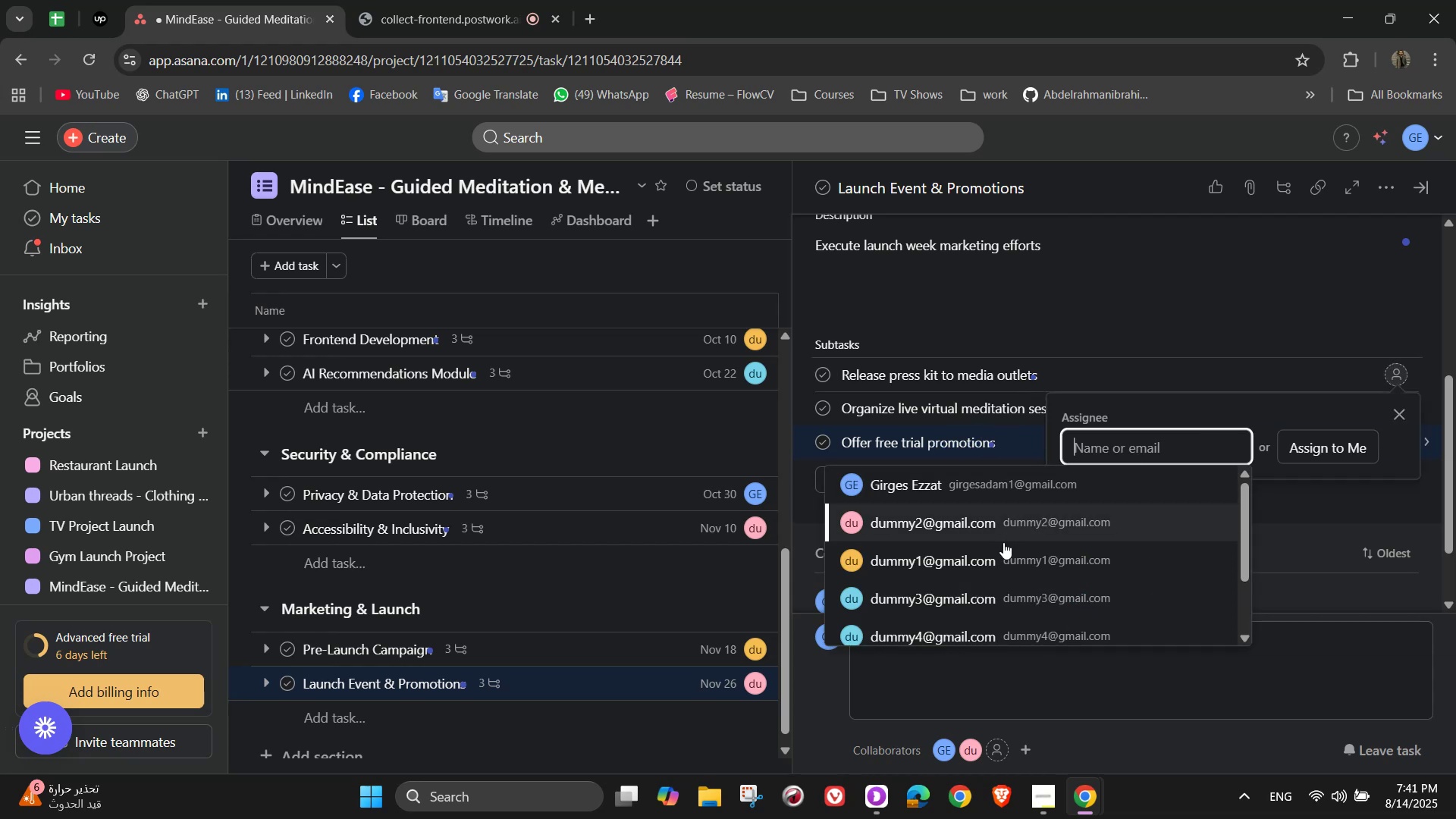 
left_click([963, 534])
 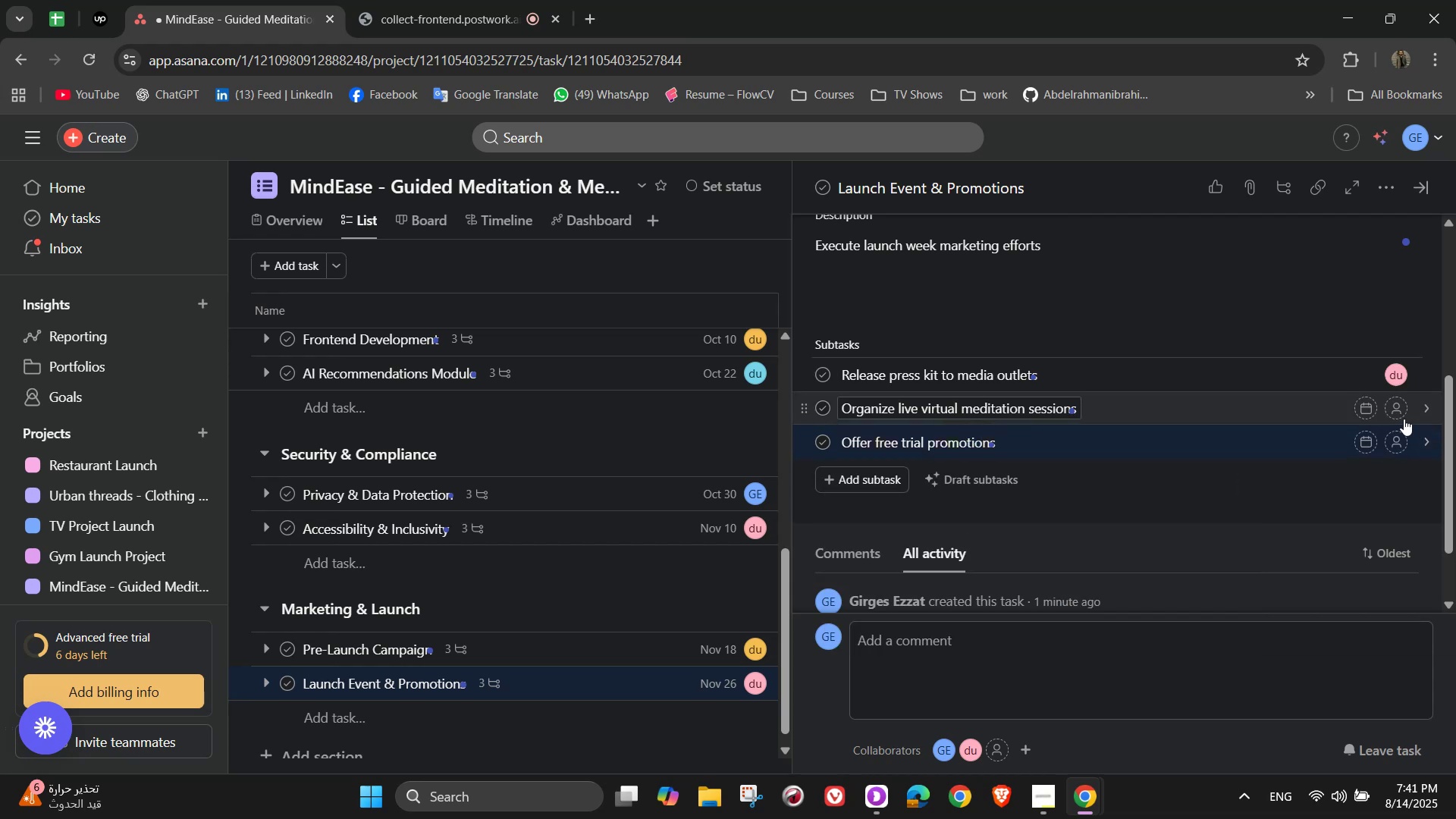 
left_click([1392, 415])
 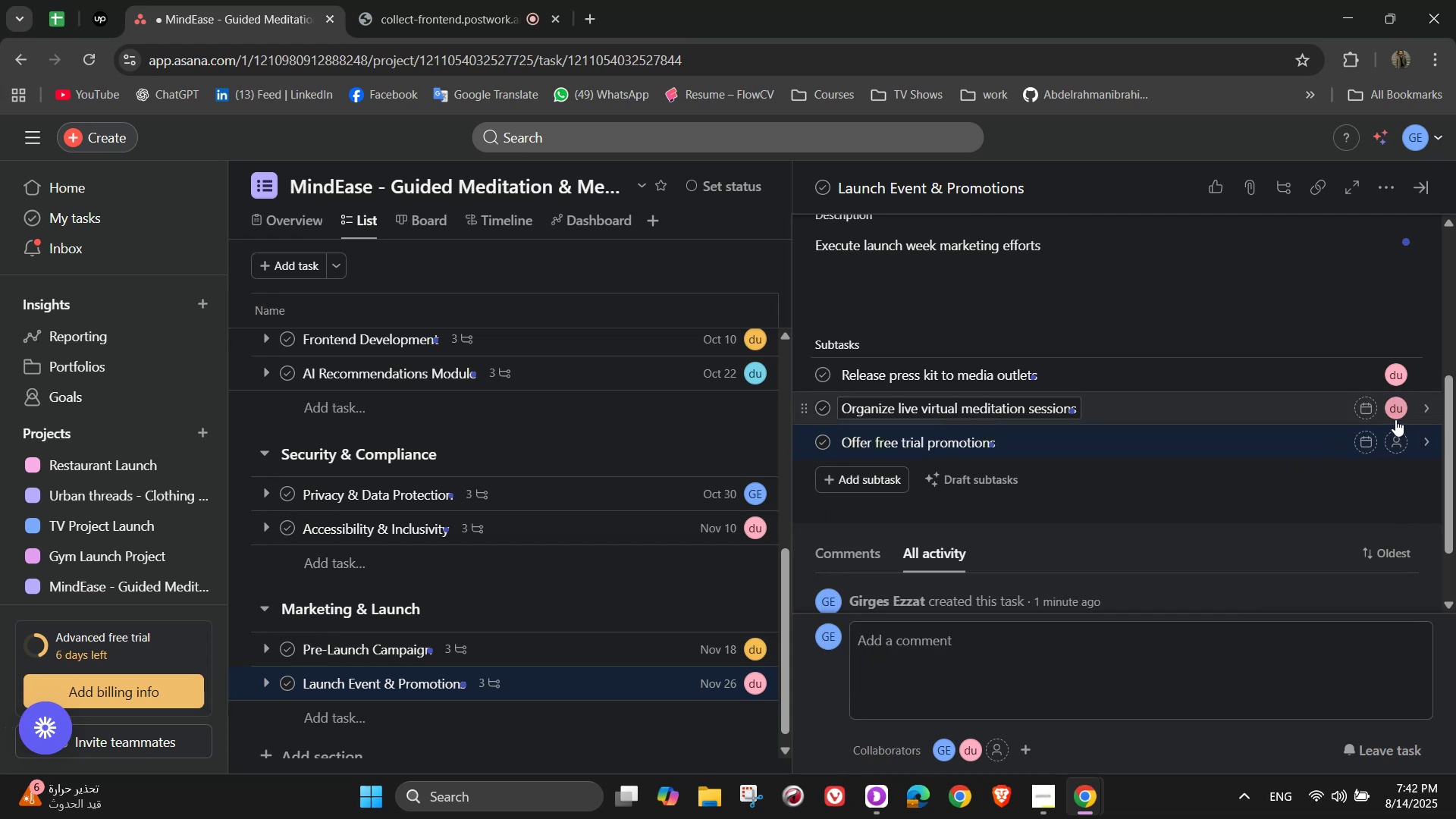 
left_click([1399, 440])
 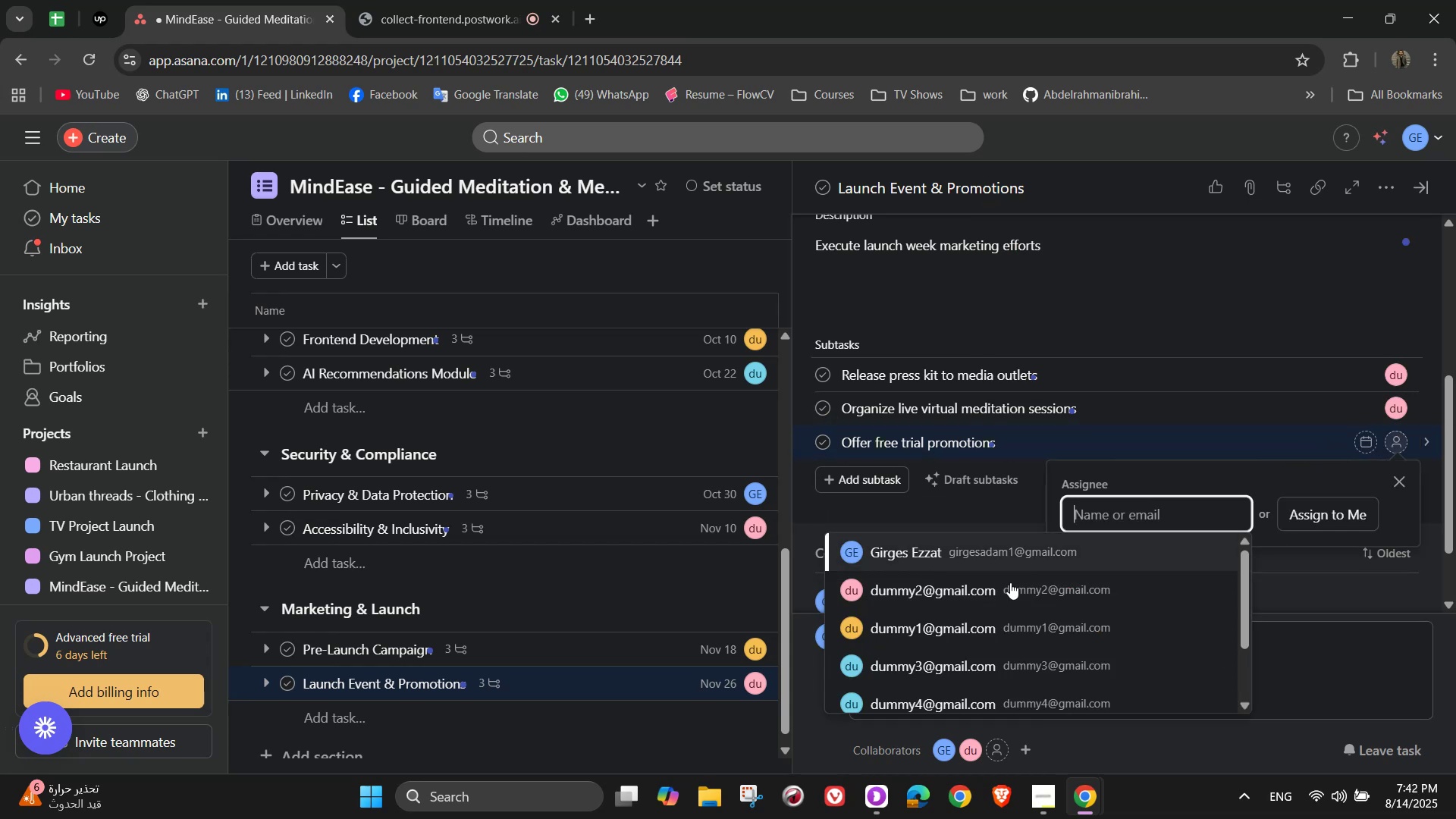 
left_click([965, 667])
 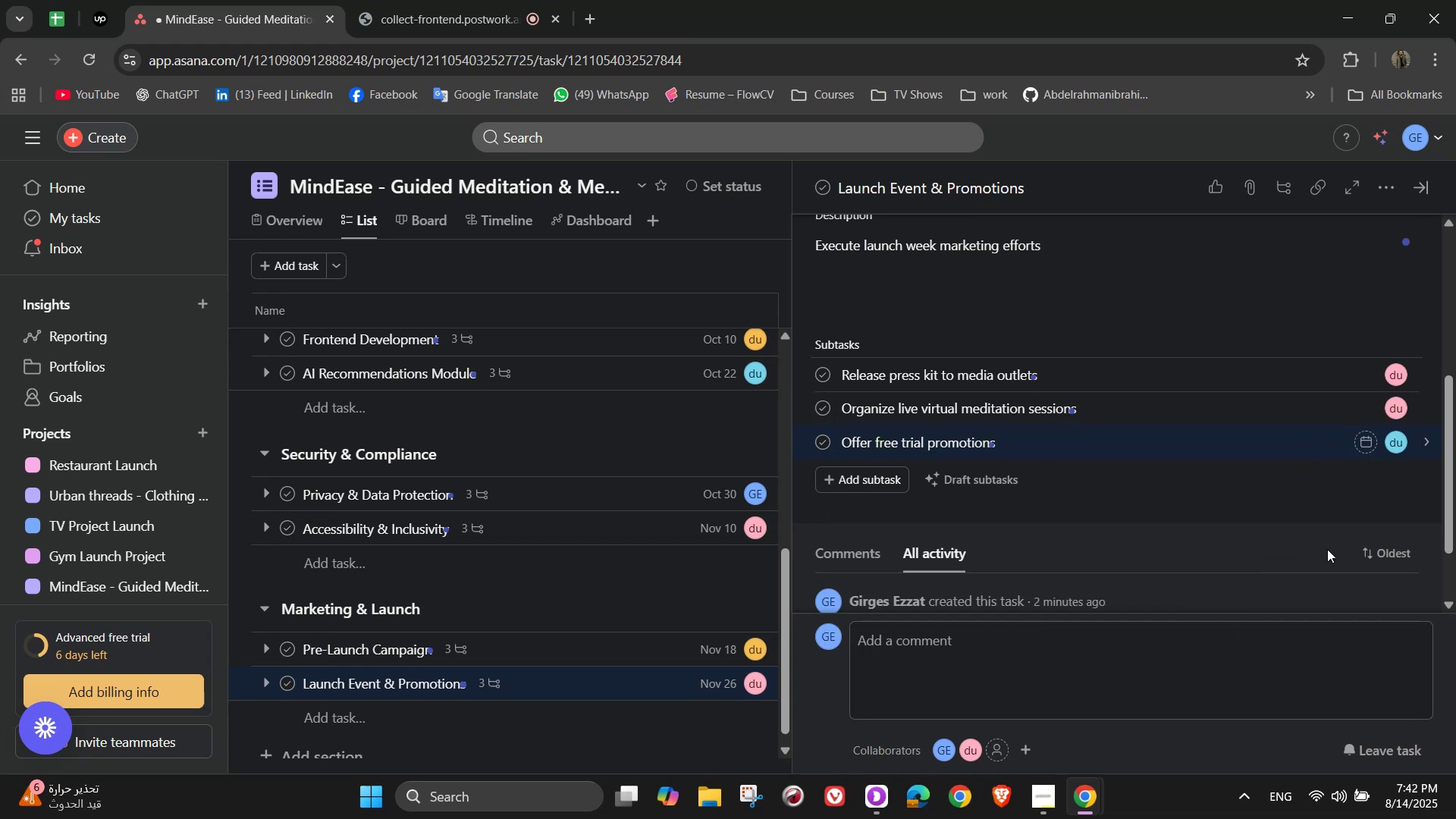 
wait(9.06)
 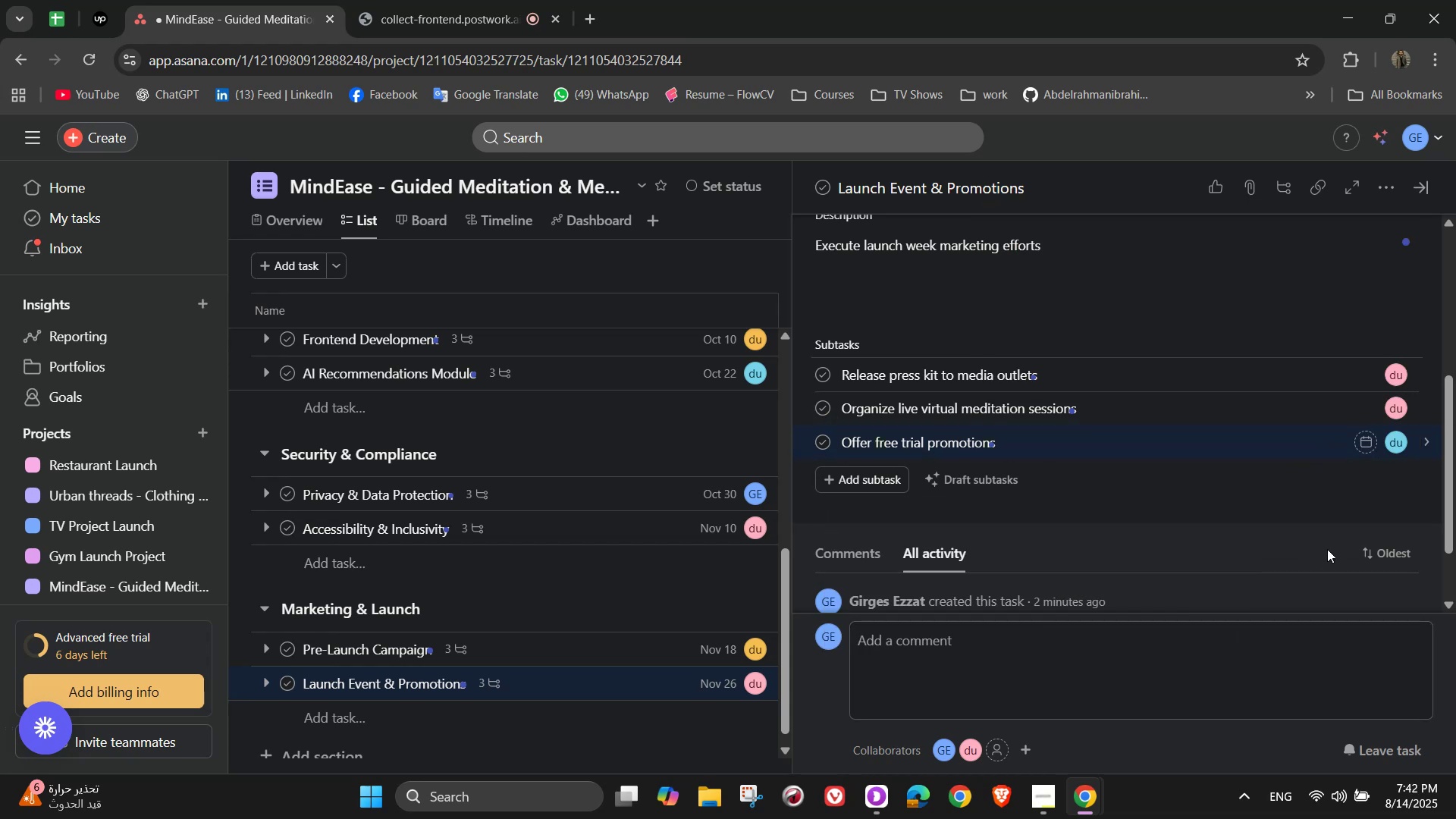 
scroll: coordinate [1353, 484], scroll_direction: up, amount: 6.0
 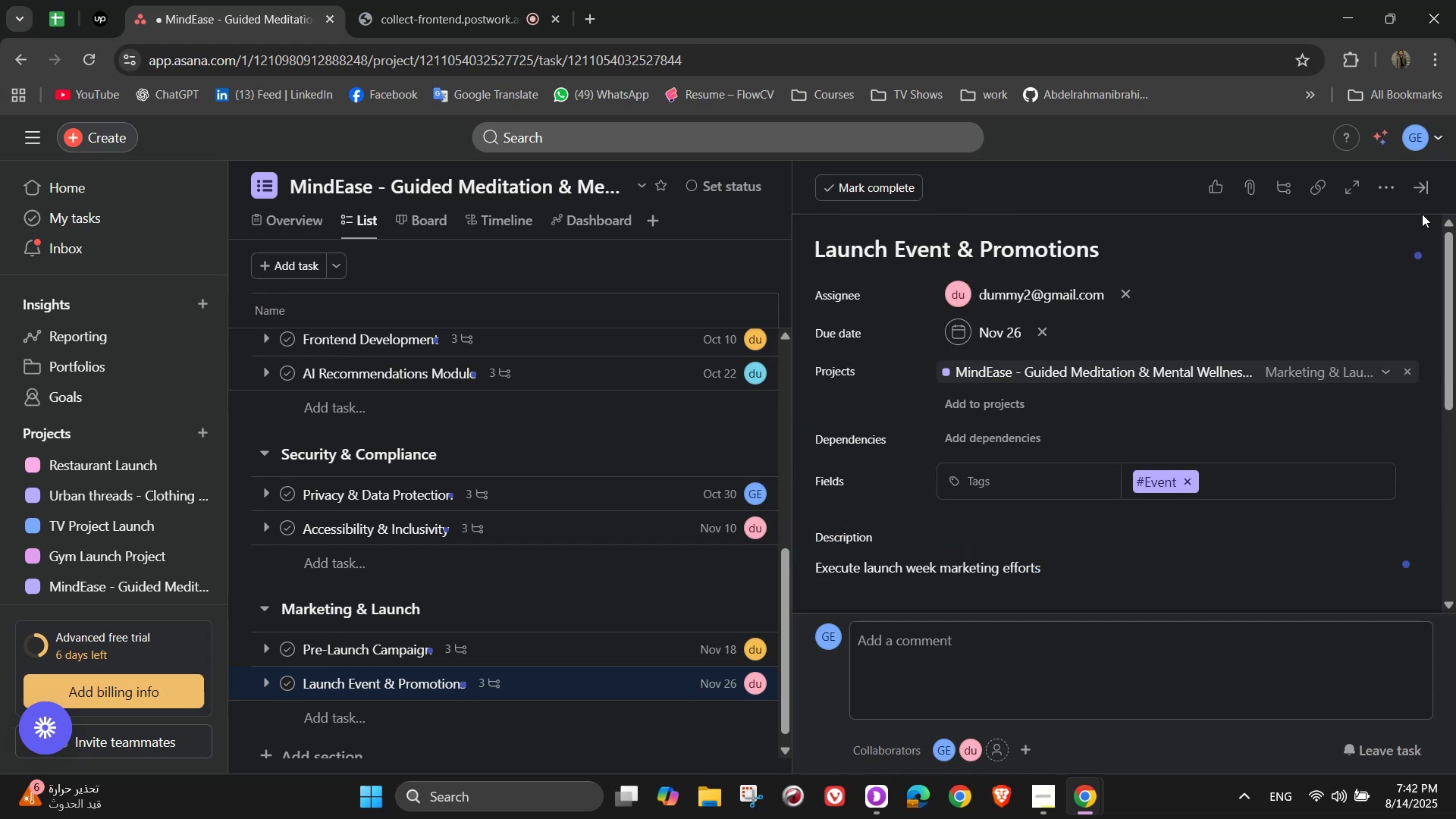 
left_click([1426, 186])
 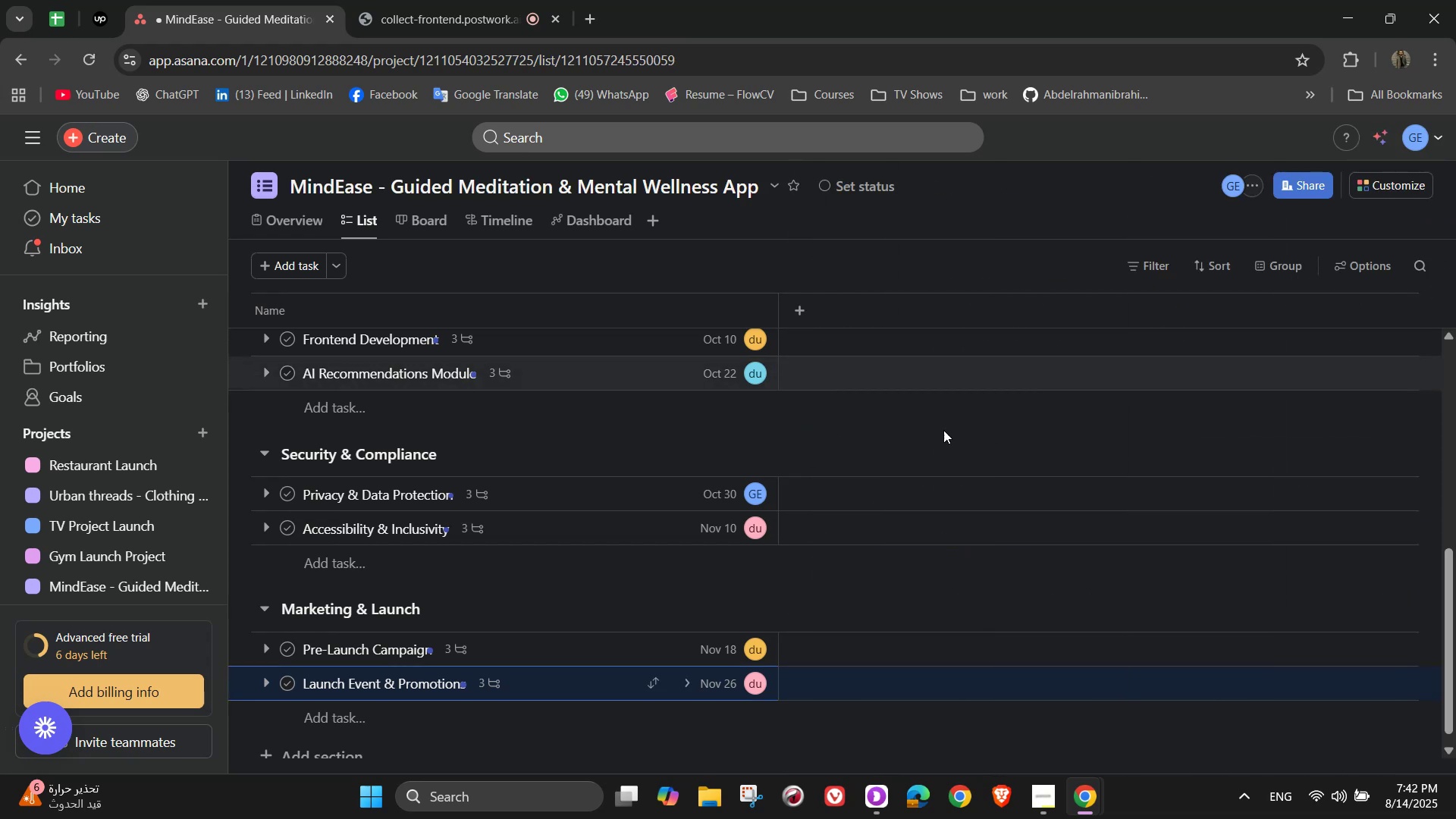 
scroll: coordinate [563, 640], scroll_direction: down, amount: 3.0
 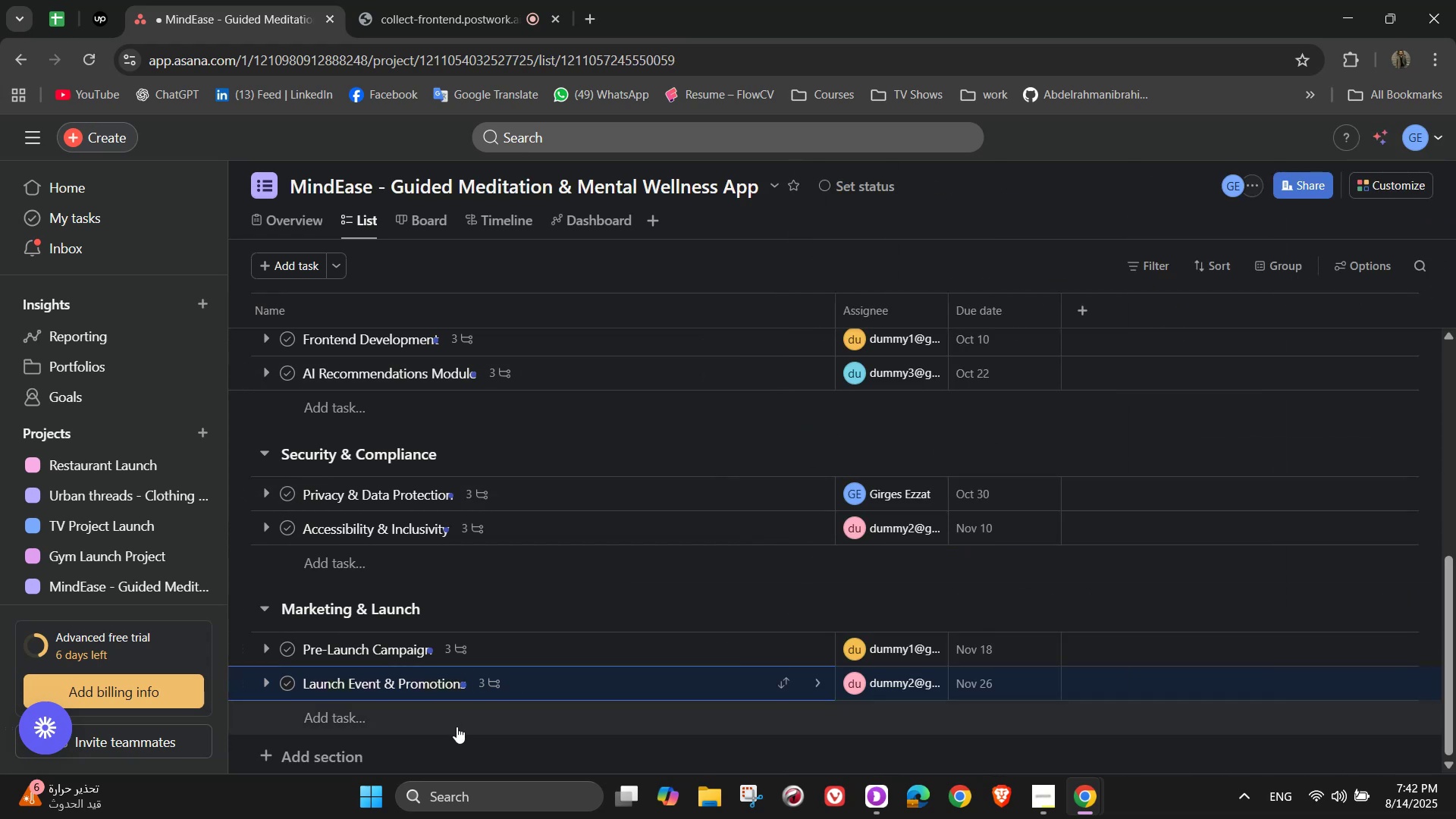 
left_click([457, 726])
 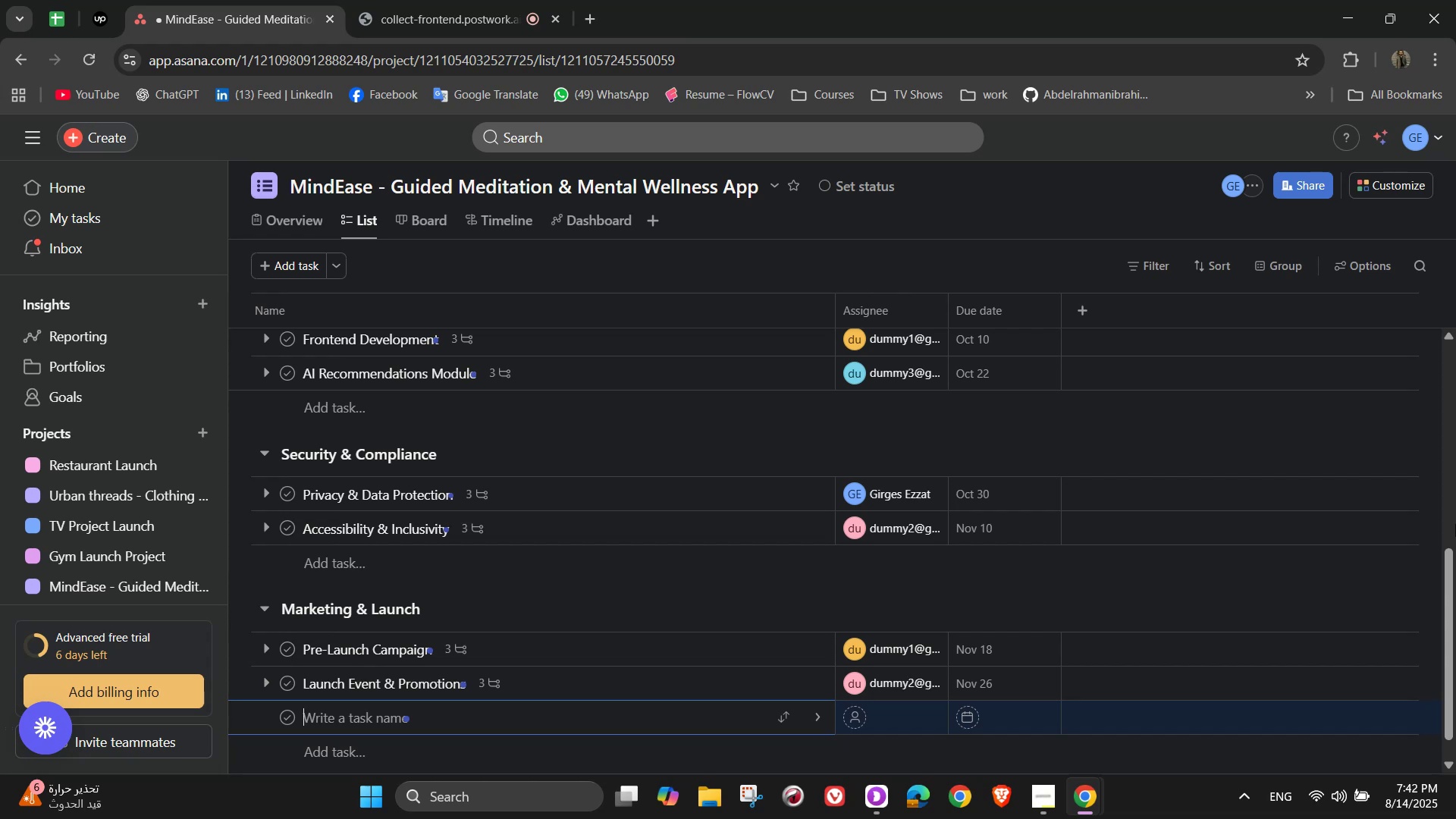 
wait(6.4)
 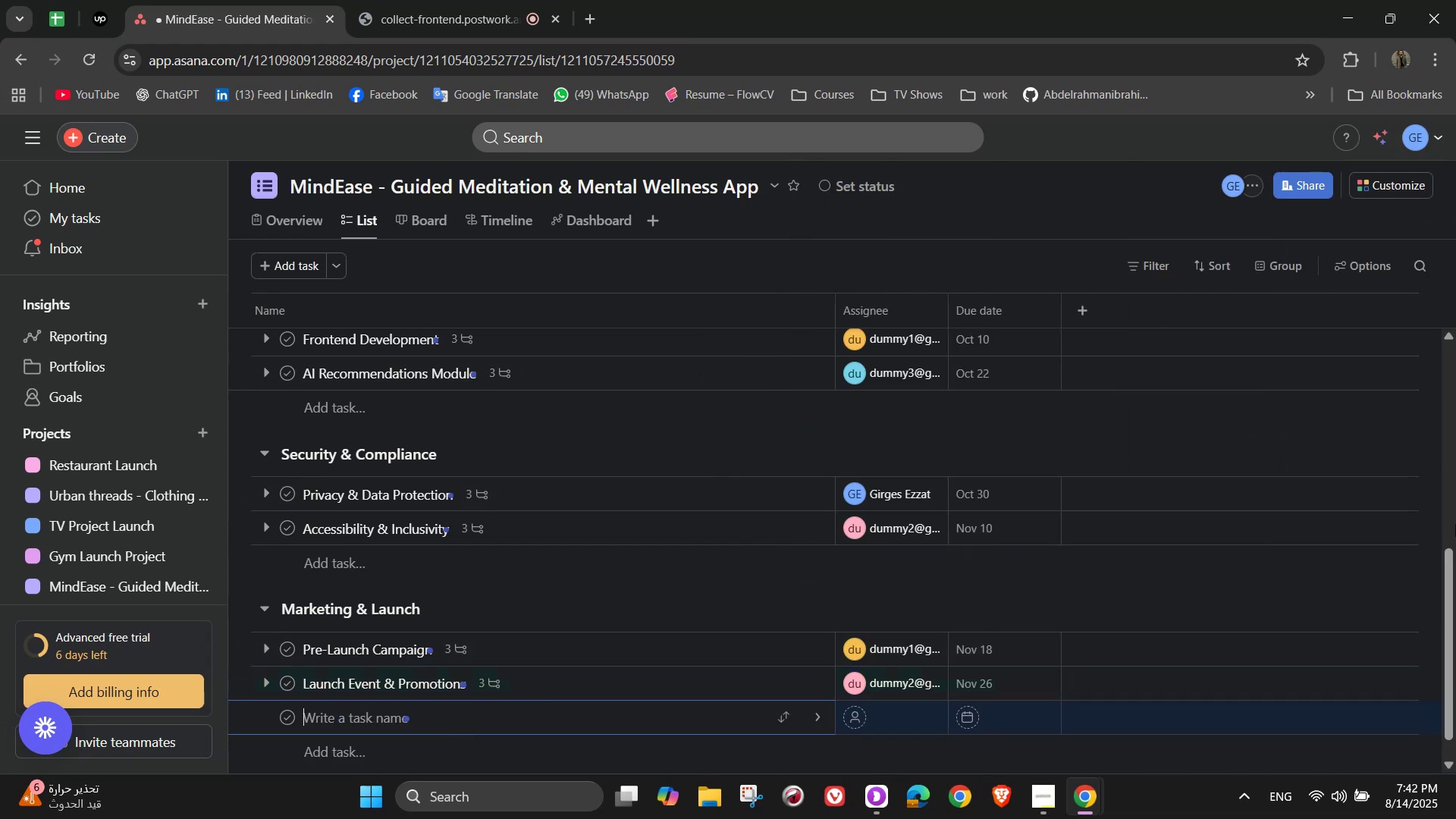 
type(Post-Launch Optimization)
 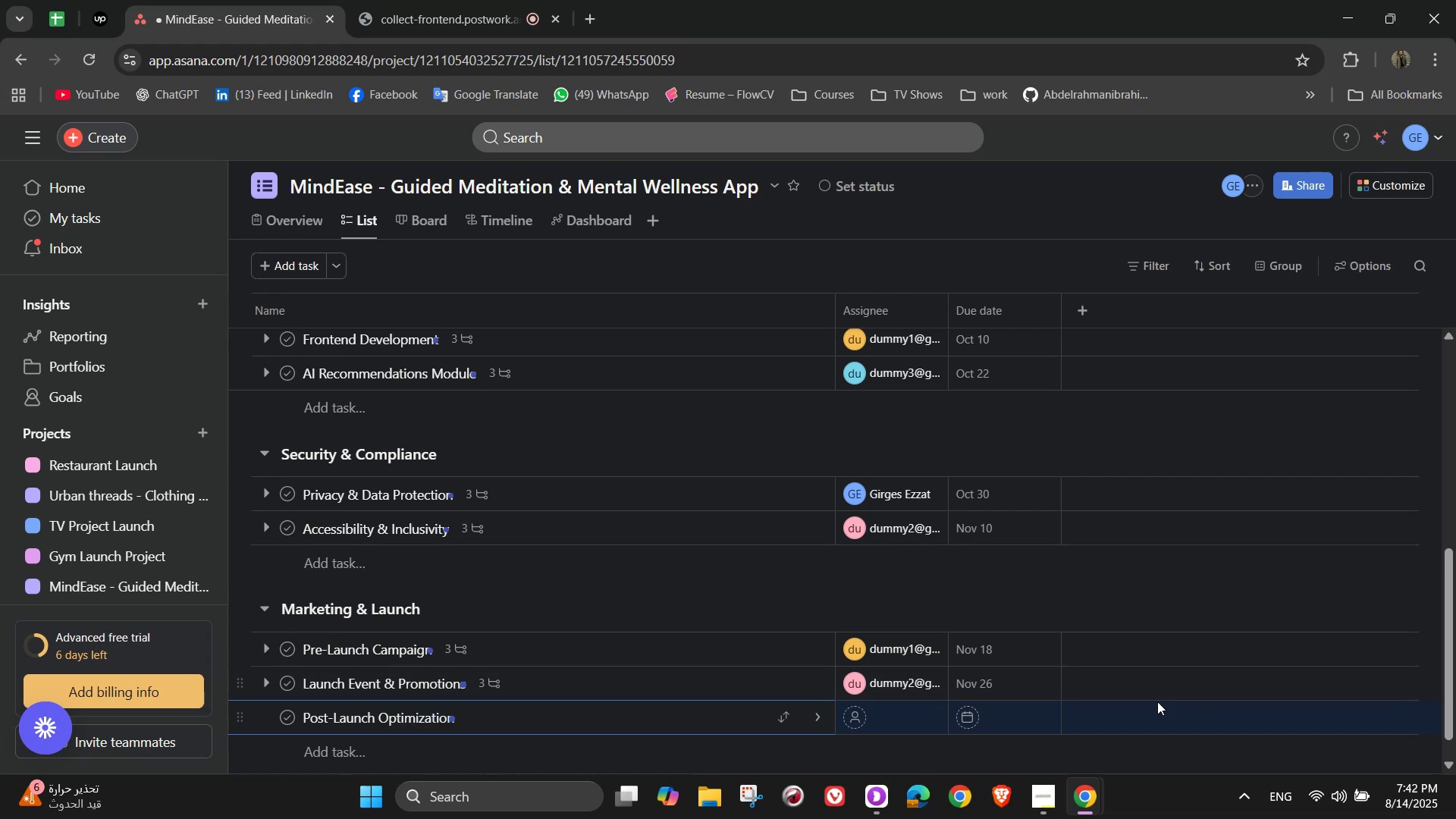 
left_click([812, 722])
 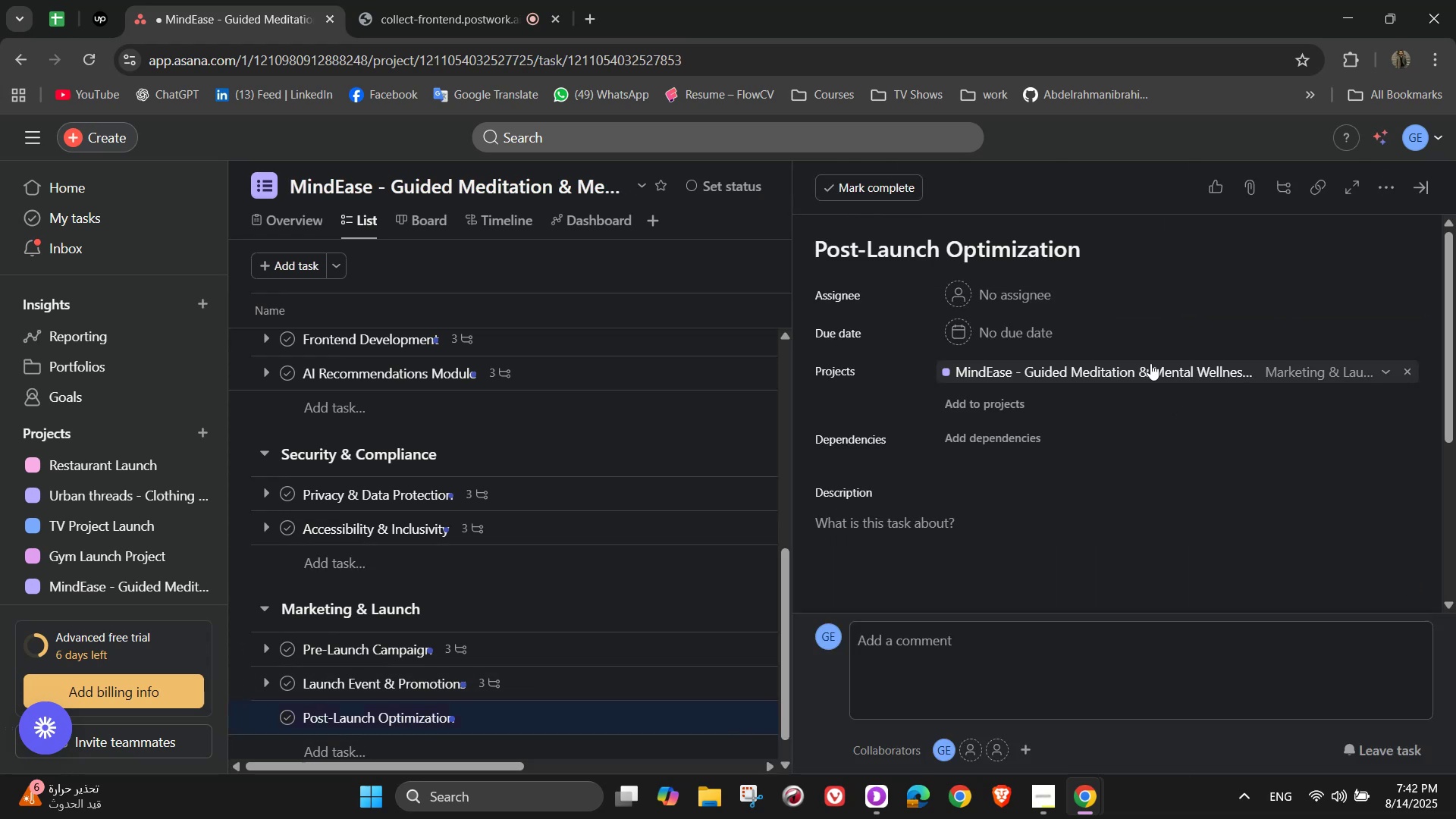 
left_click([1026, 282])
 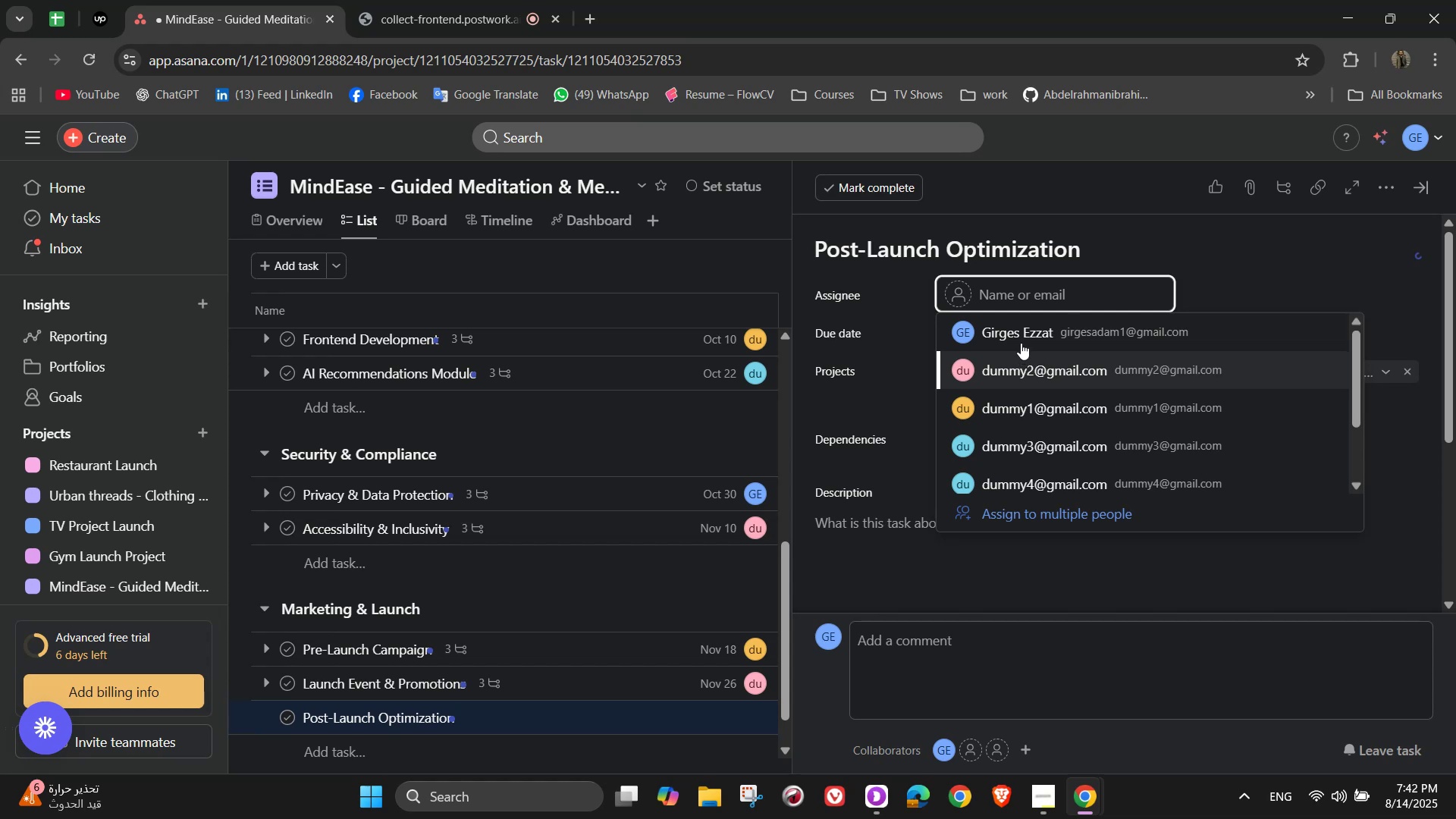 
left_click_drag(start_coordinate=[1019, 340], to_coordinate=[1018, 444])
 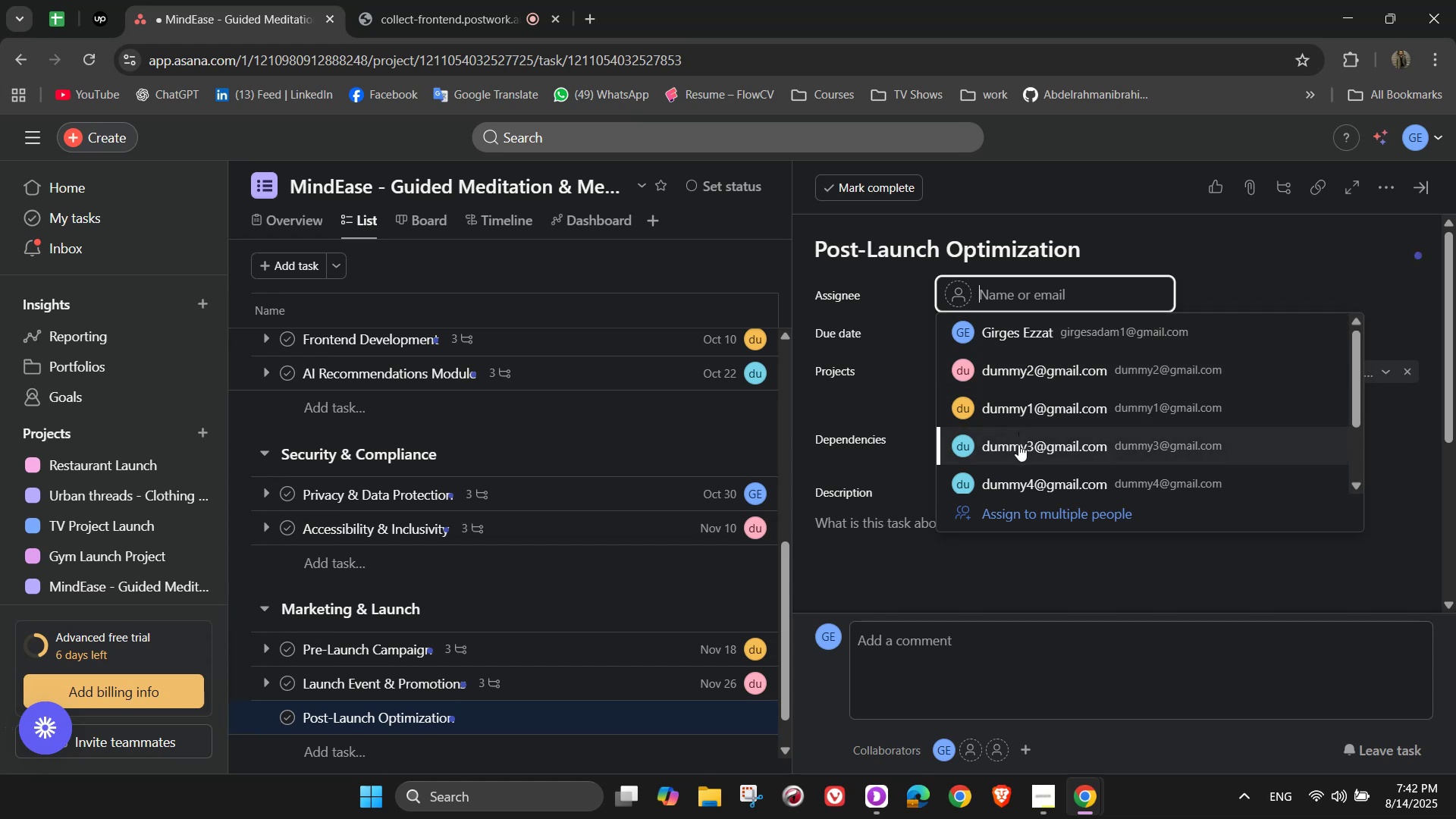 
left_click([1018, 444])
 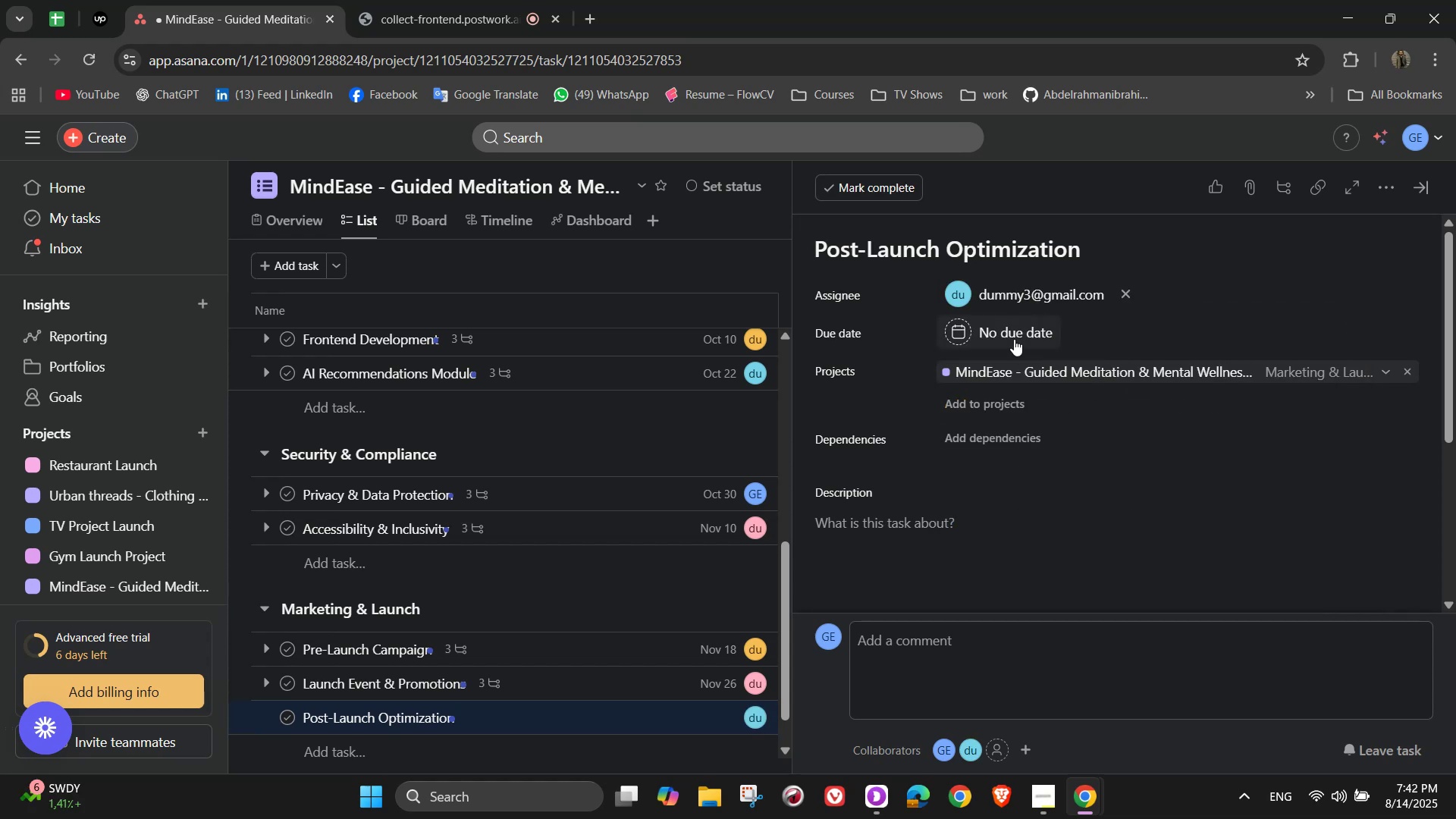 
left_click([1009, 337])
 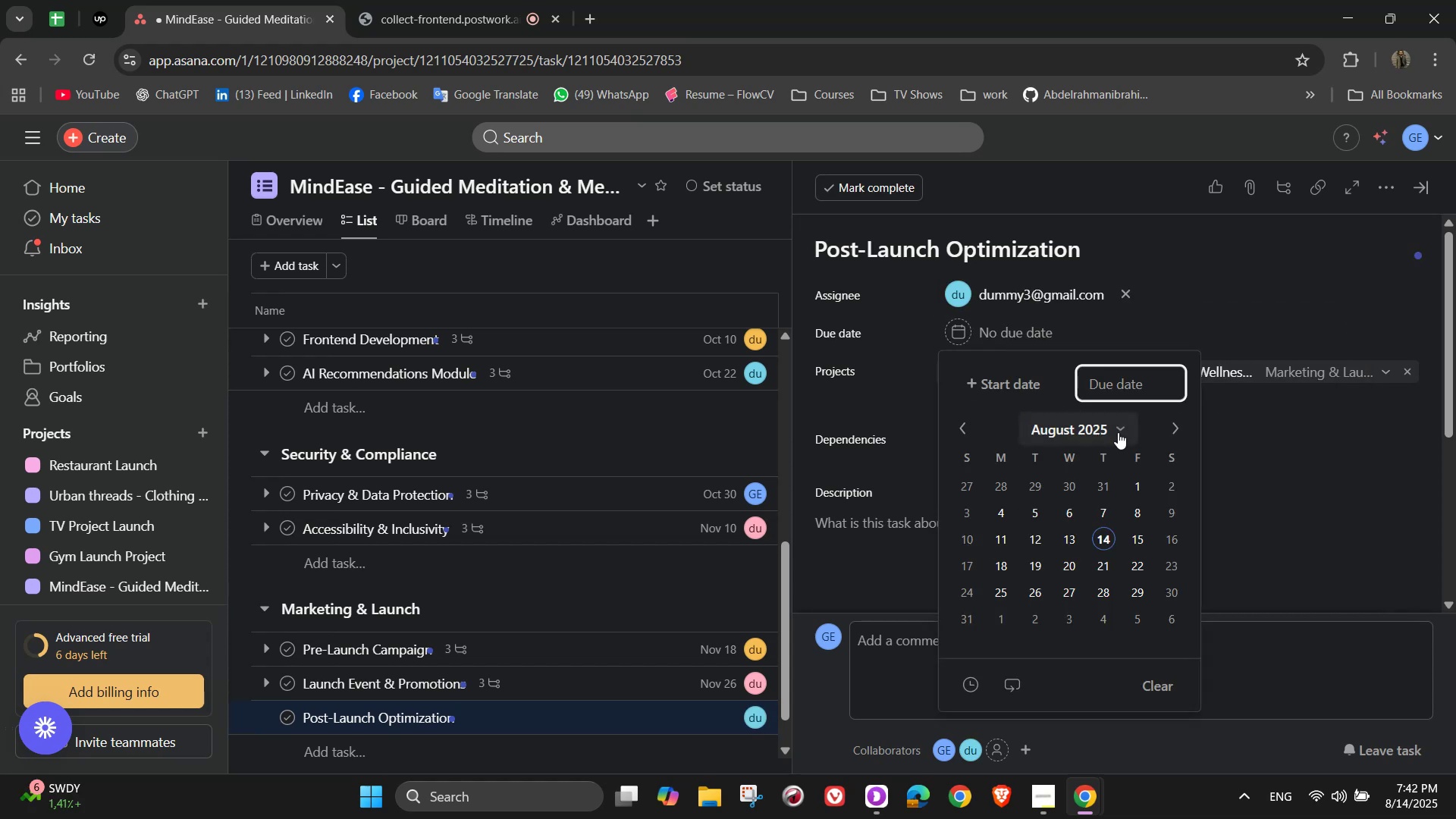 
wait(5.47)
 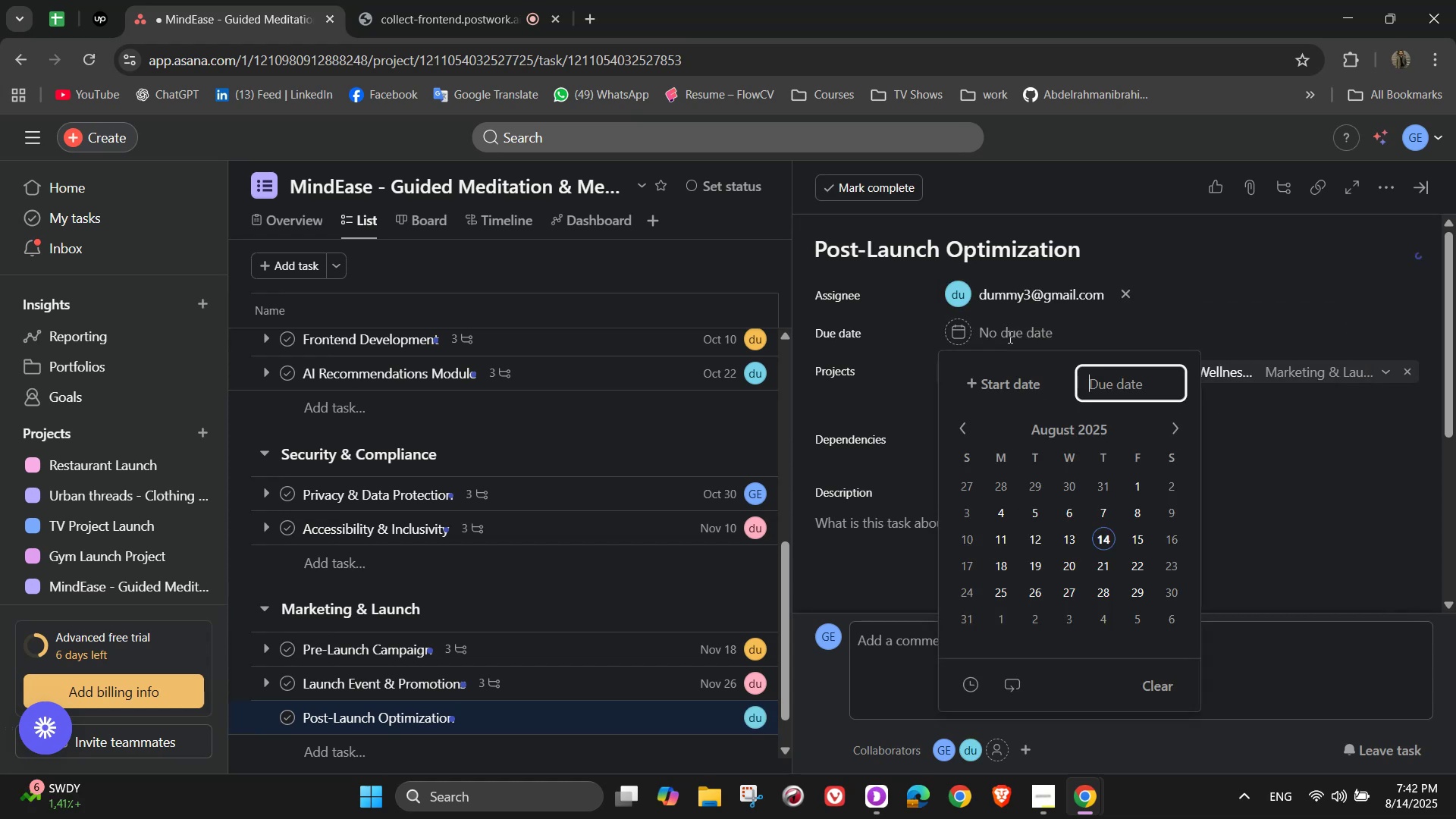 
left_click([1169, 418])
 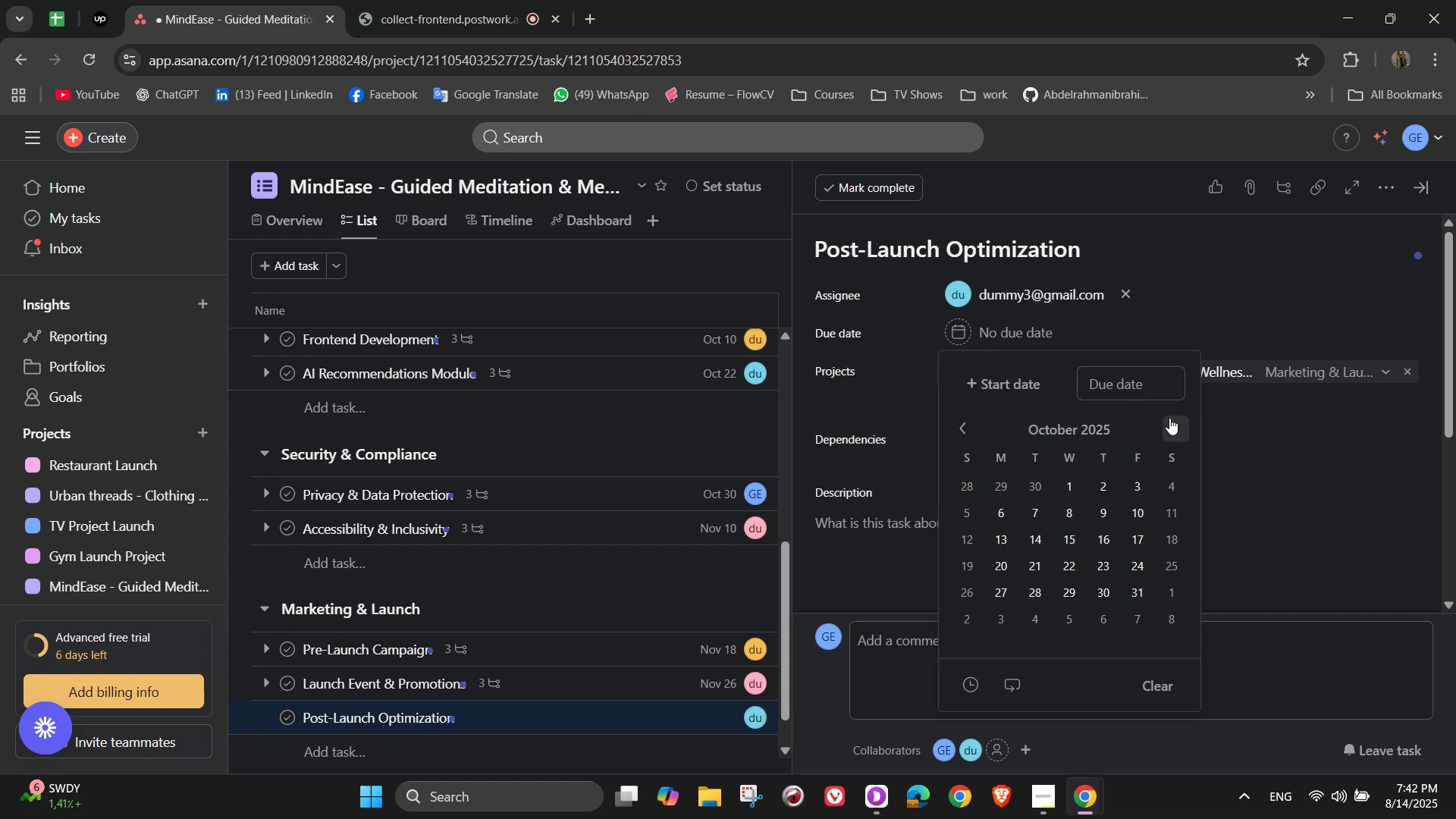 
double_click([1172, 424])
 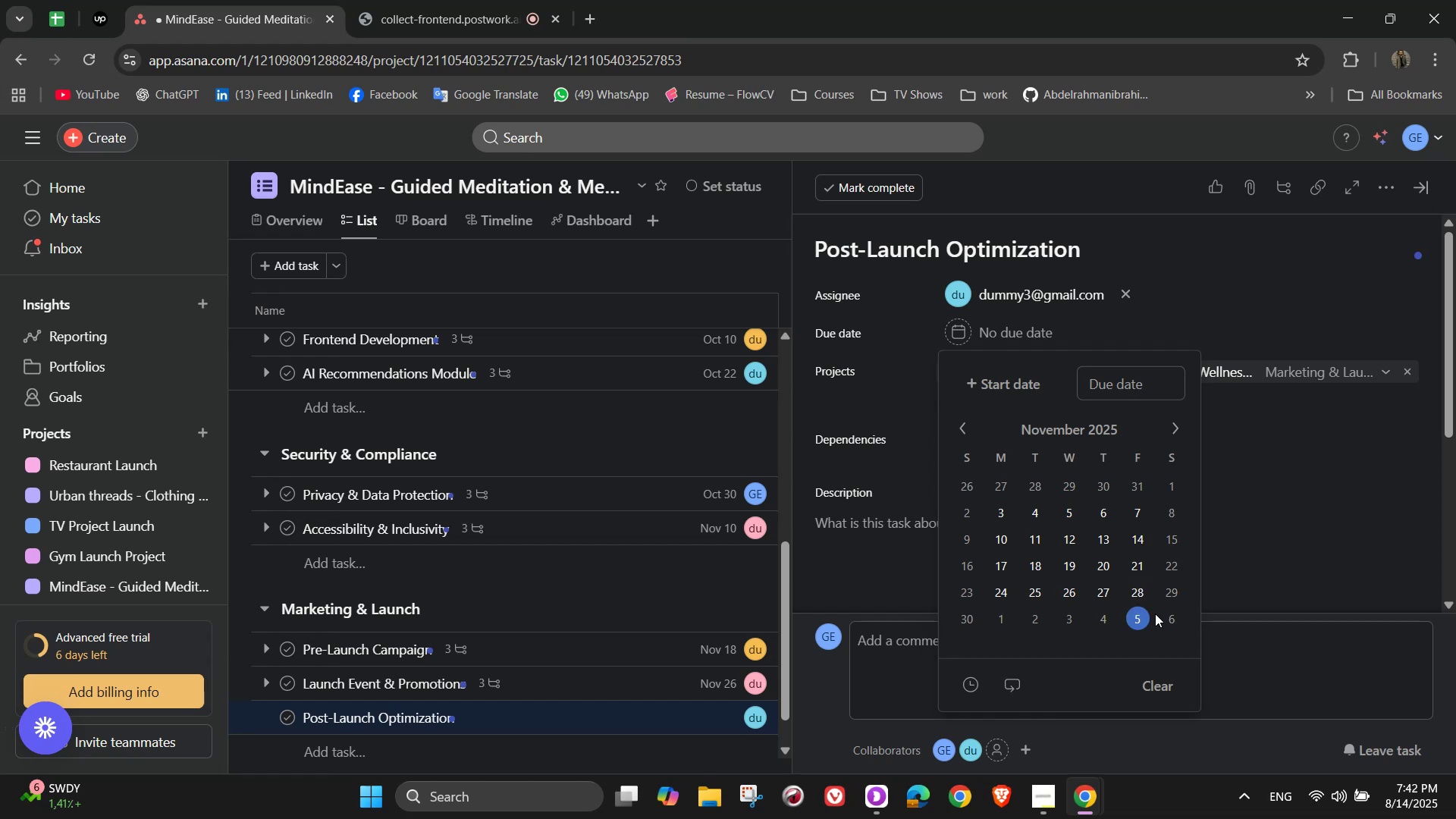 
double_click([1254, 472])
 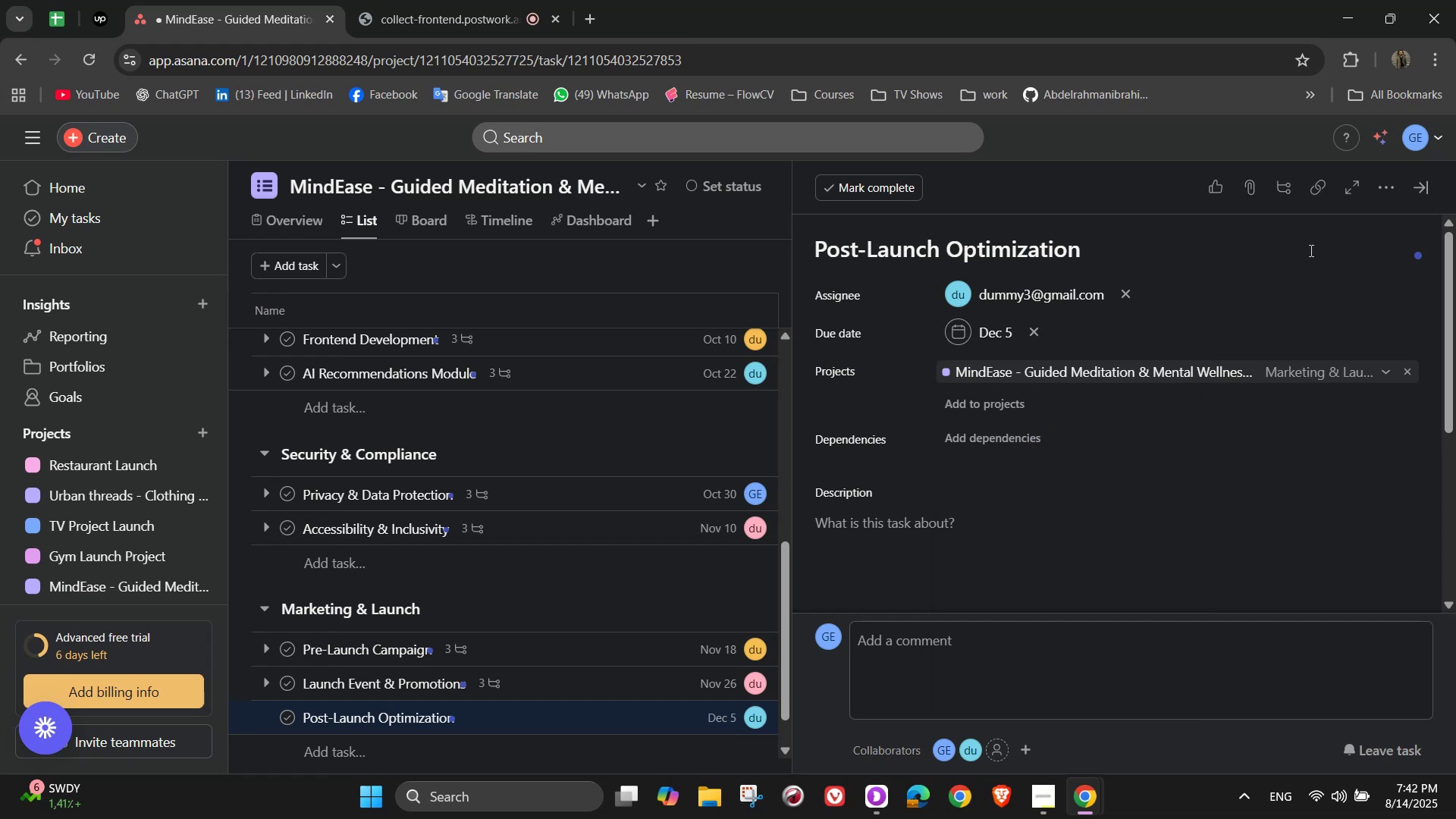 
left_click([1387, 193])
 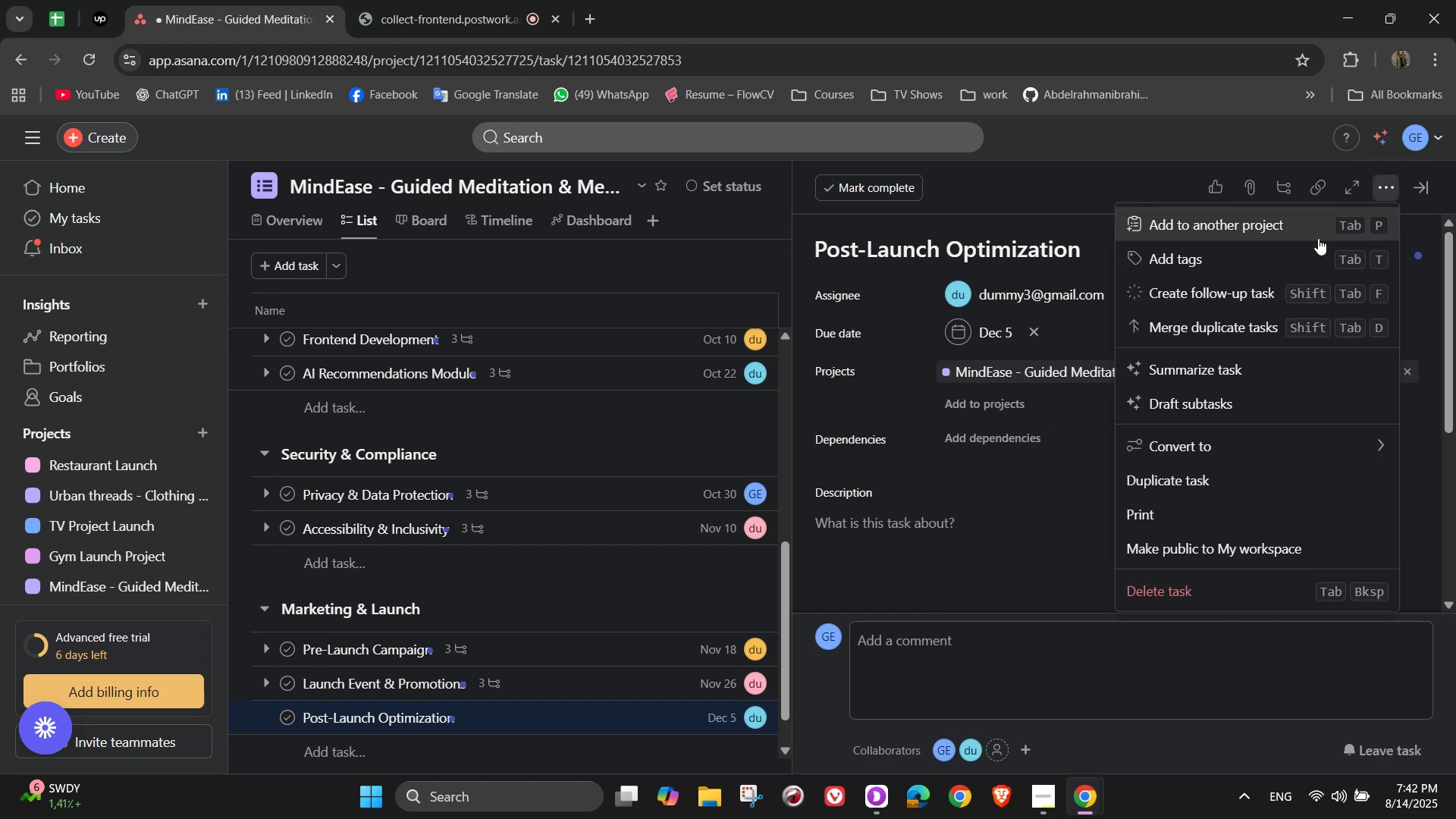 
left_click([1309, 246])
 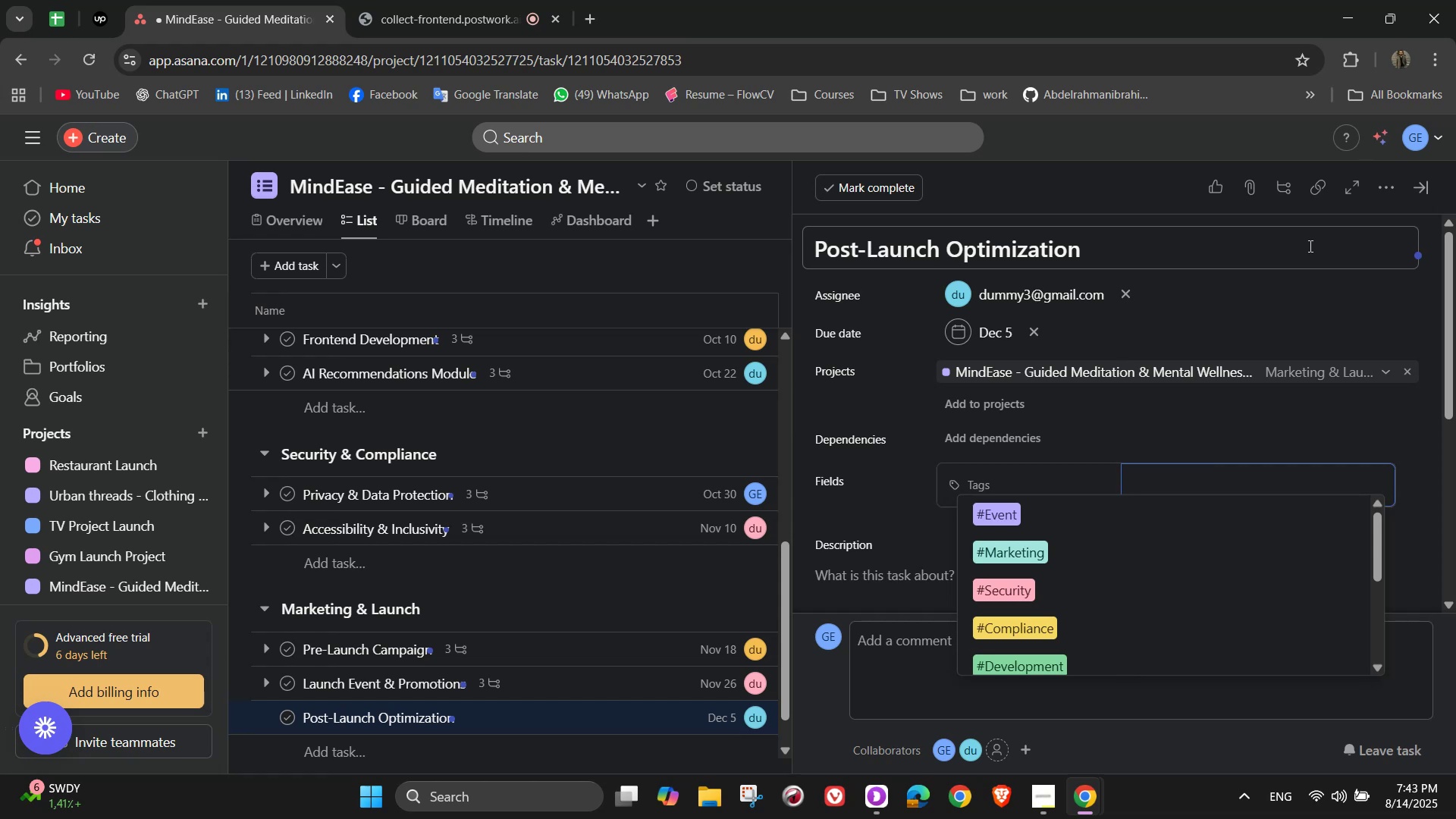 
wait(12.42)
 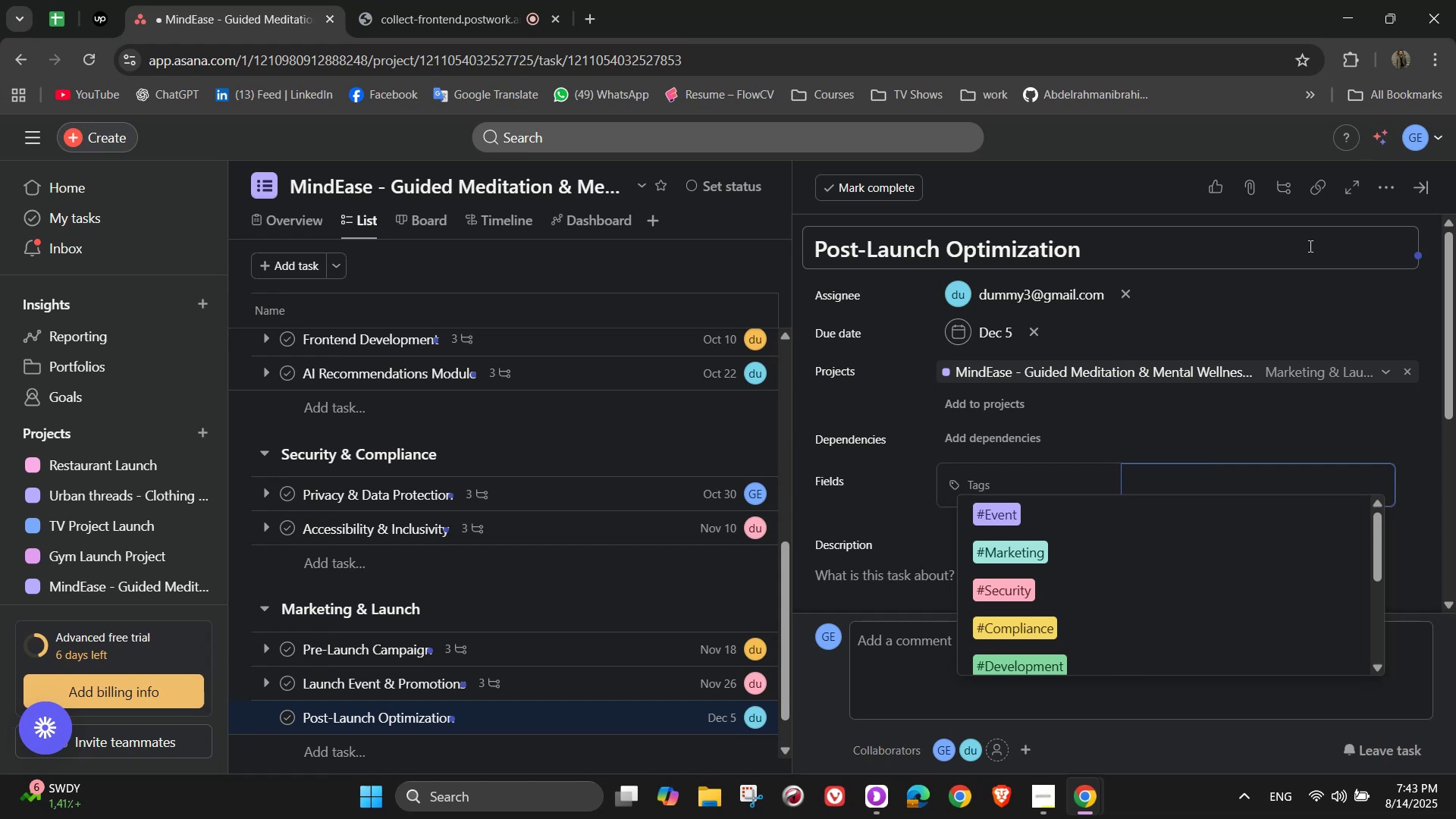 
scroll: coordinate [1033, 635], scroll_direction: down, amount: 14.0
 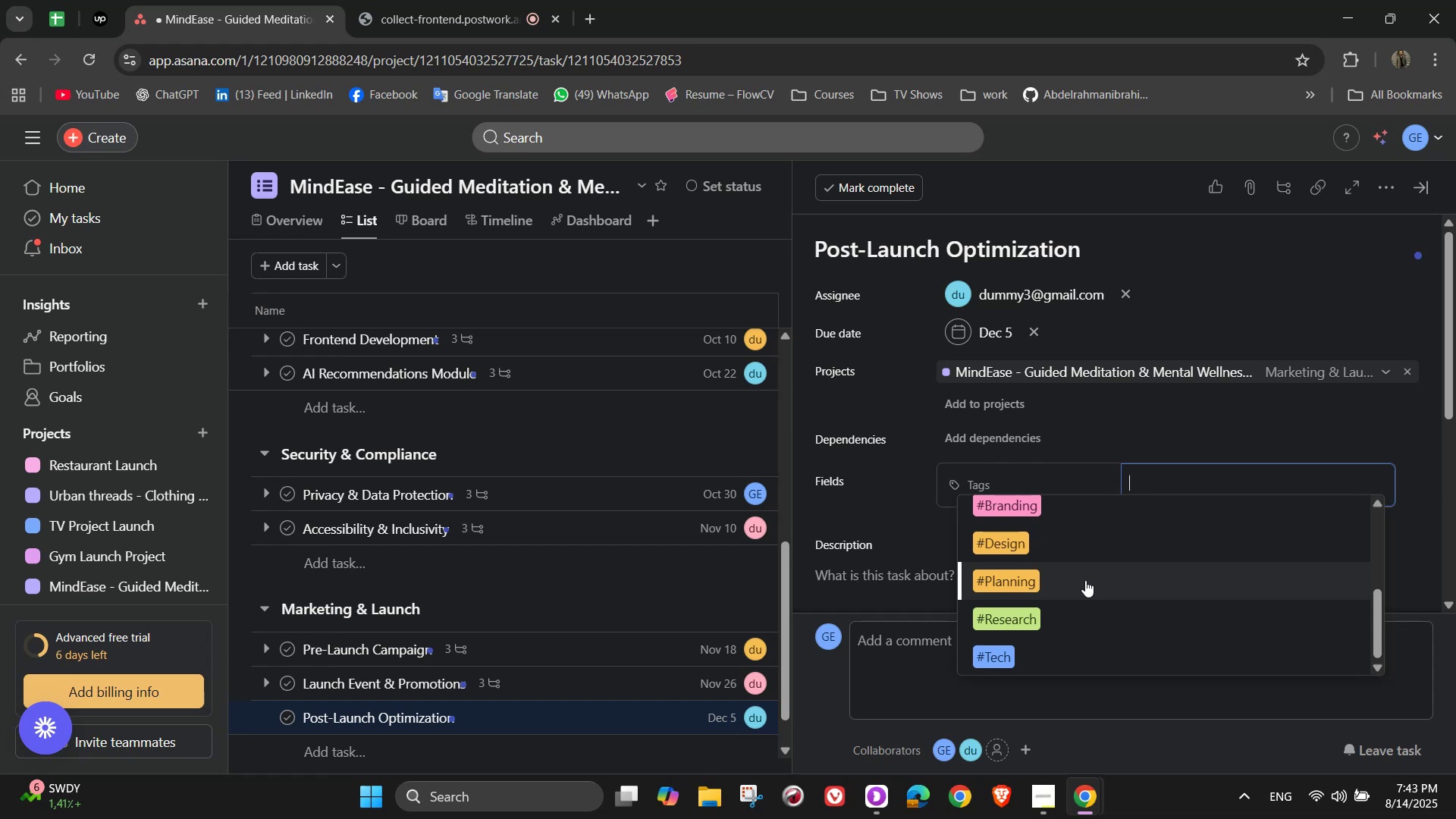 
wait(8.59)
 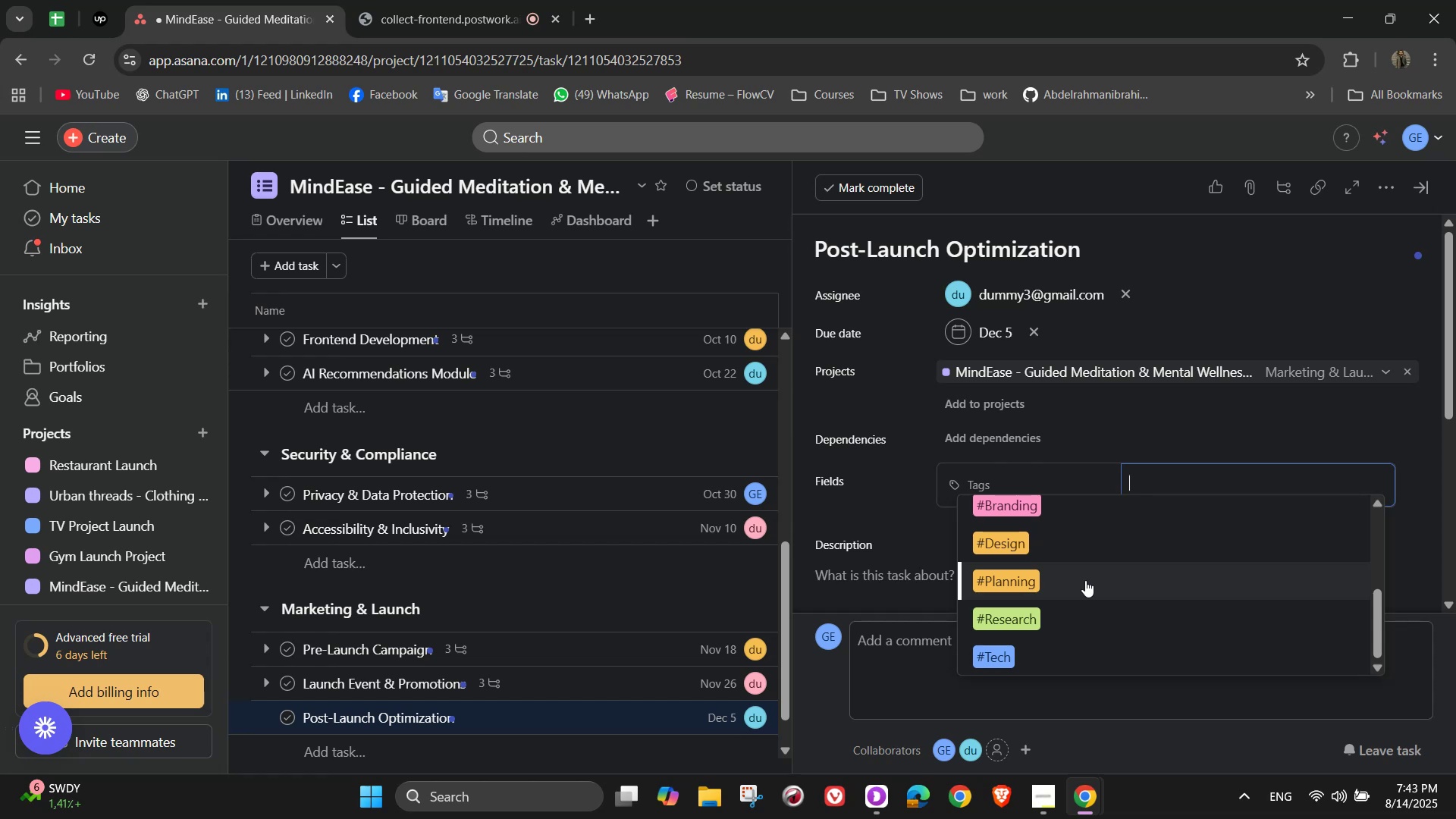 
left_click([996, 581])
 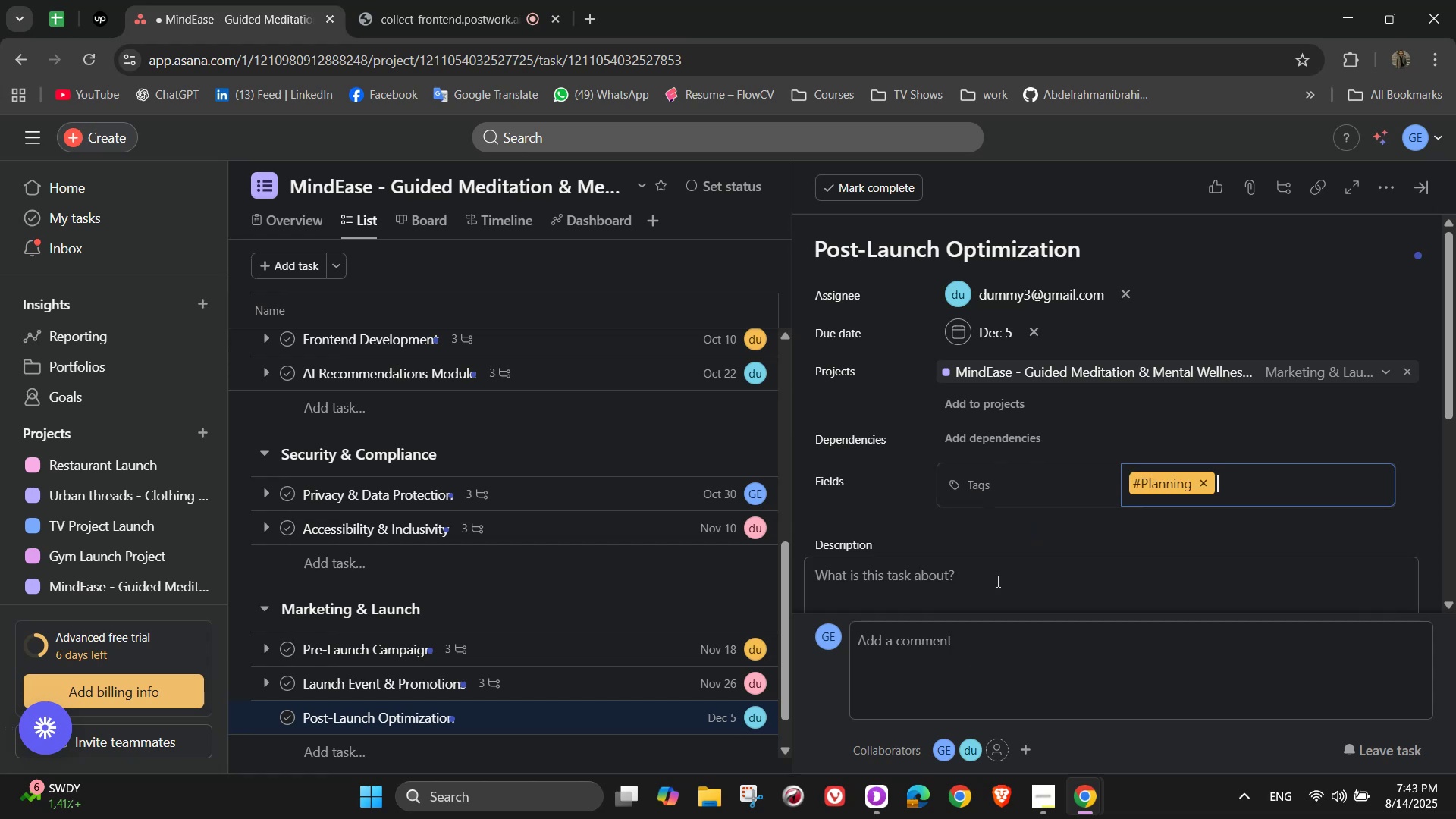 
scroll: coordinate [1042, 491], scroll_direction: down, amount: 5.0
 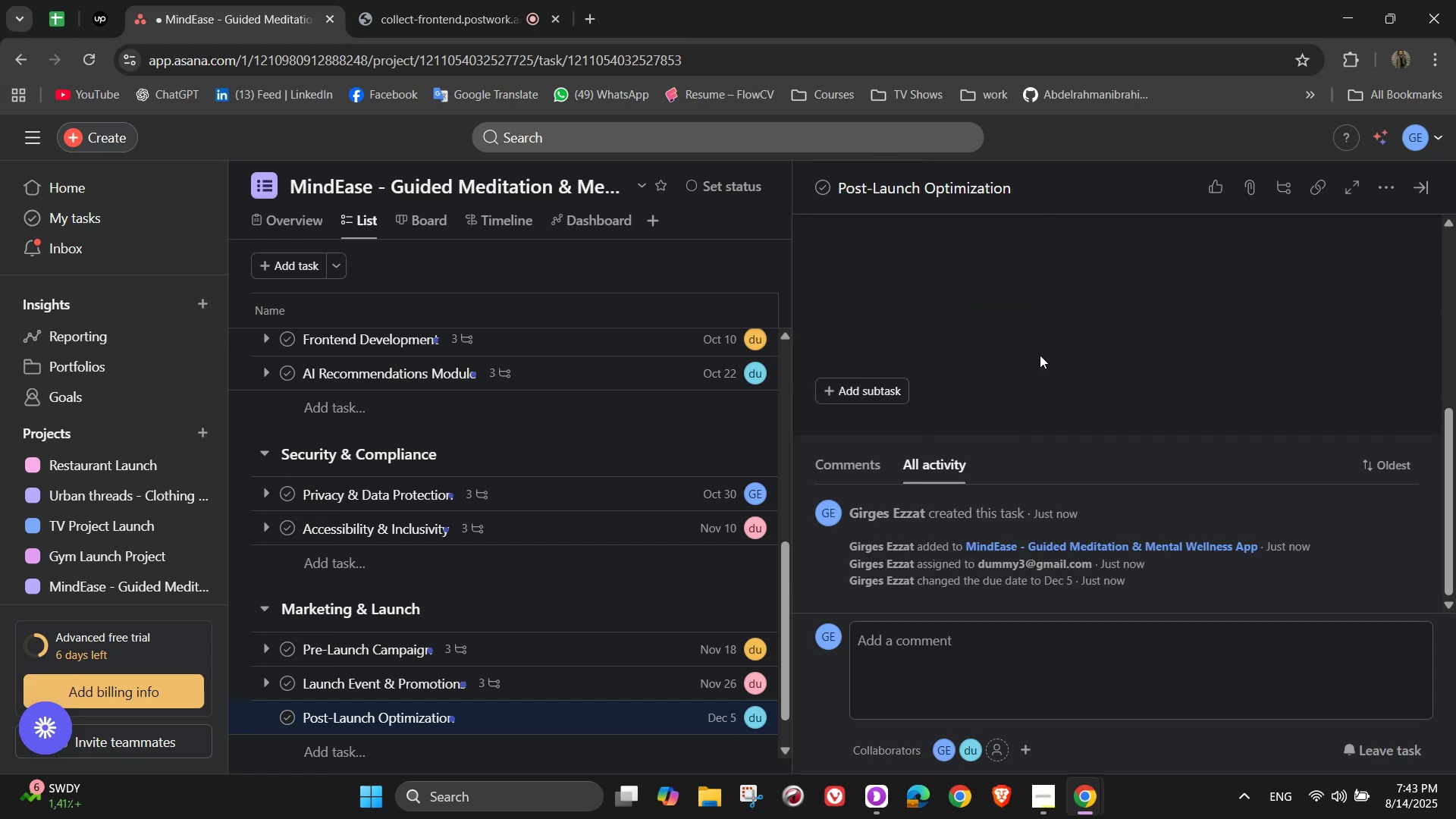 
scroll: coordinate [1045, 336], scroll_direction: up, amount: 1.0
 